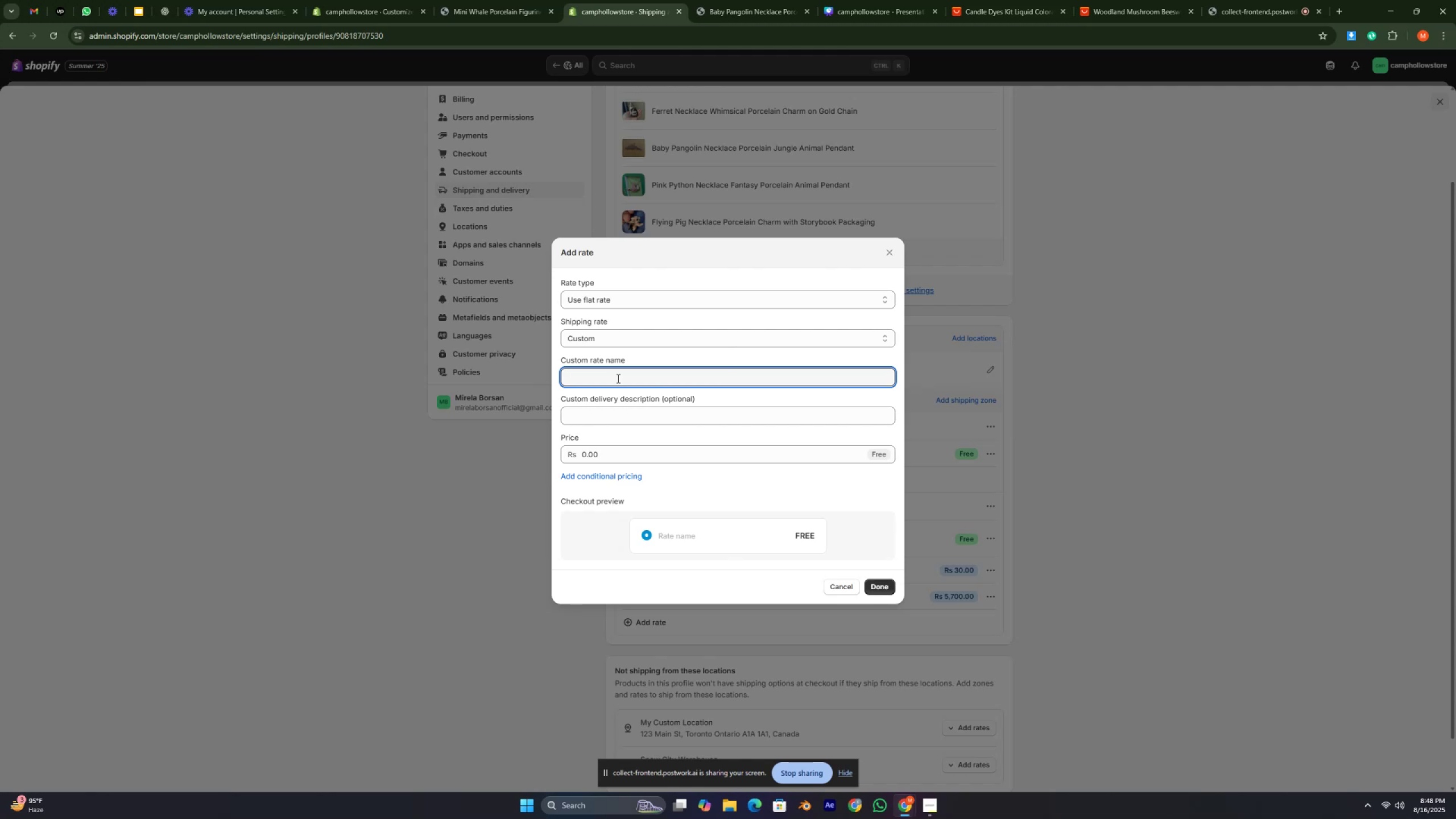 
type(killop)
 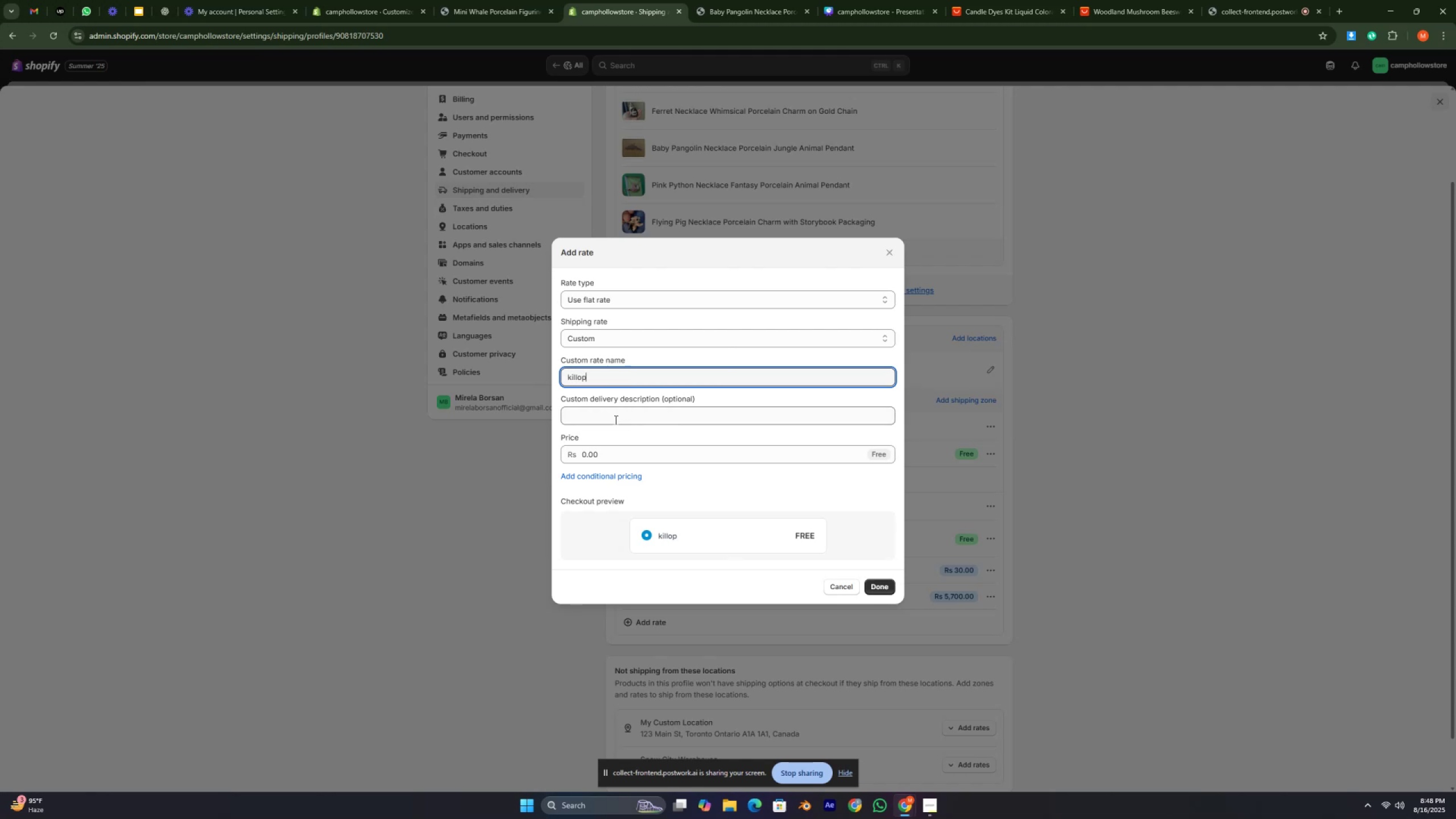 
left_click([614, 421])
 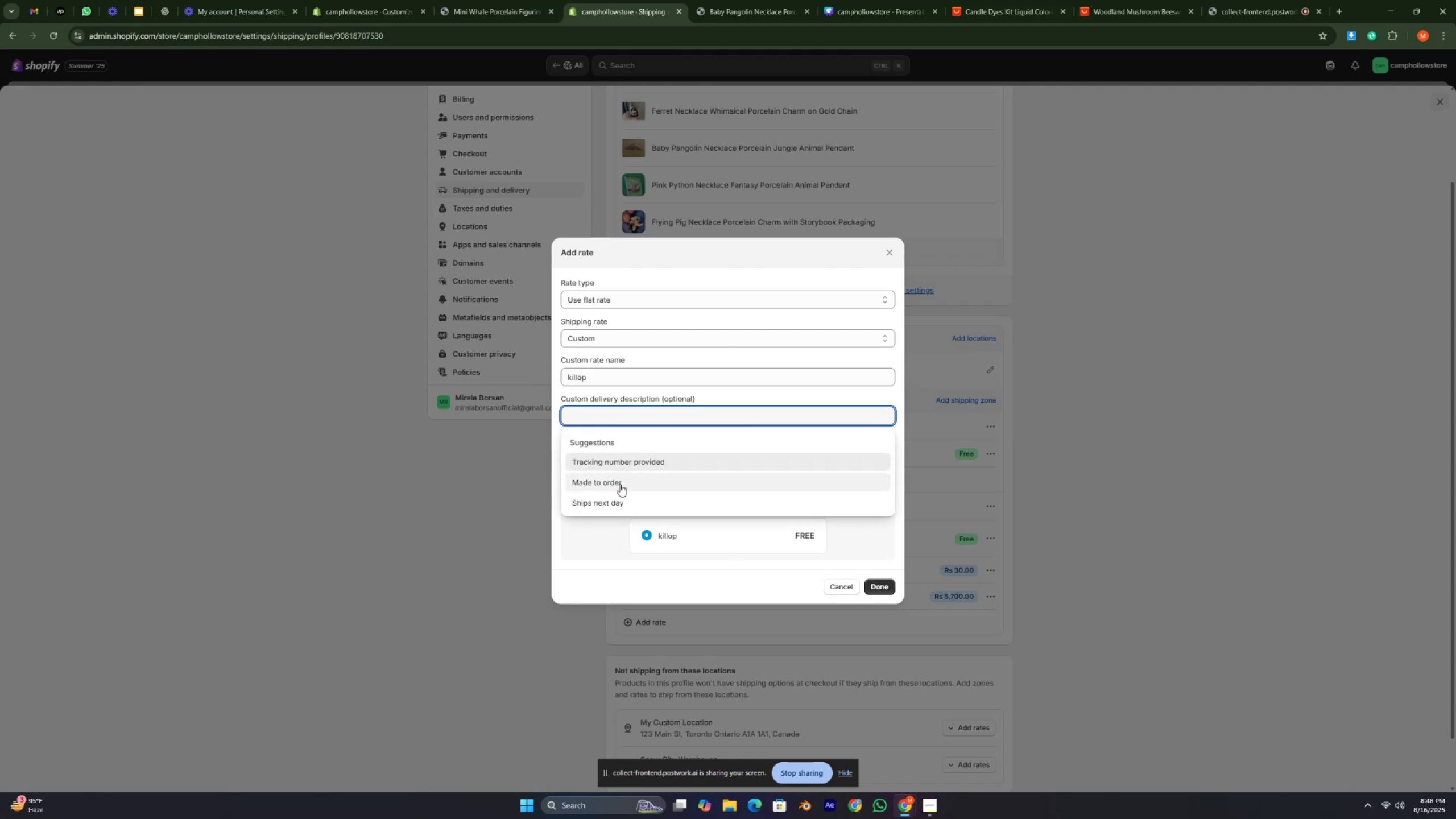 
left_click([620, 503])
 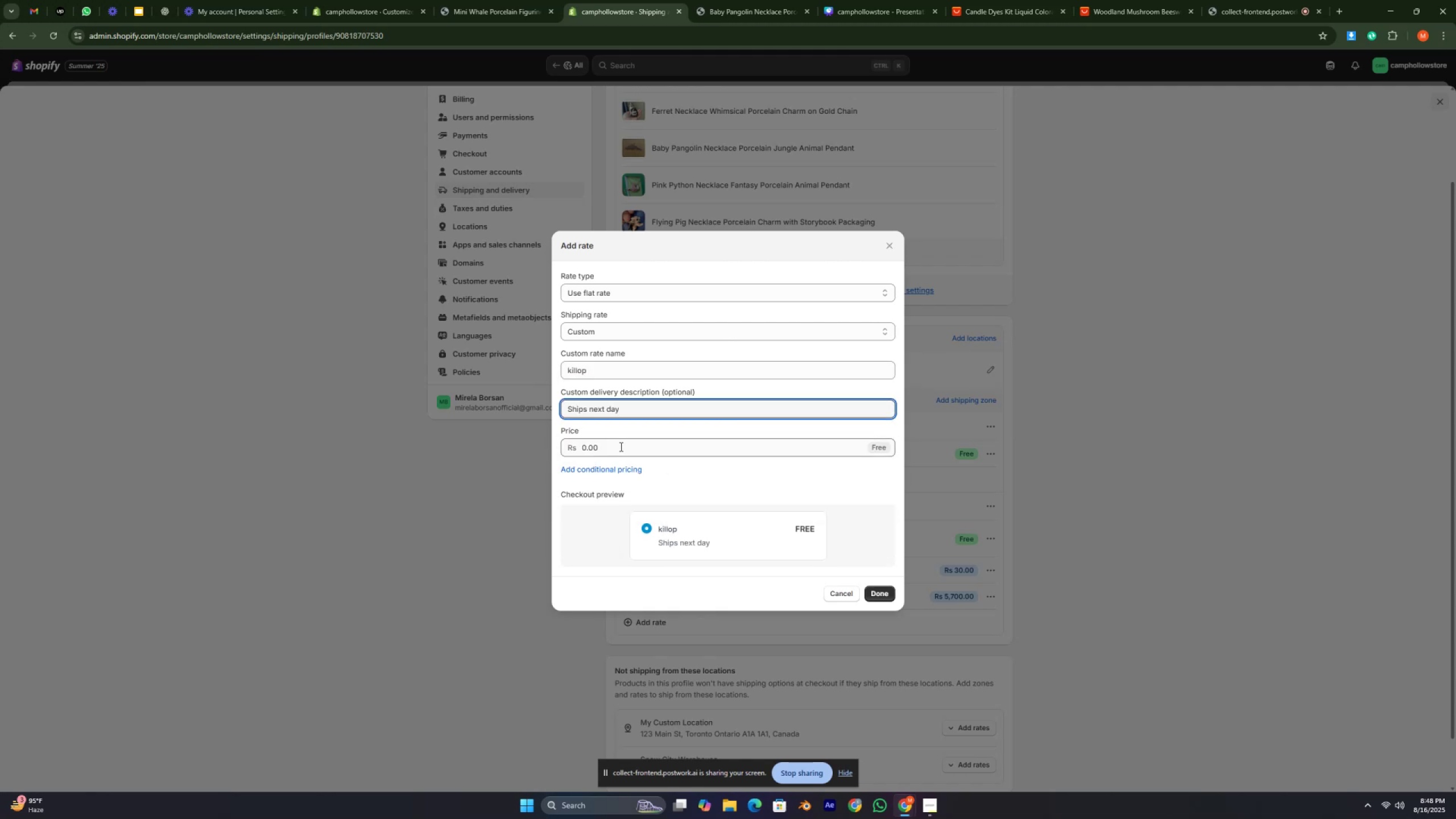 
left_click([620, 444])
 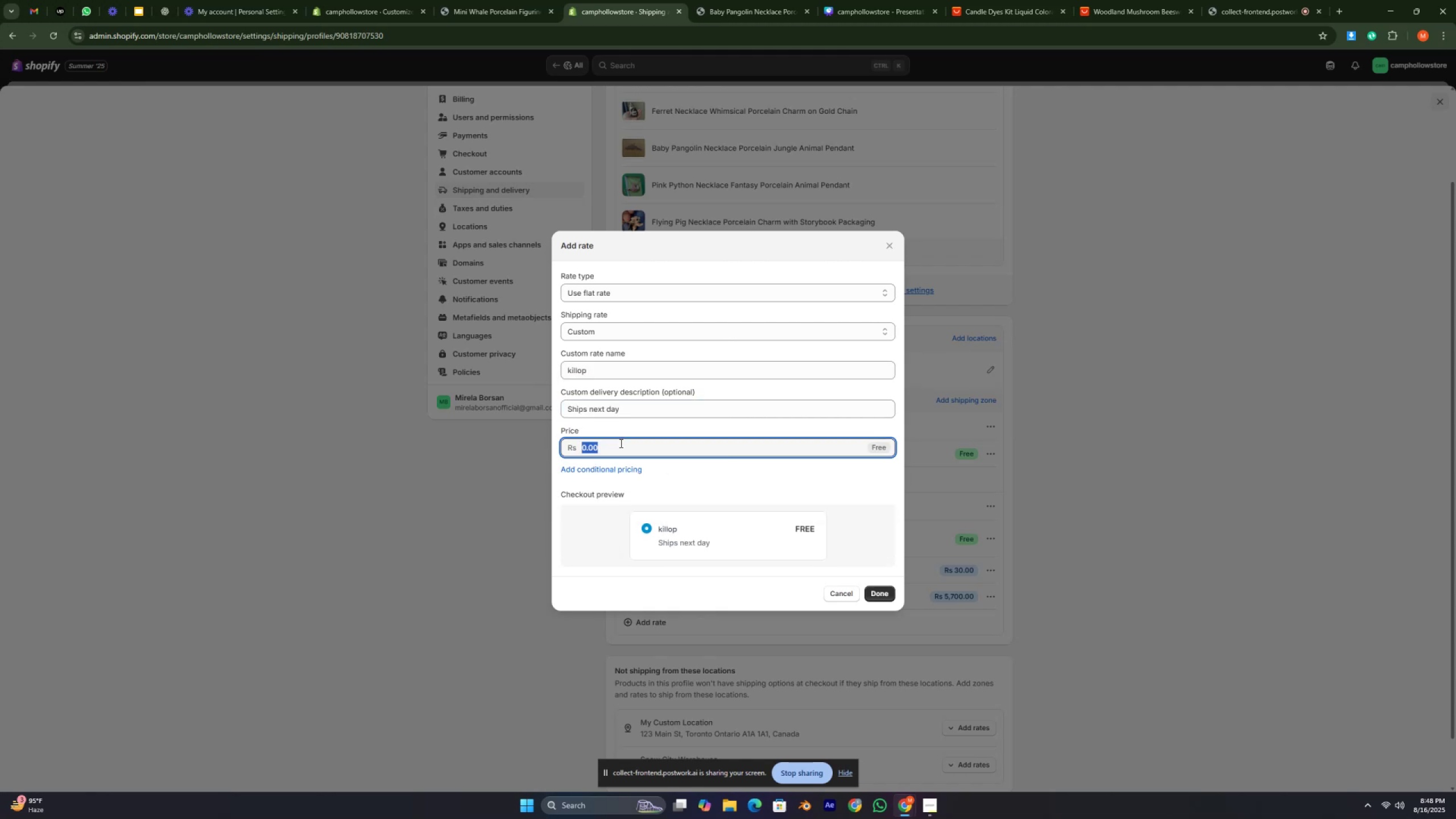 
key(Numpad4)
 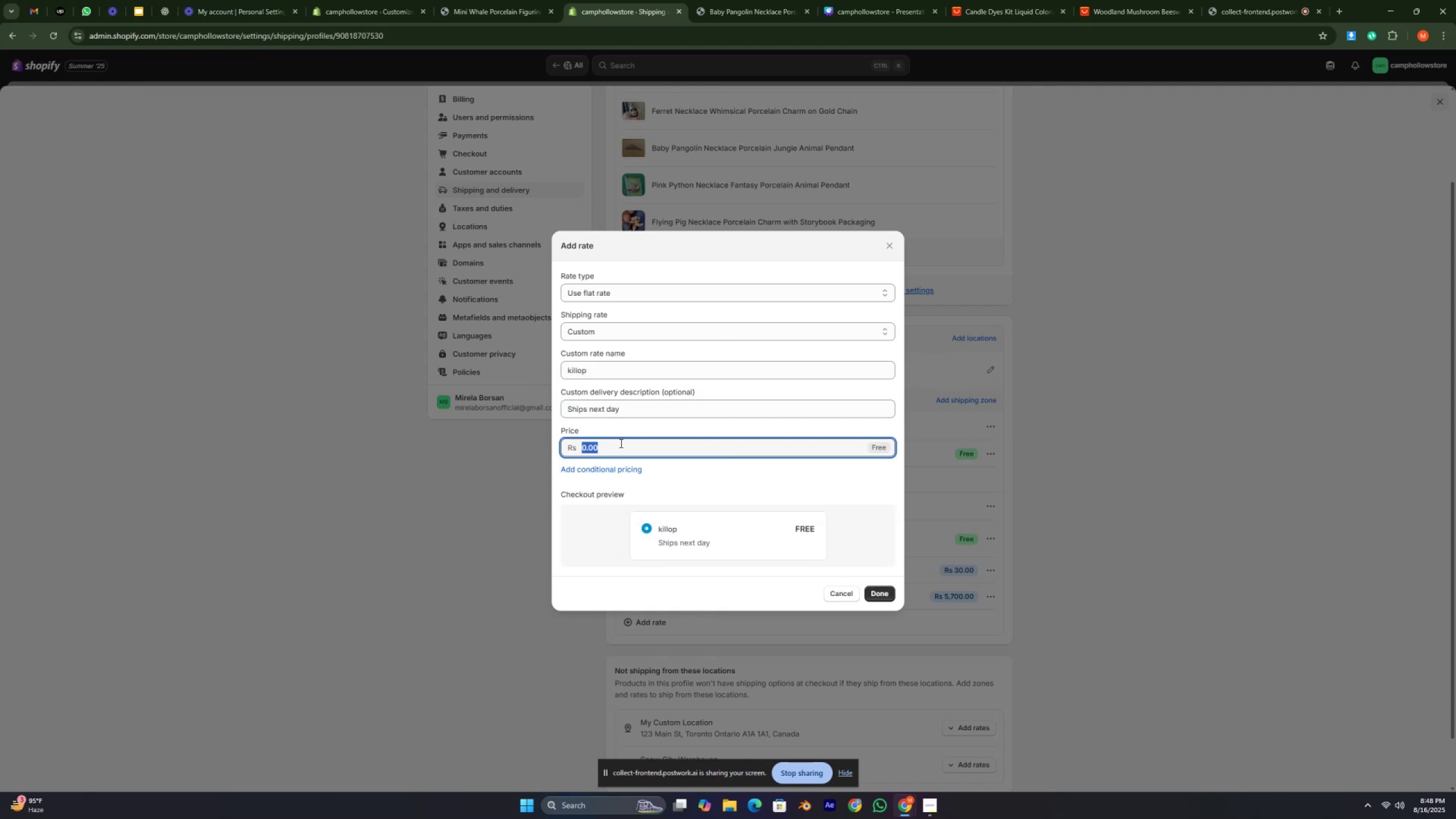 
key(Numpad5)
 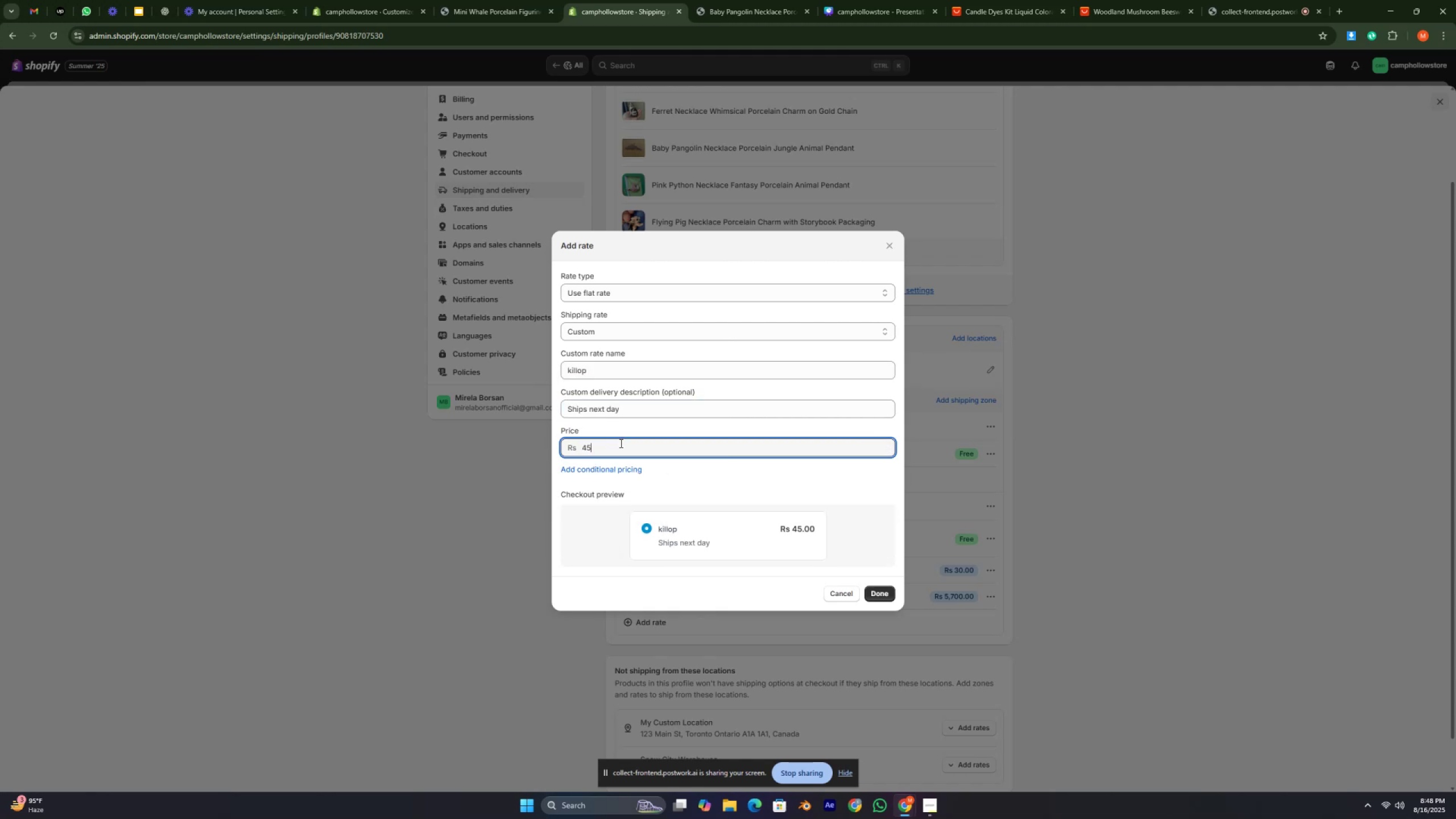 
key(Numpad2)
 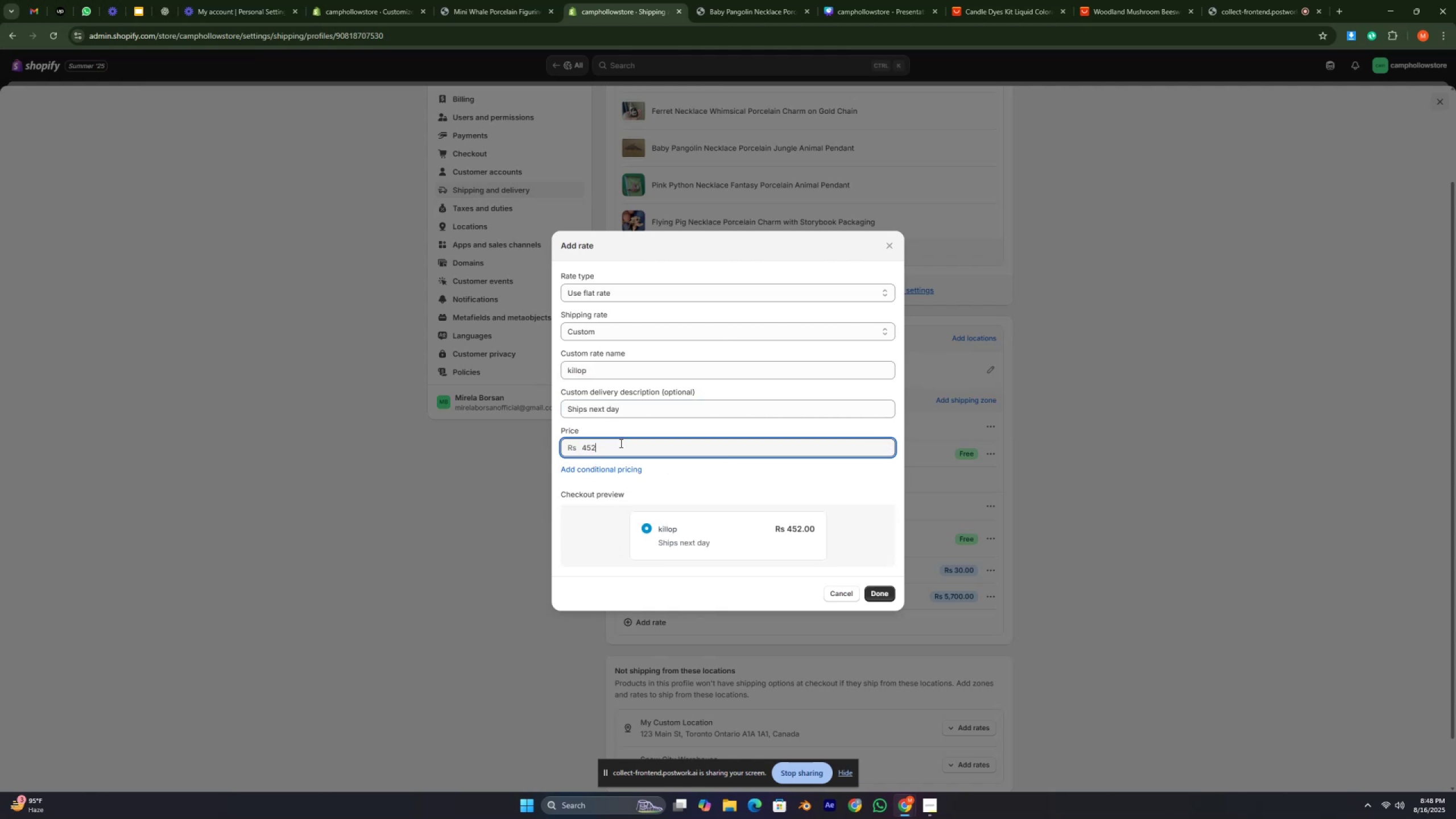 
key(Numpad0)
 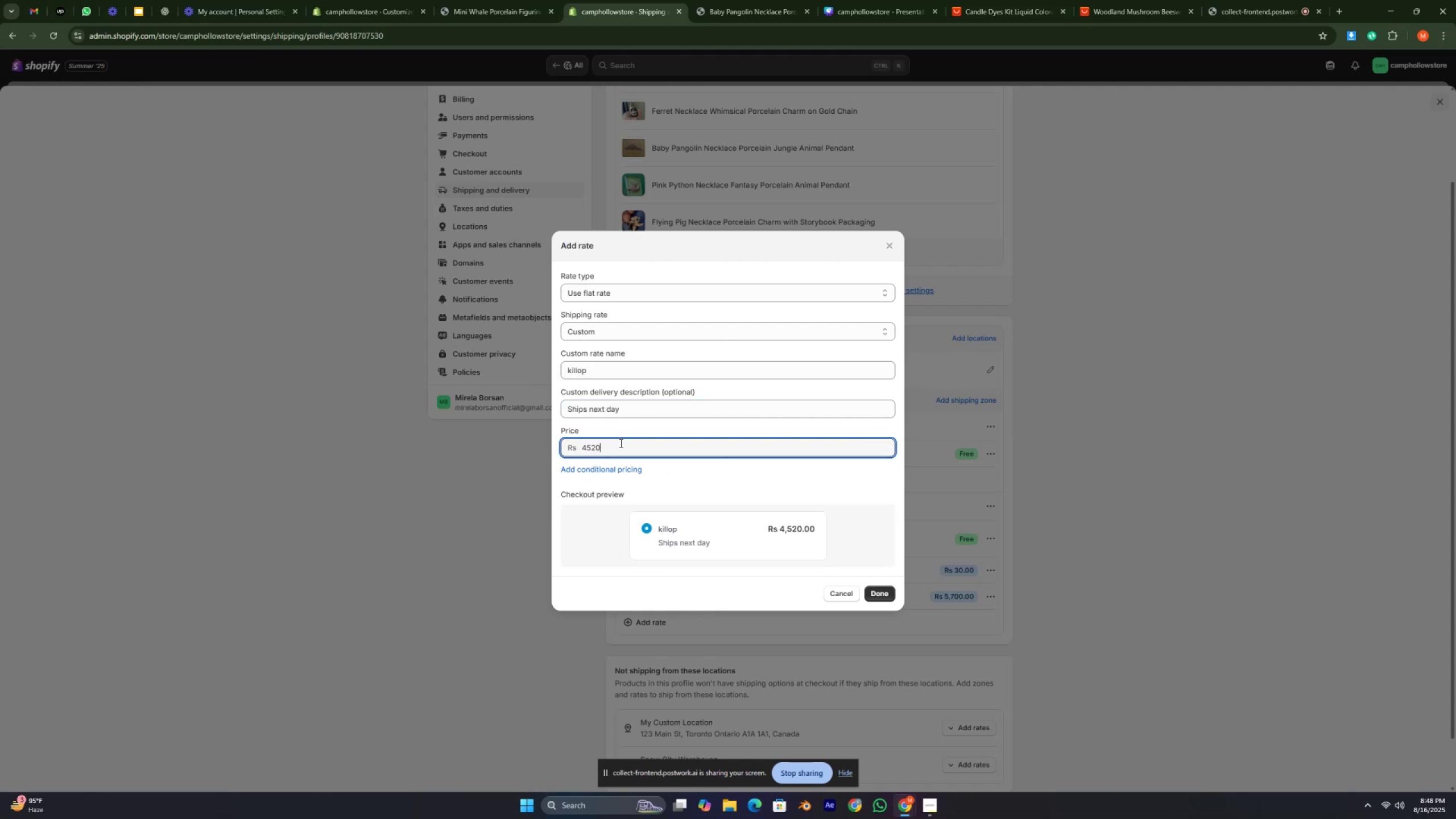 
key(Numpad0)
 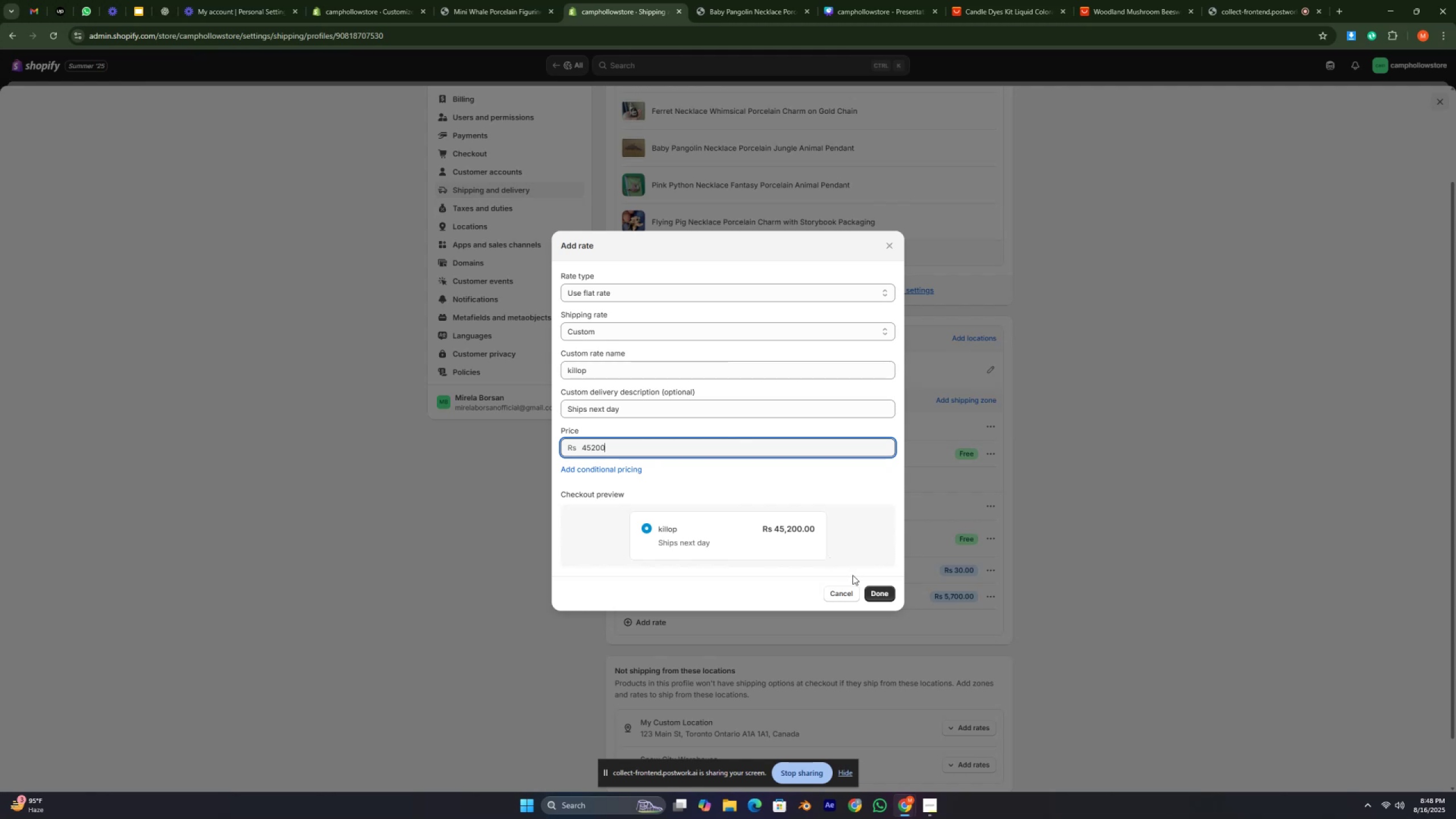 
left_click([878, 591])
 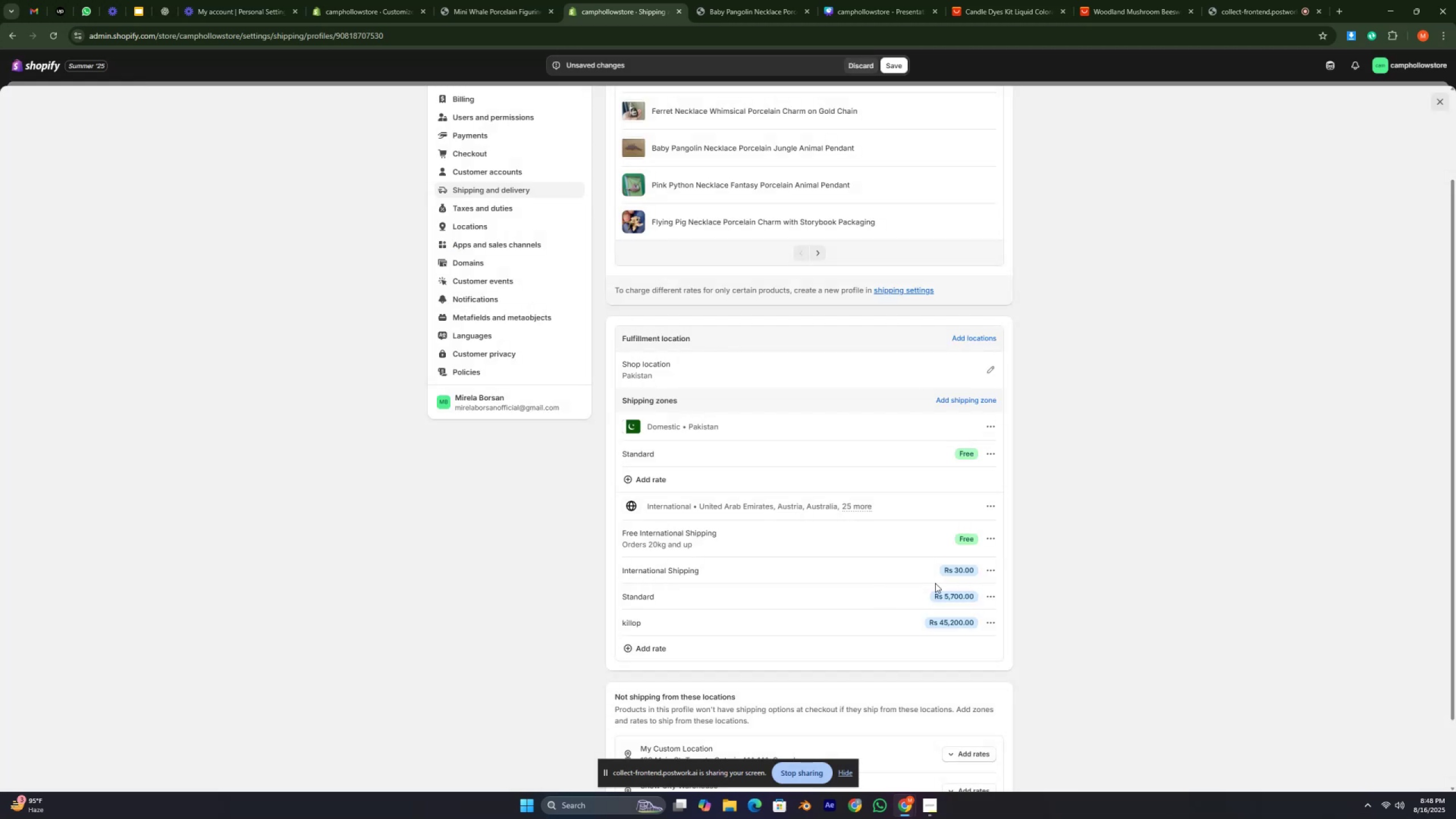 
left_click([1095, 510])
 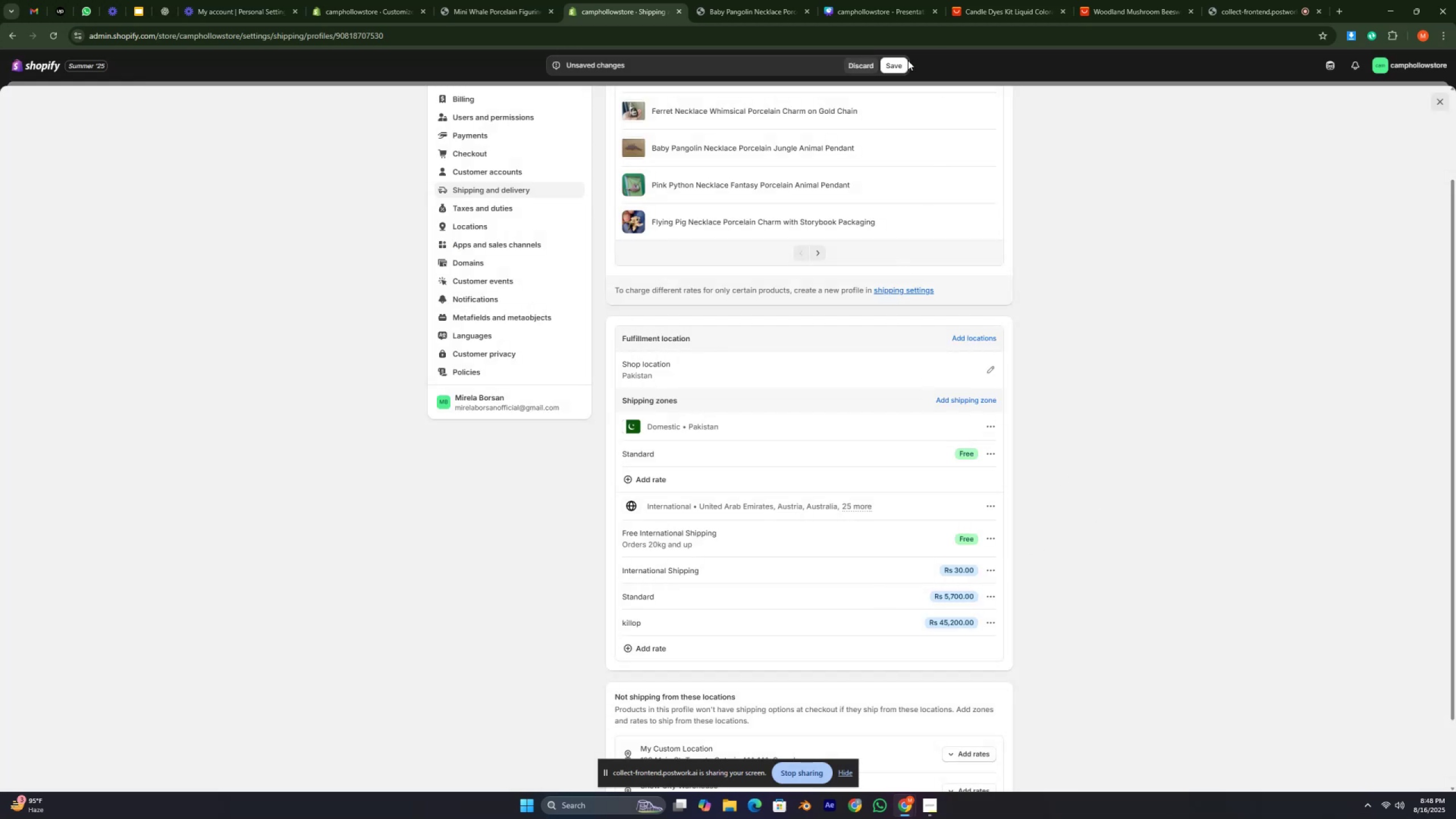 
left_click([891, 67])
 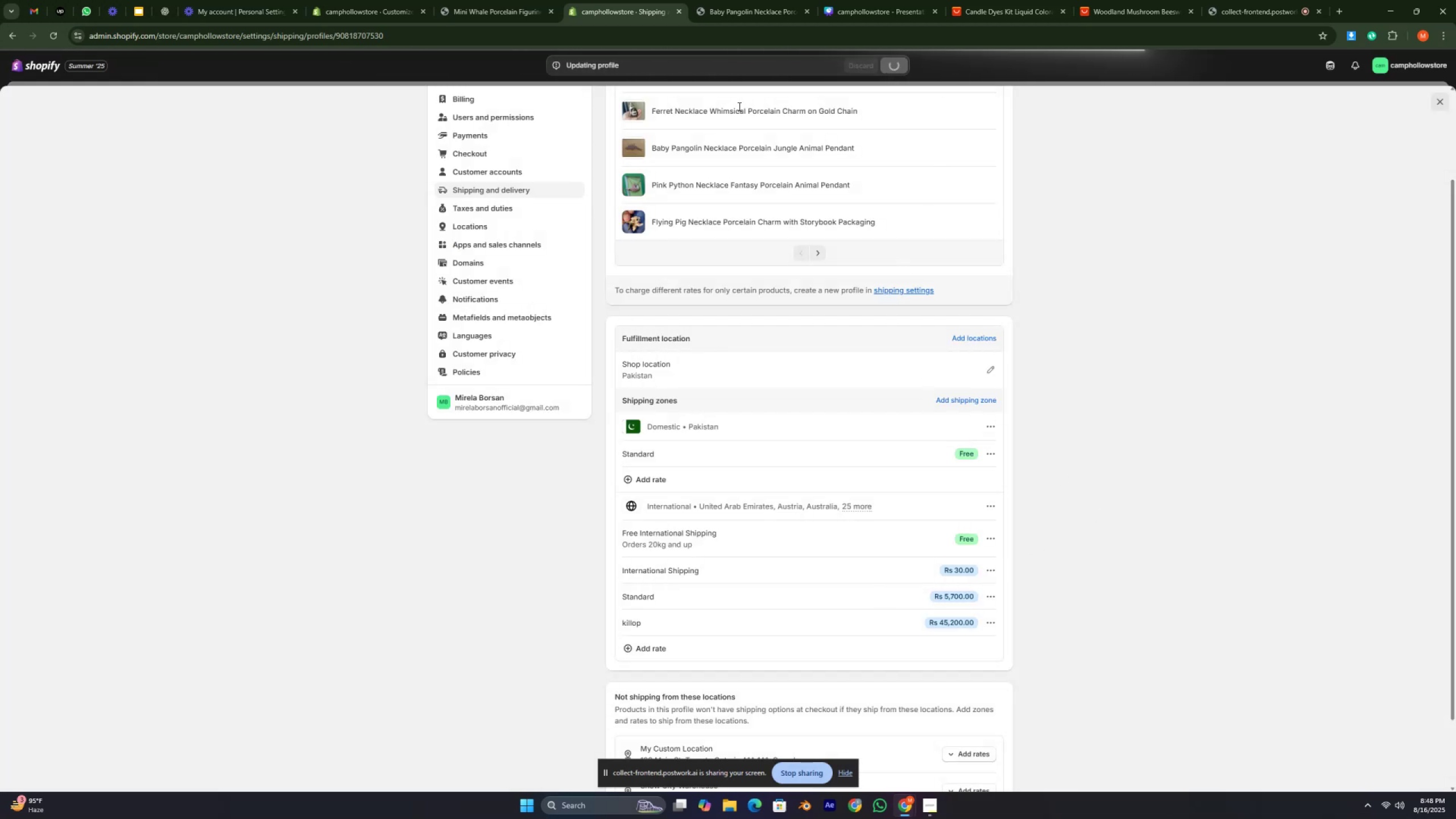 
left_click([1170, 187])
 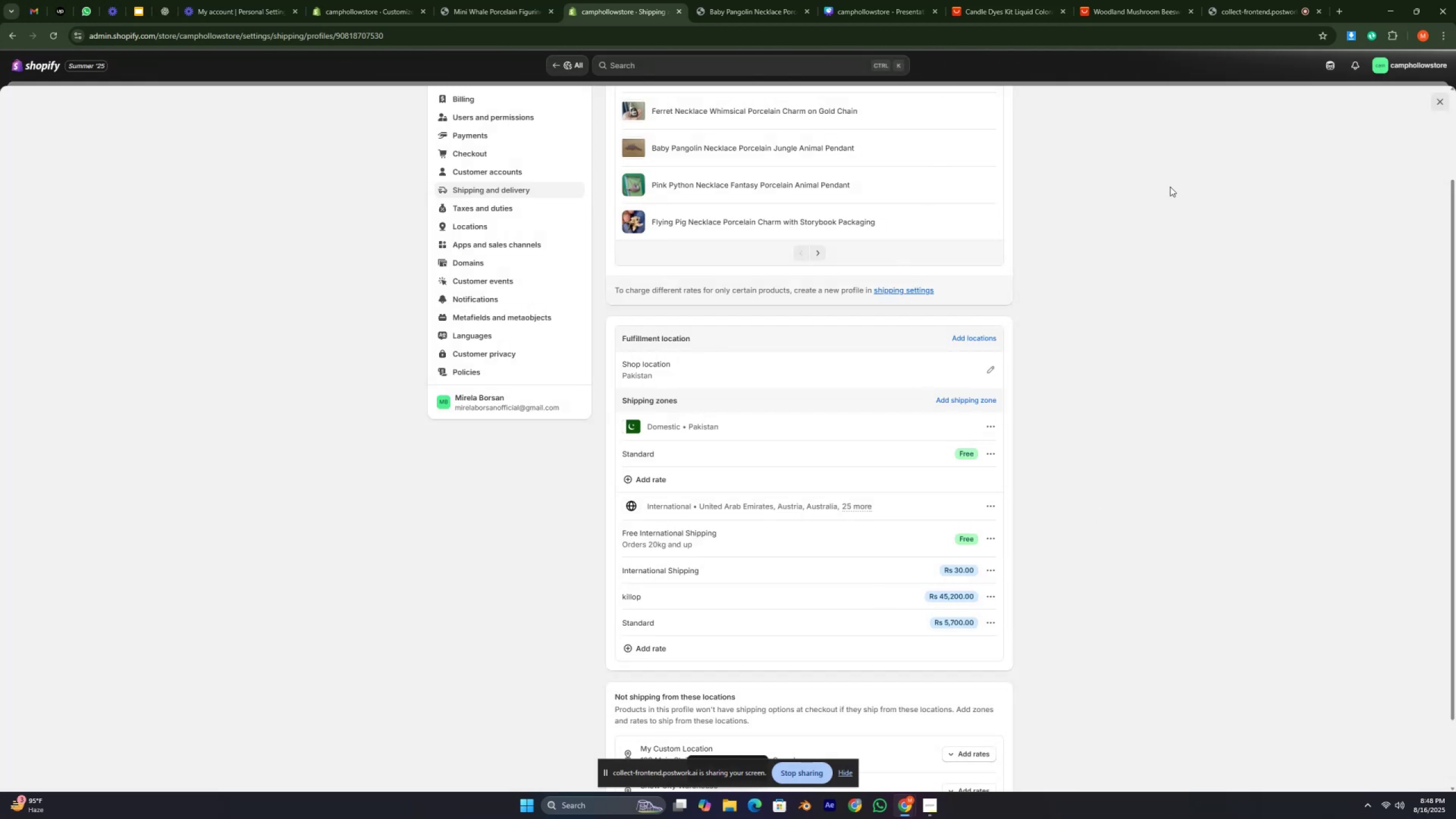 
key(Quote)
 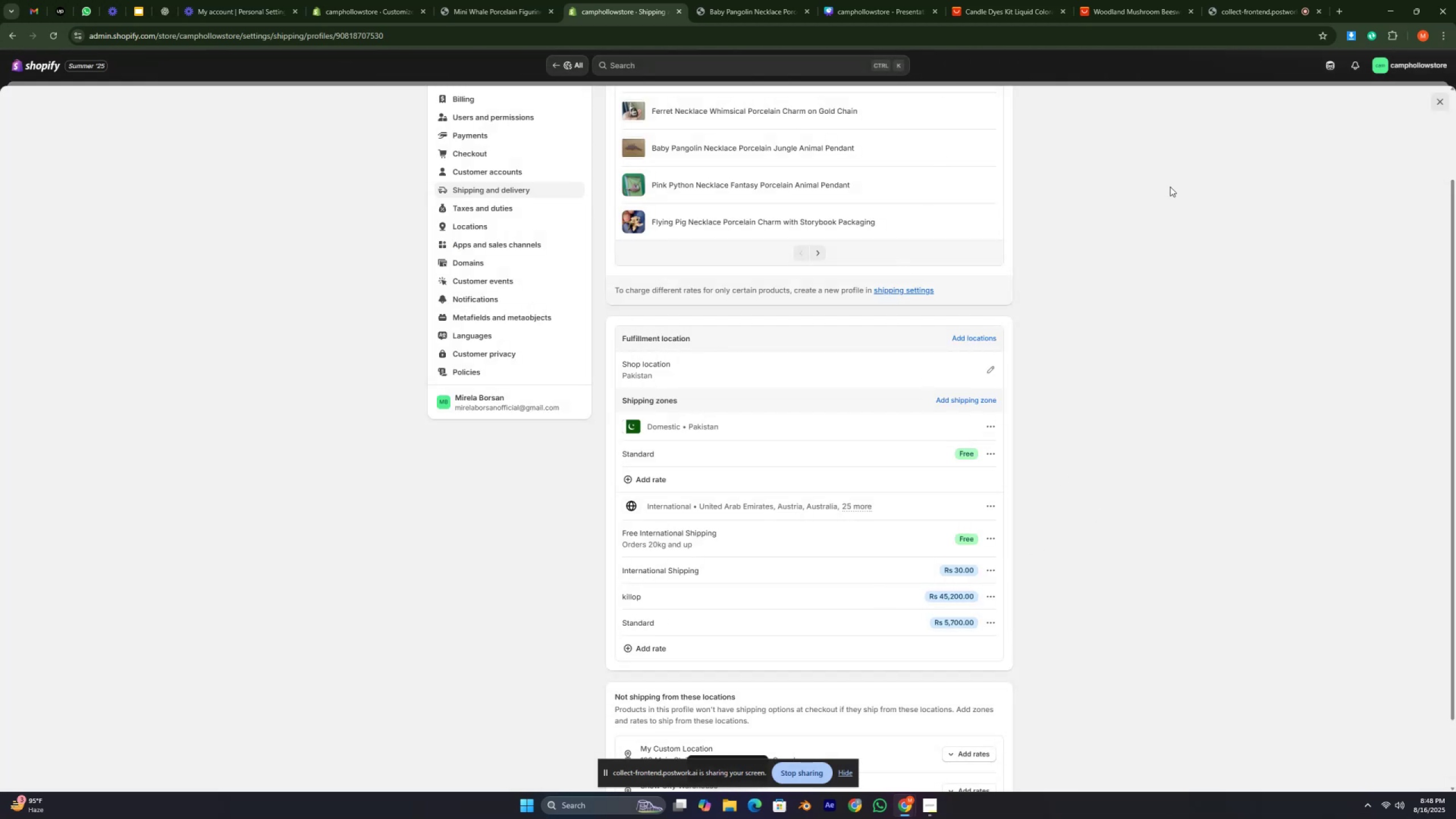 
key(Quote)
 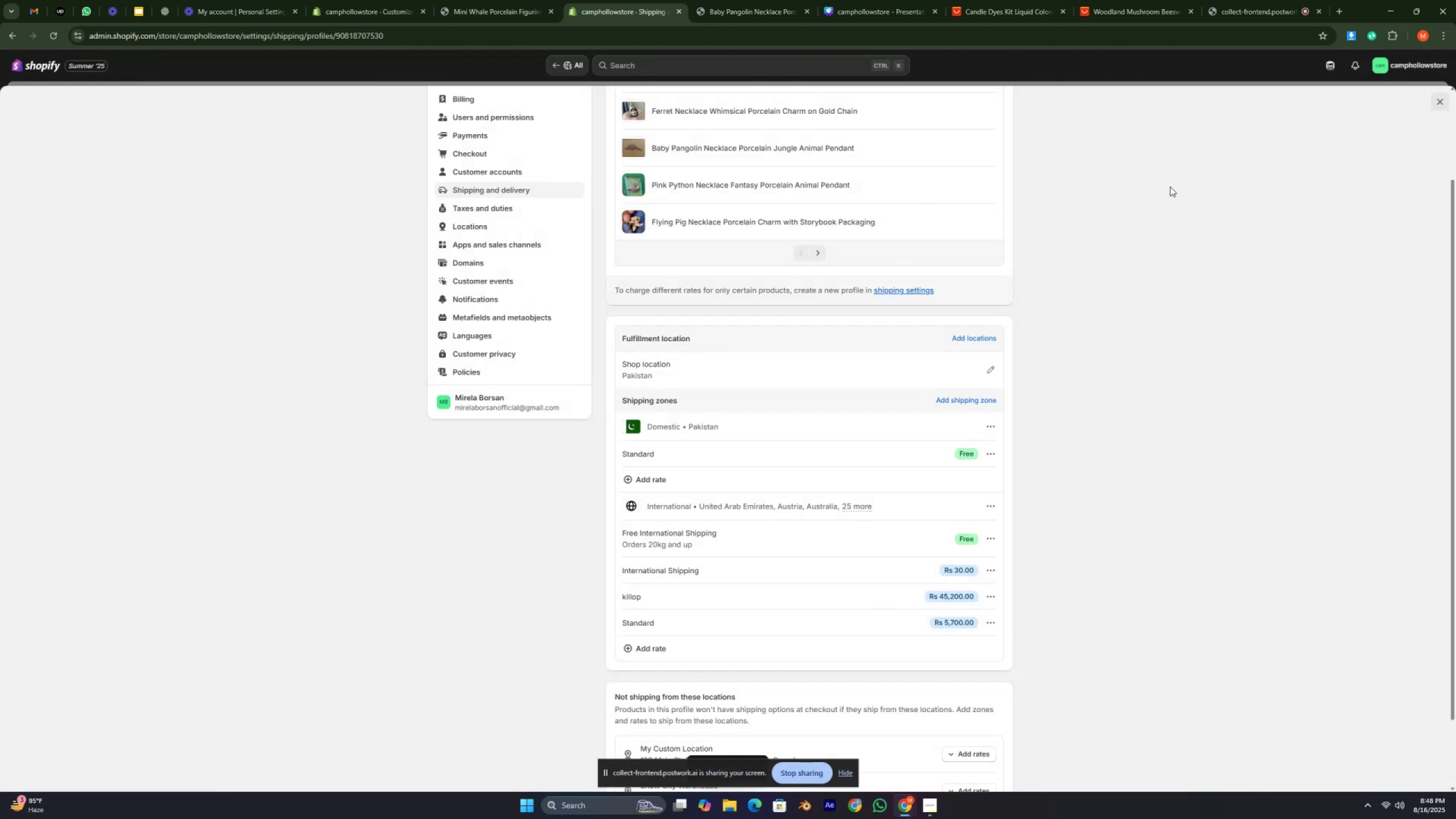 
key(Semicolon)
 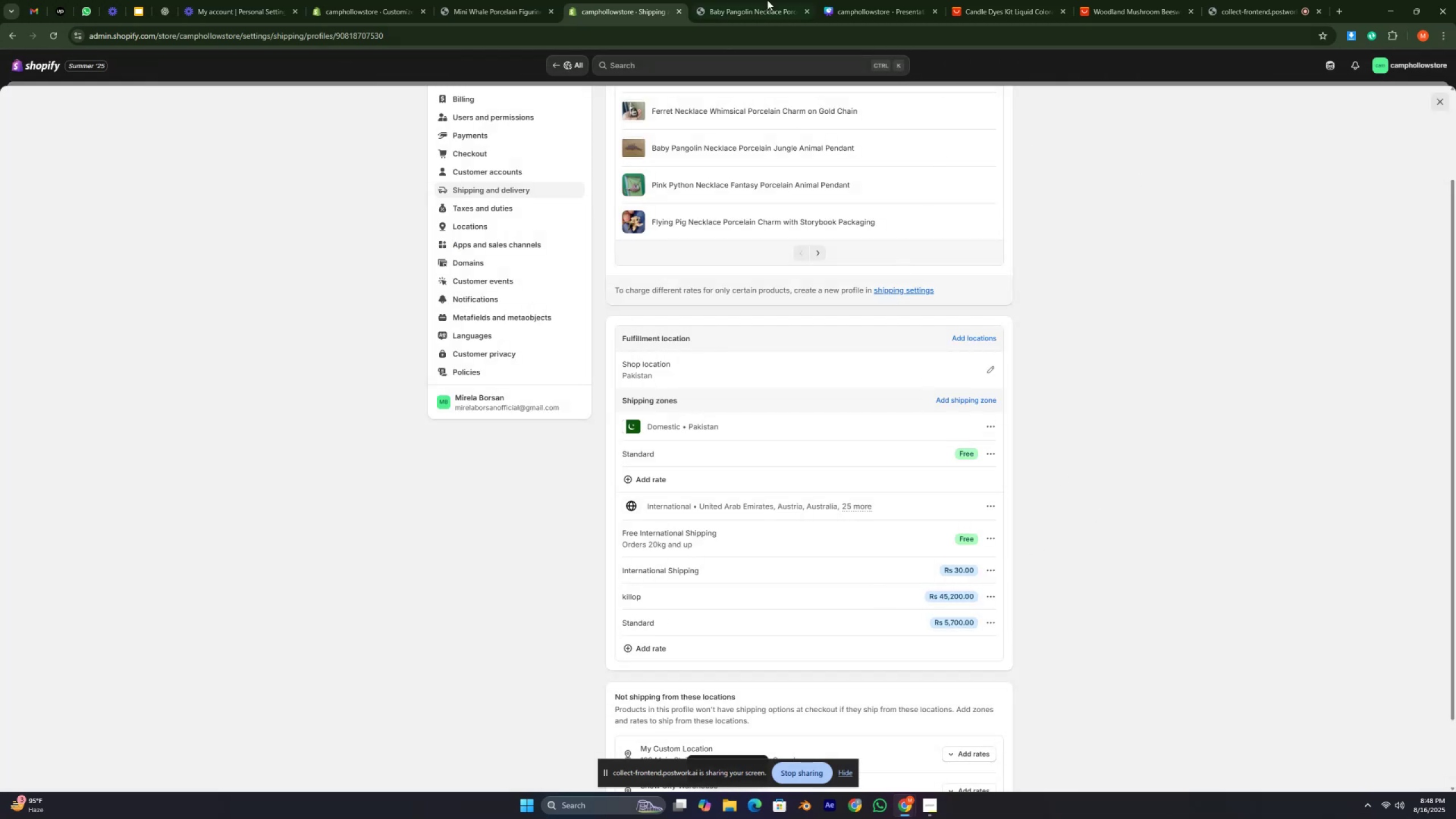 
left_click([722, 0])
 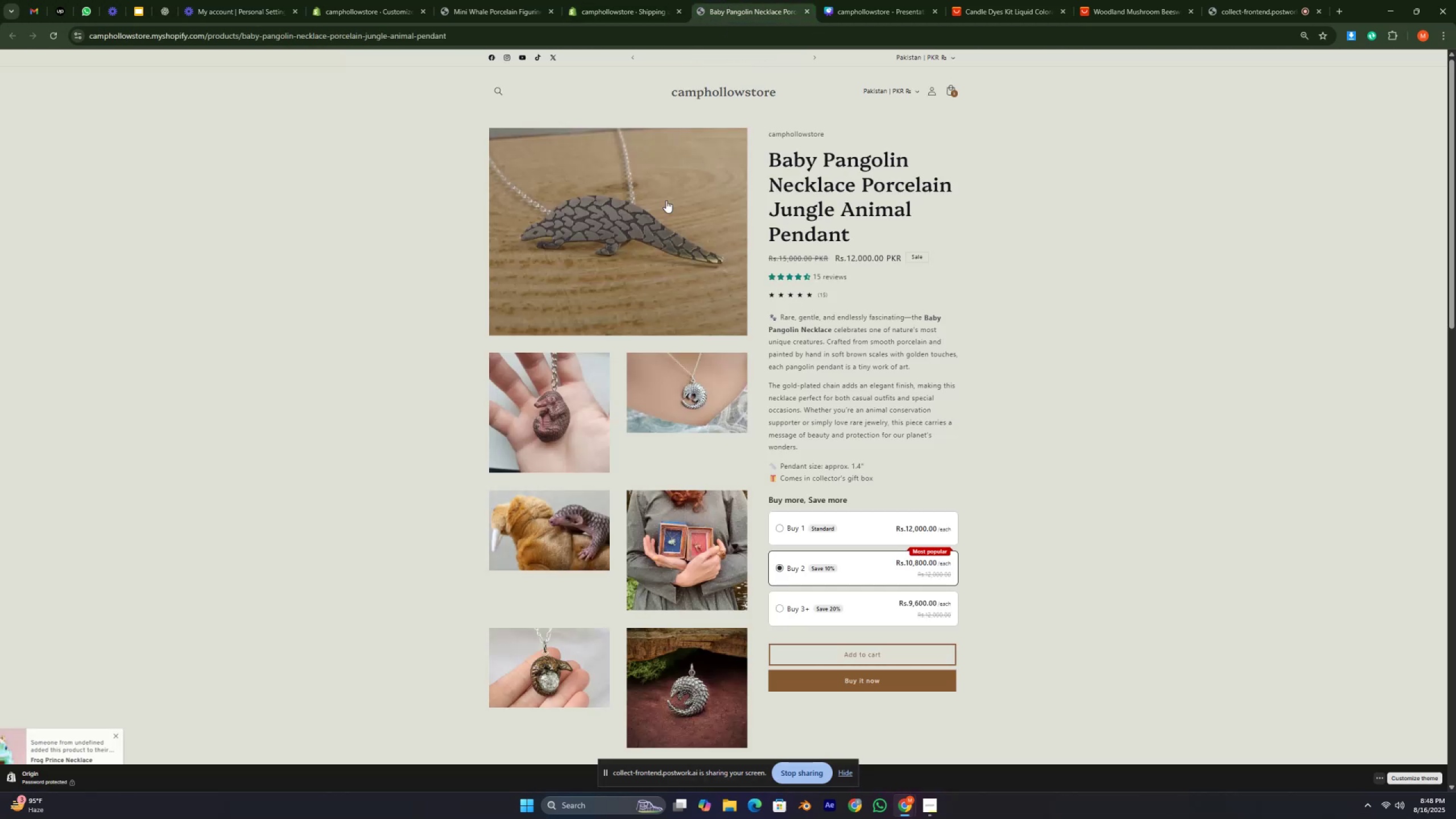 
scroll: coordinate [466, 169], scroll_direction: up, amount: 12.0
 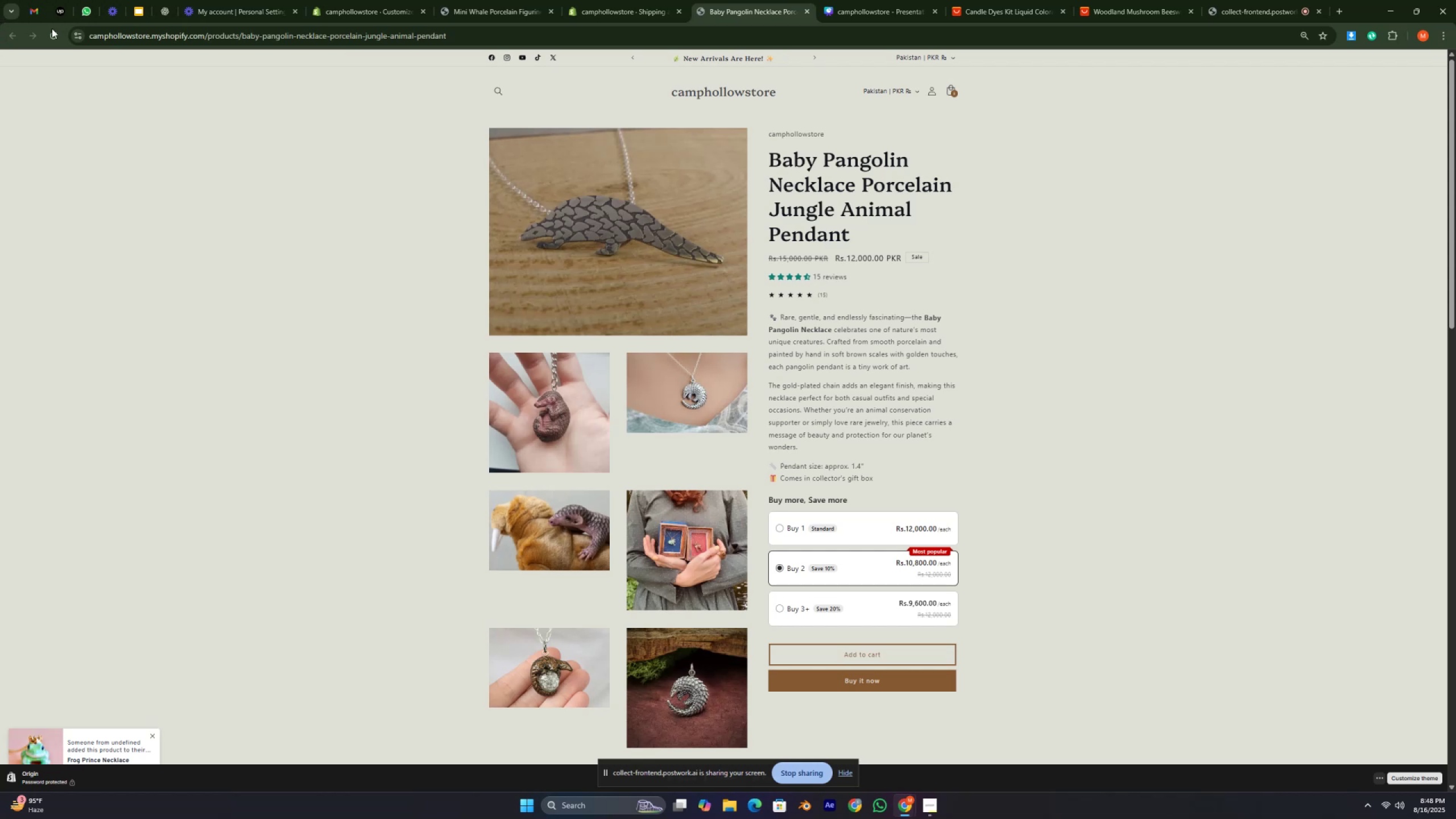 
left_click([63, 34])
 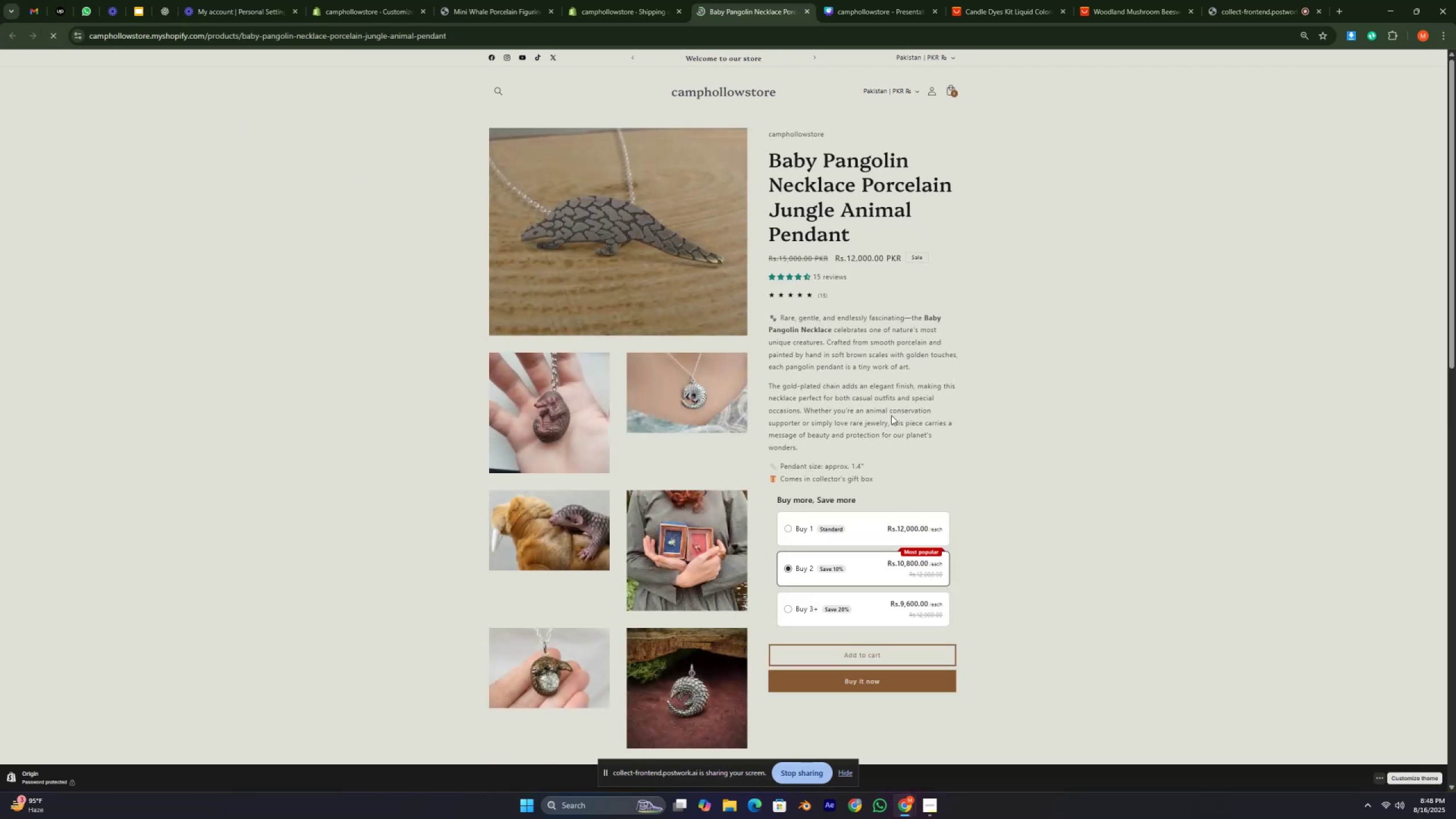 
scroll: coordinate [940, 422], scroll_direction: down, amount: 3.0
 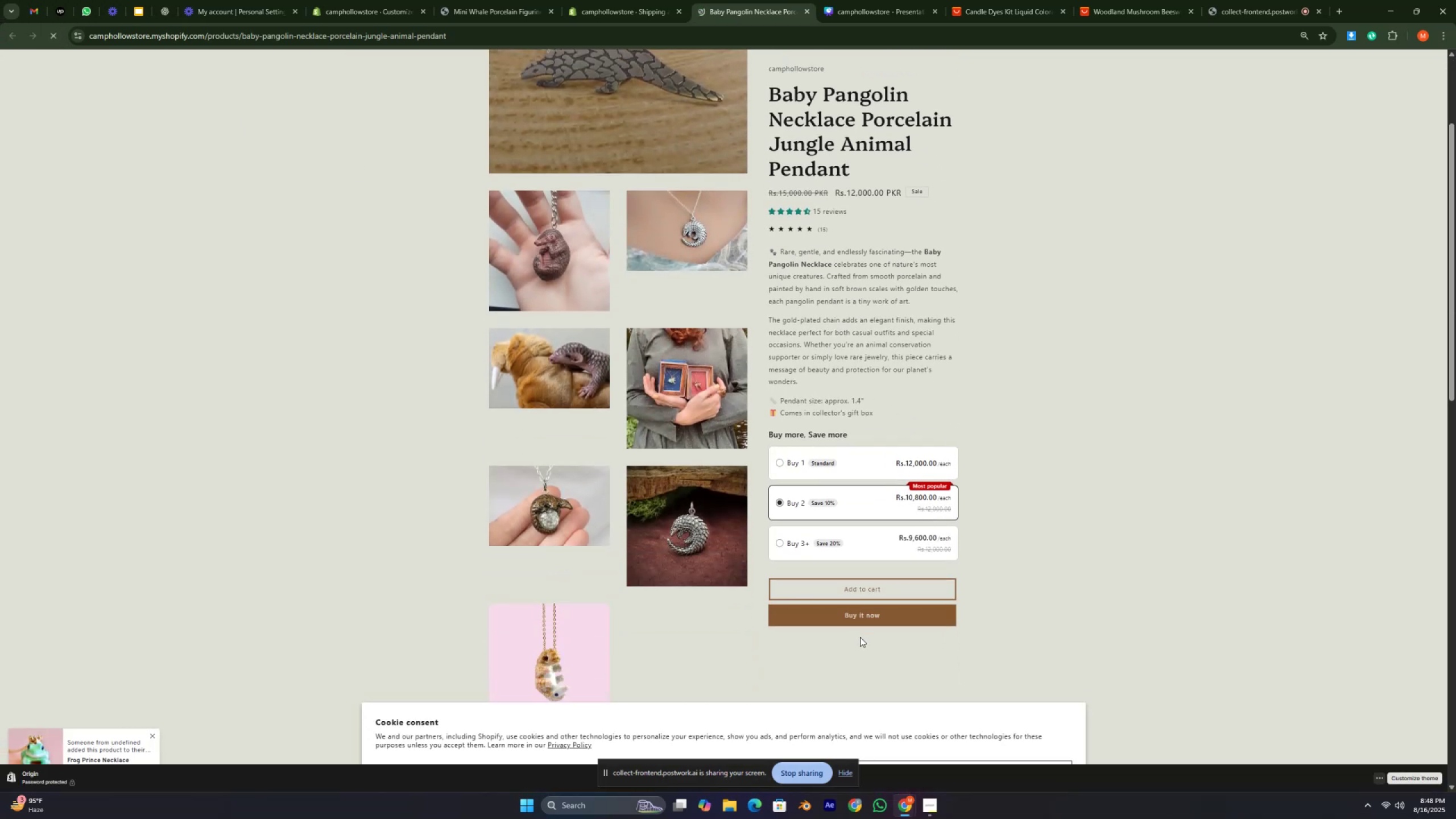 
left_click([867, 619])
 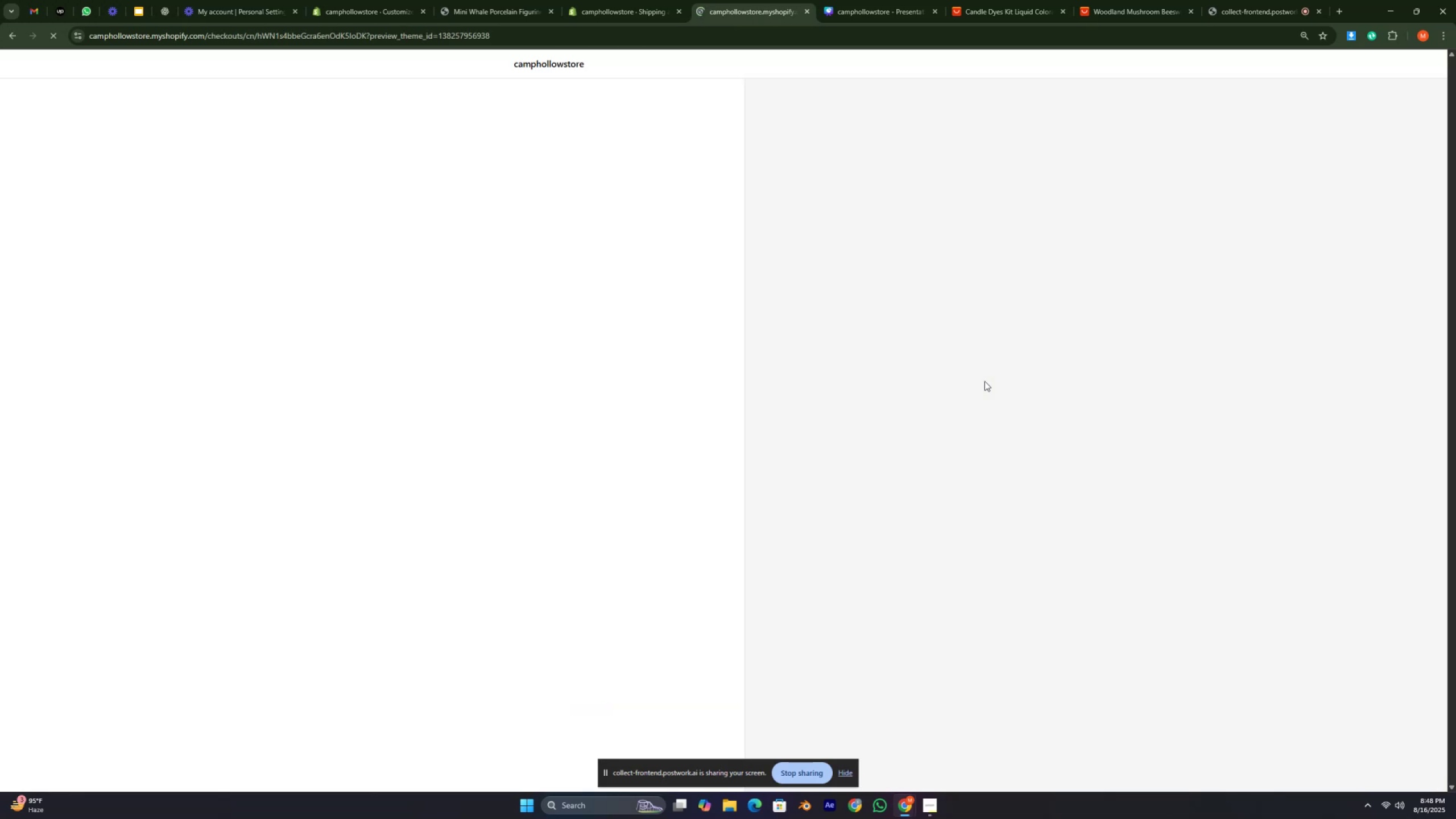 
wait(10.87)
 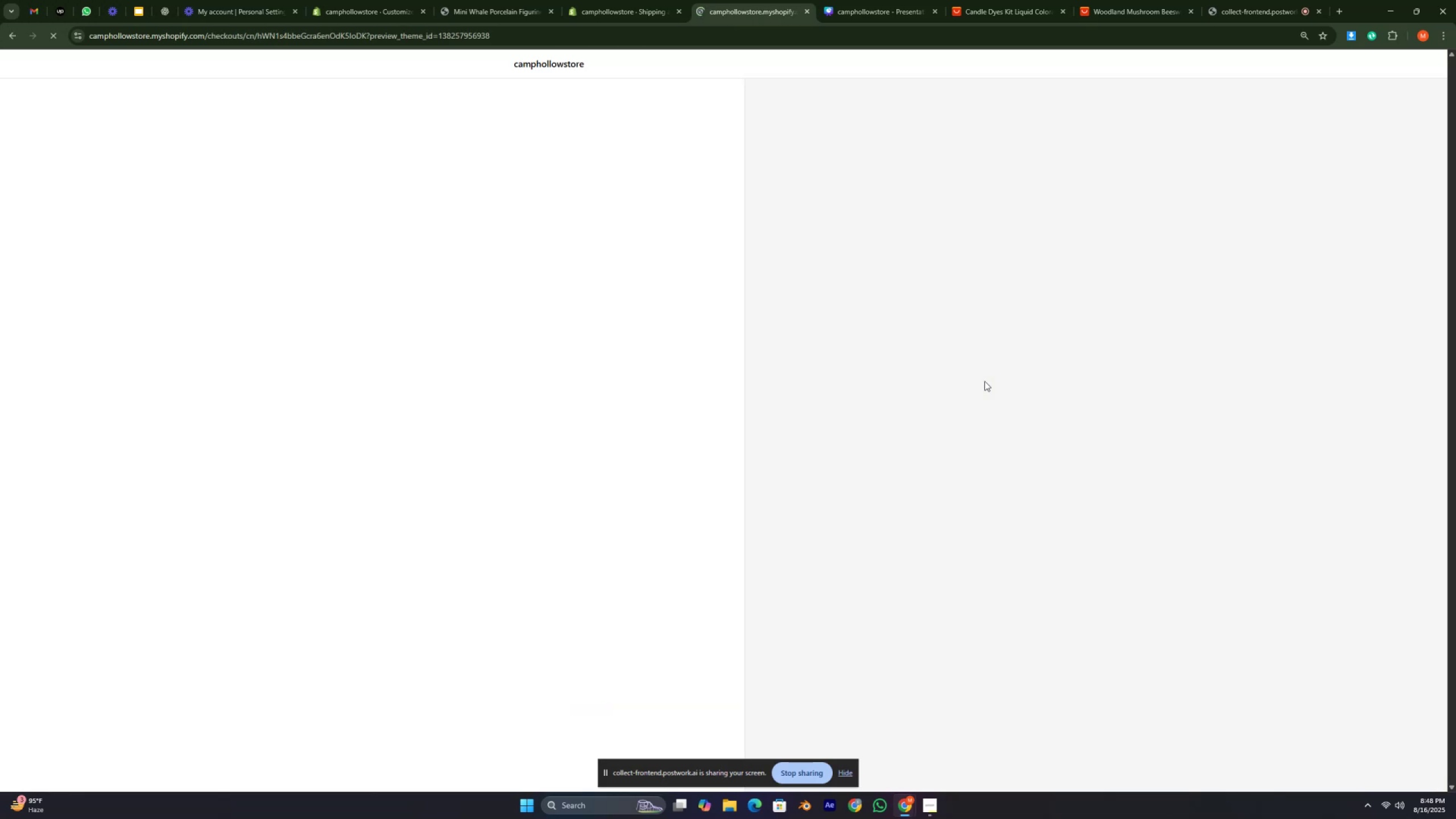 
left_click([551, 179])
 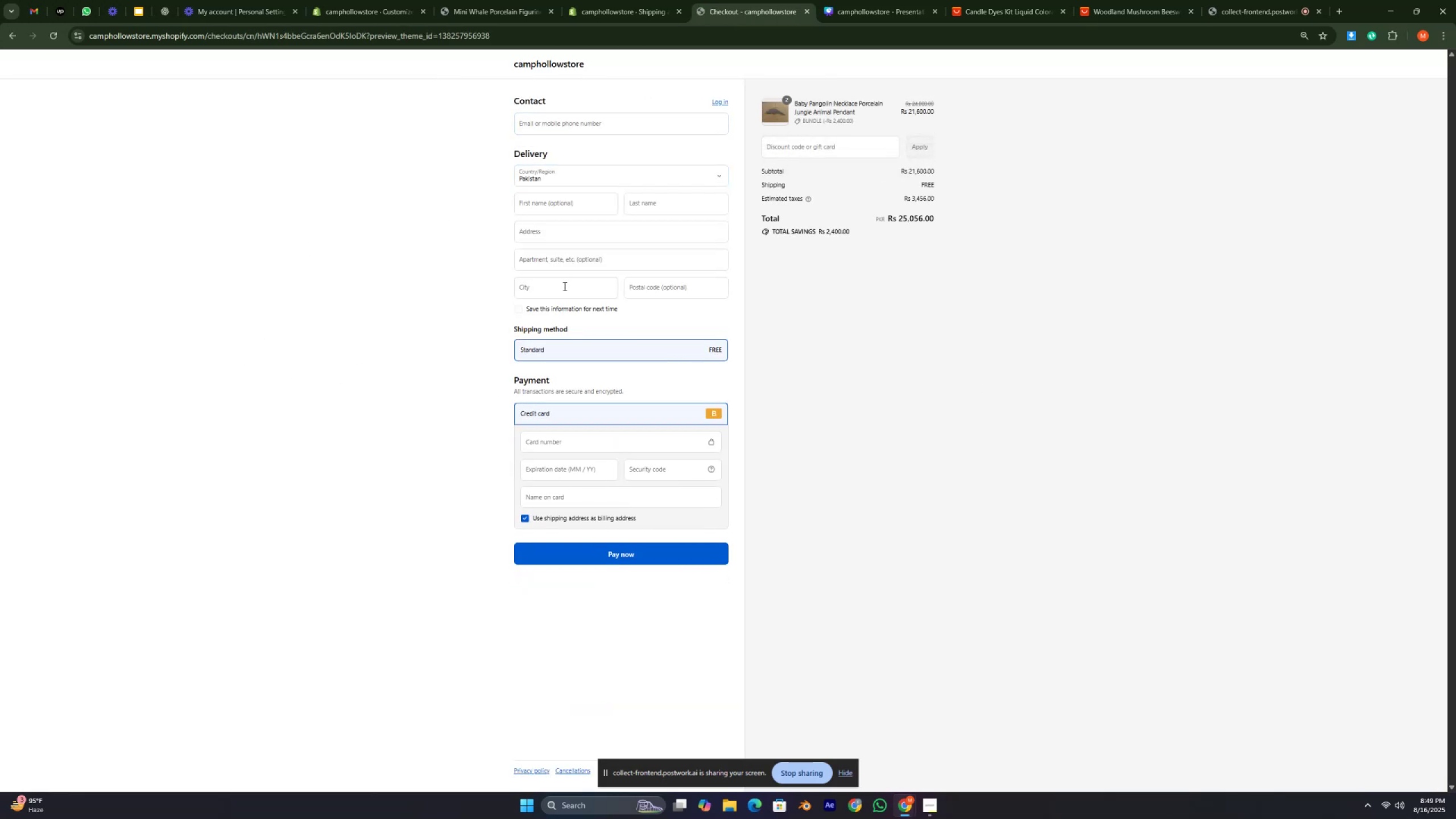 
left_click([567, 285])
 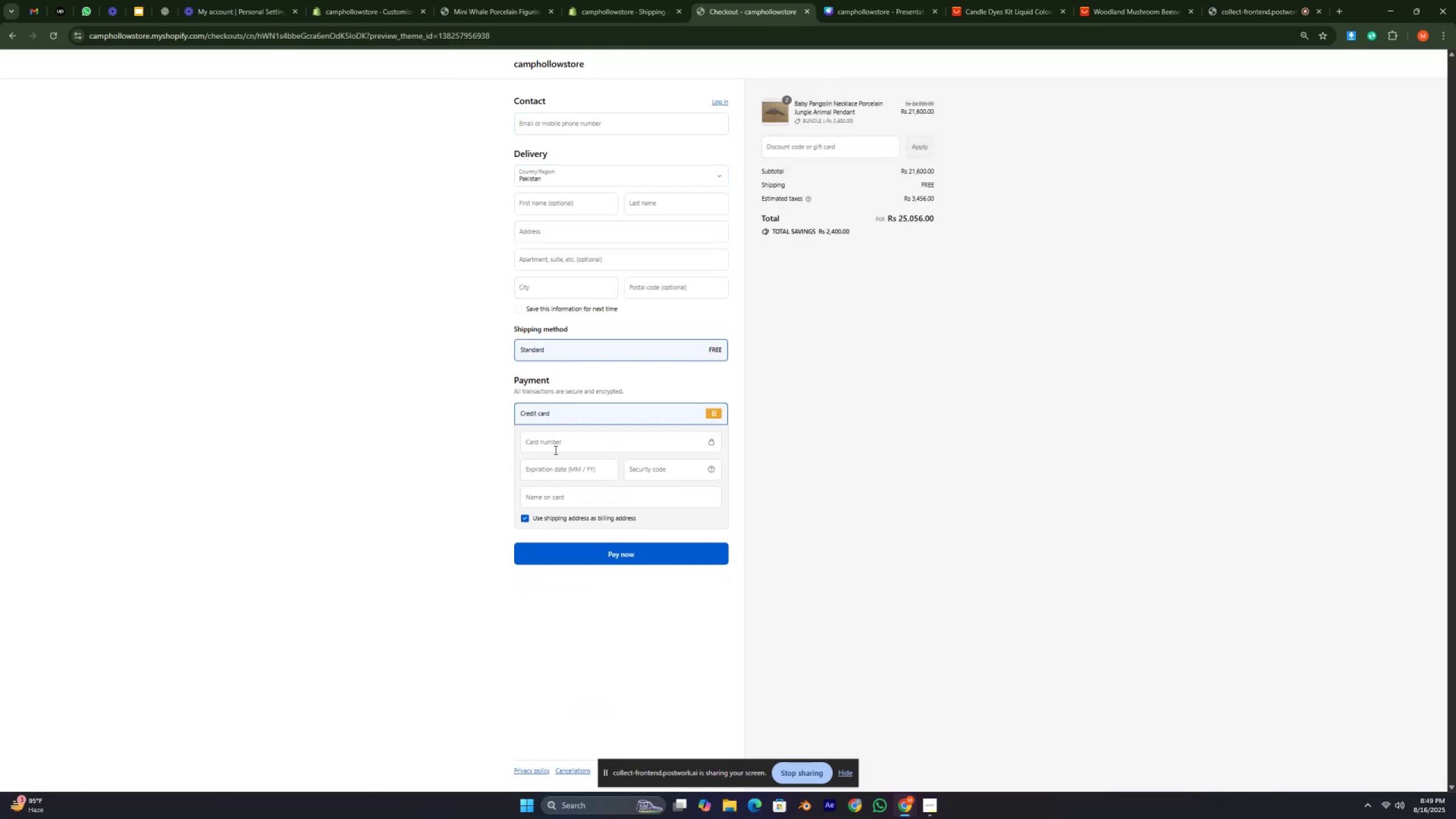 
double_click([406, 428])
 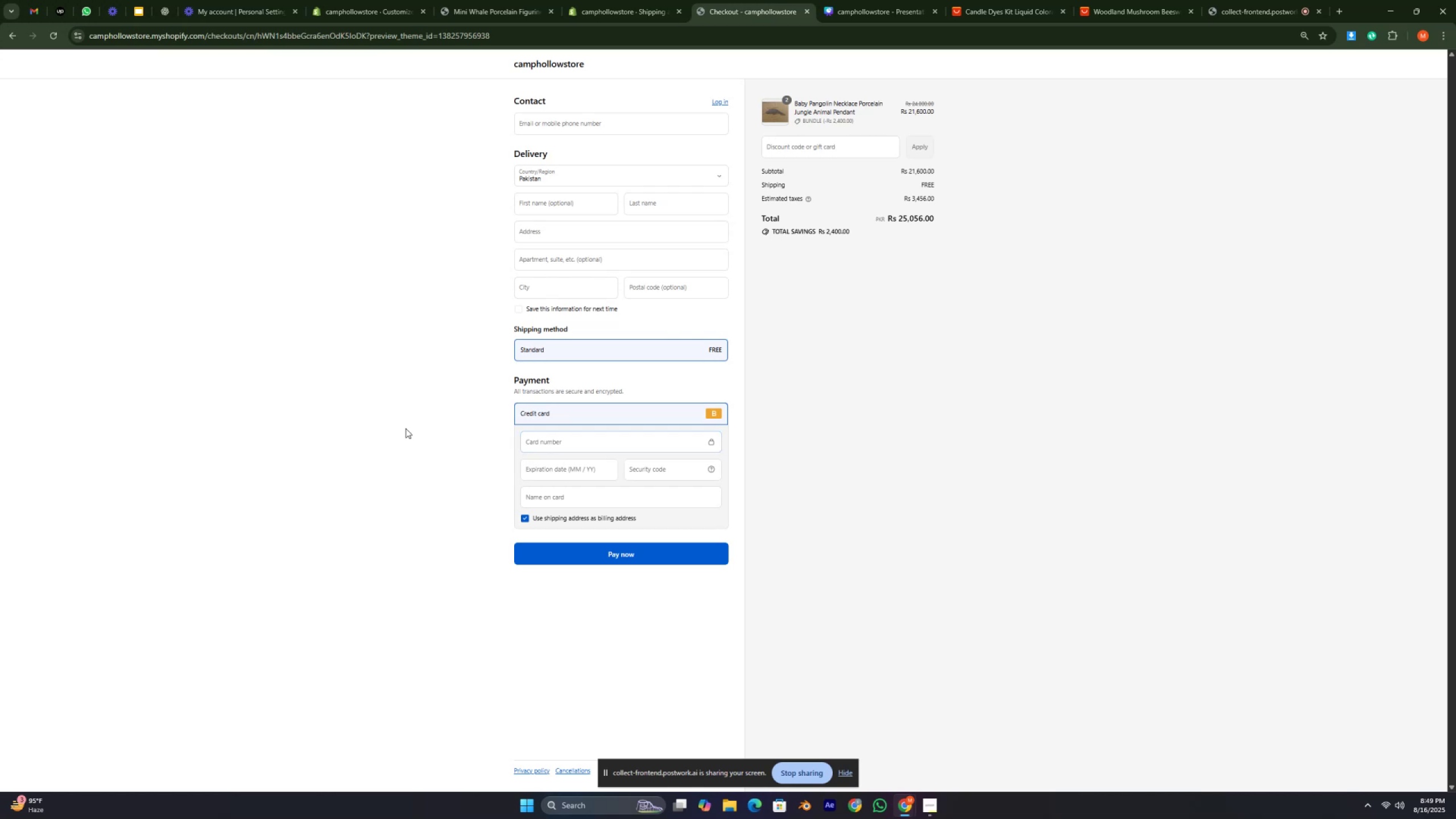 
scroll: coordinate [406, 428], scroll_direction: down, amount: 2.0
 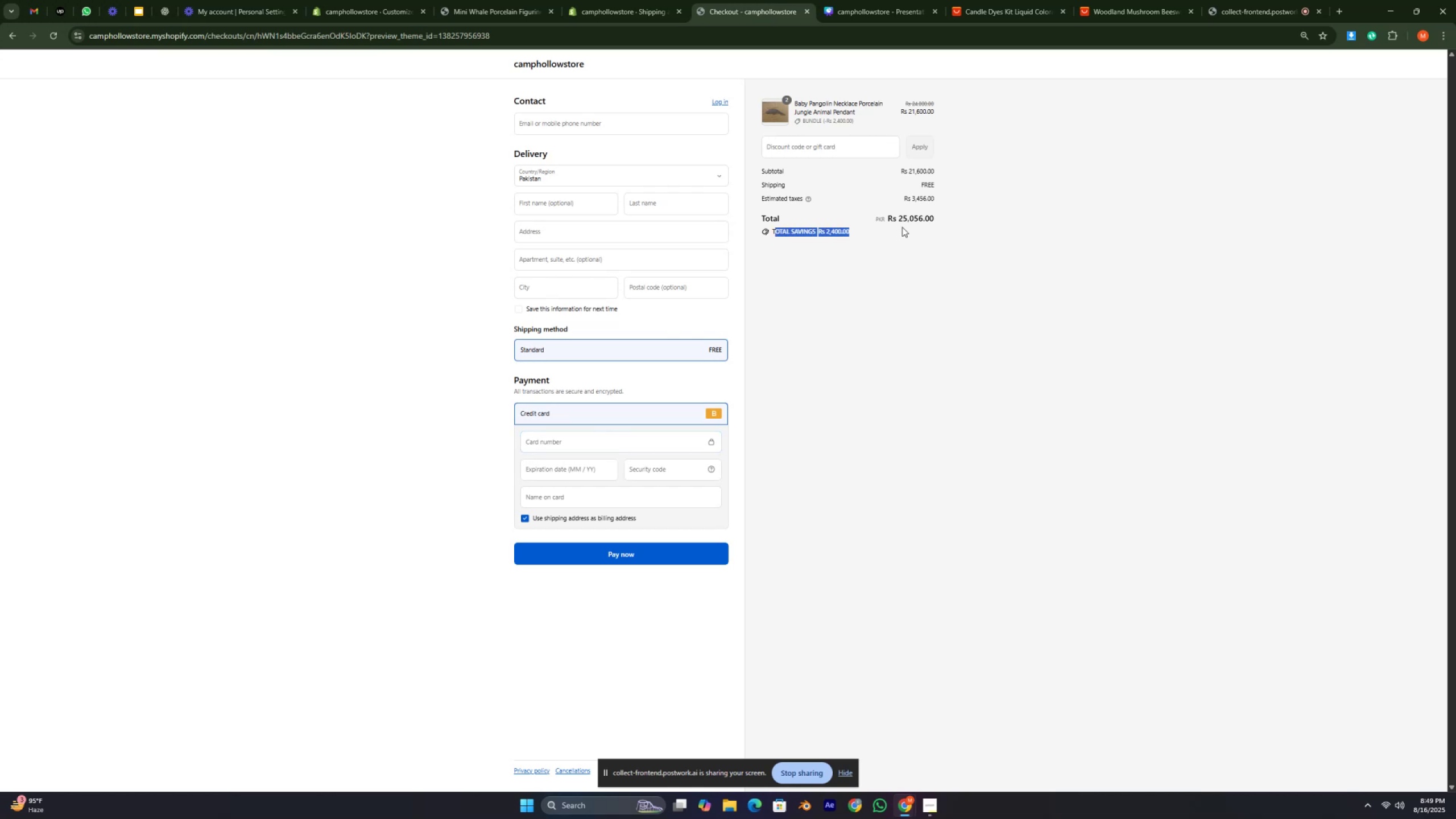 
left_click([968, 227])
 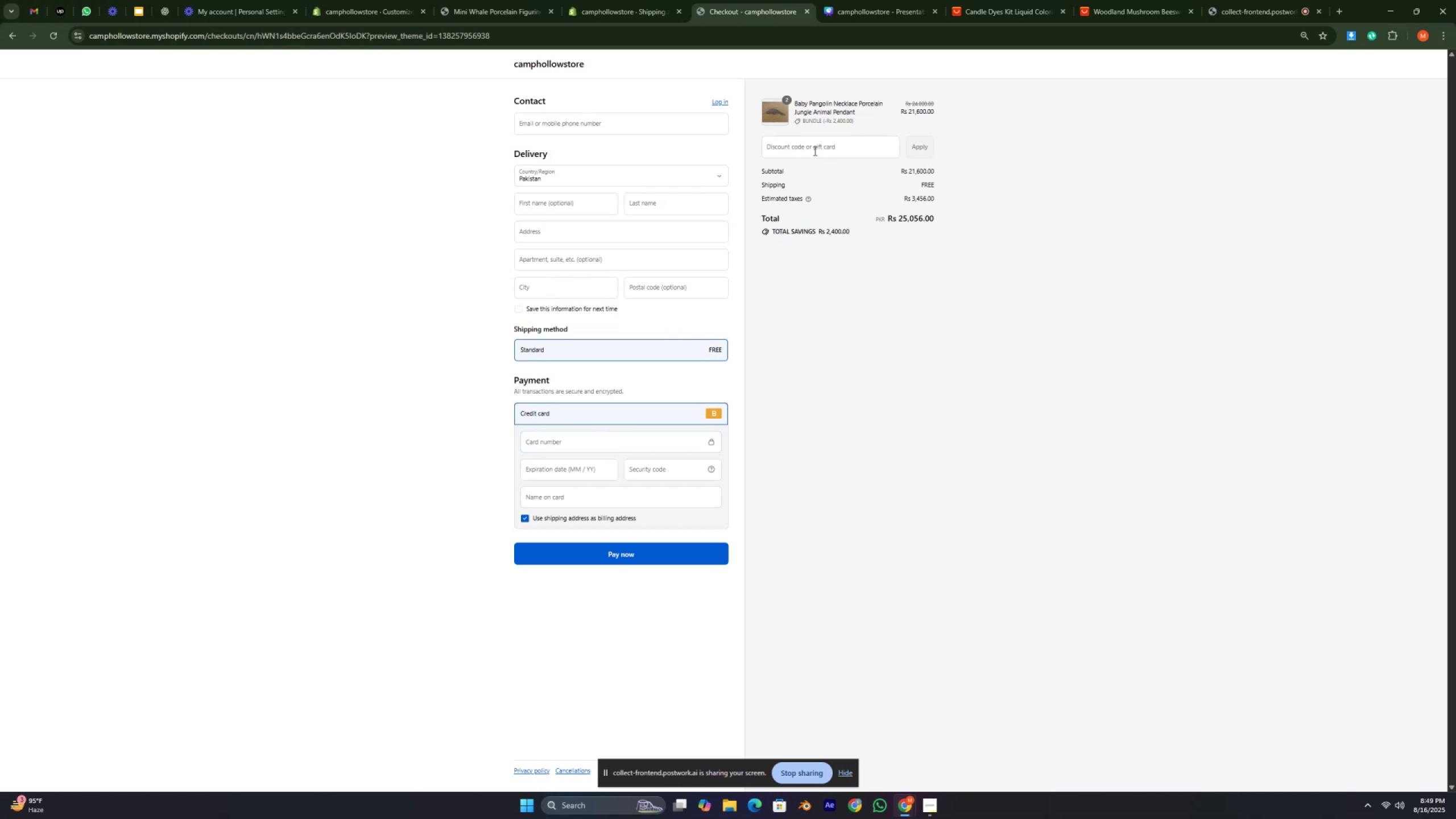 
left_click([813, 150])
 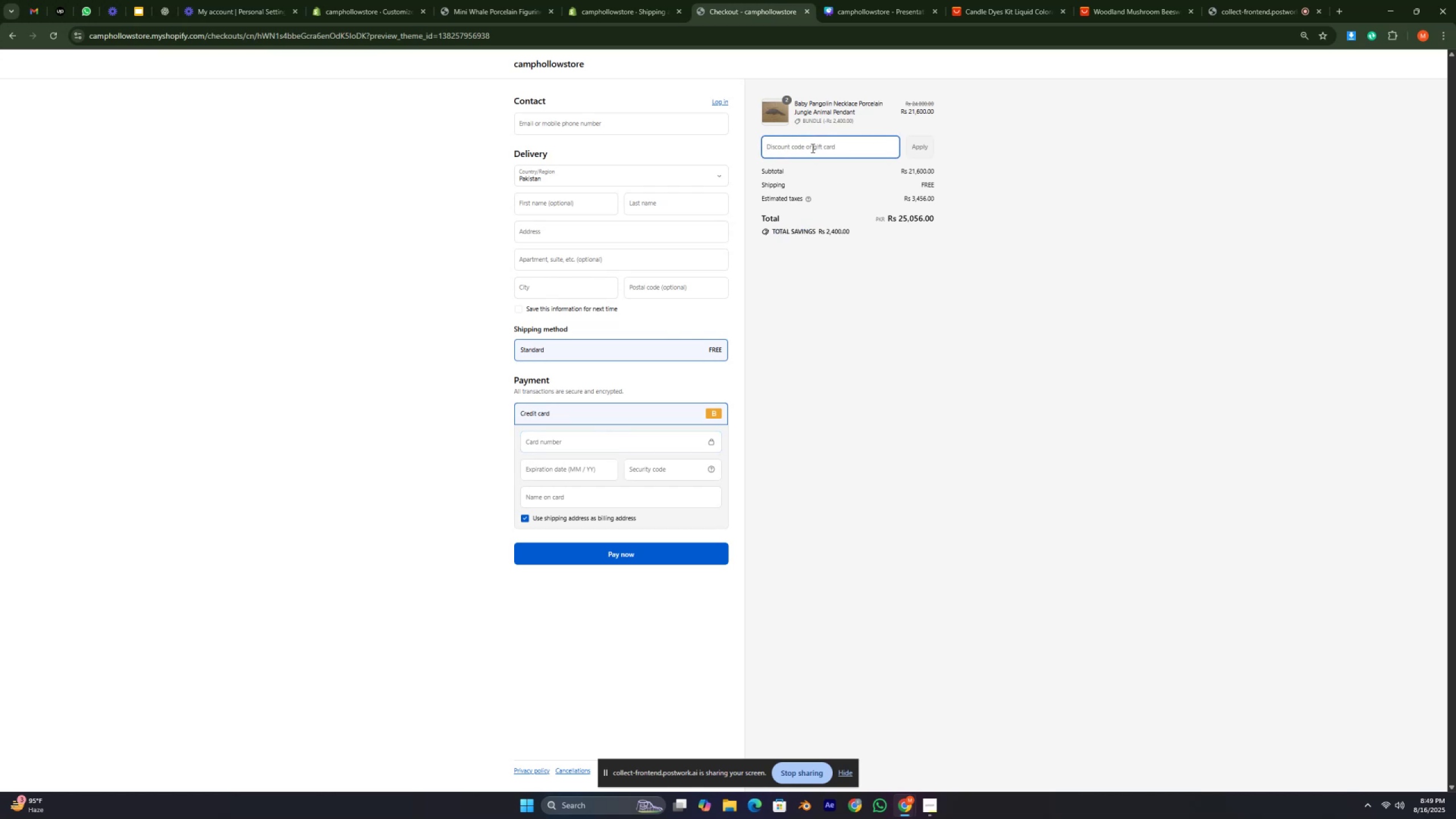 
left_click([812, 148])
 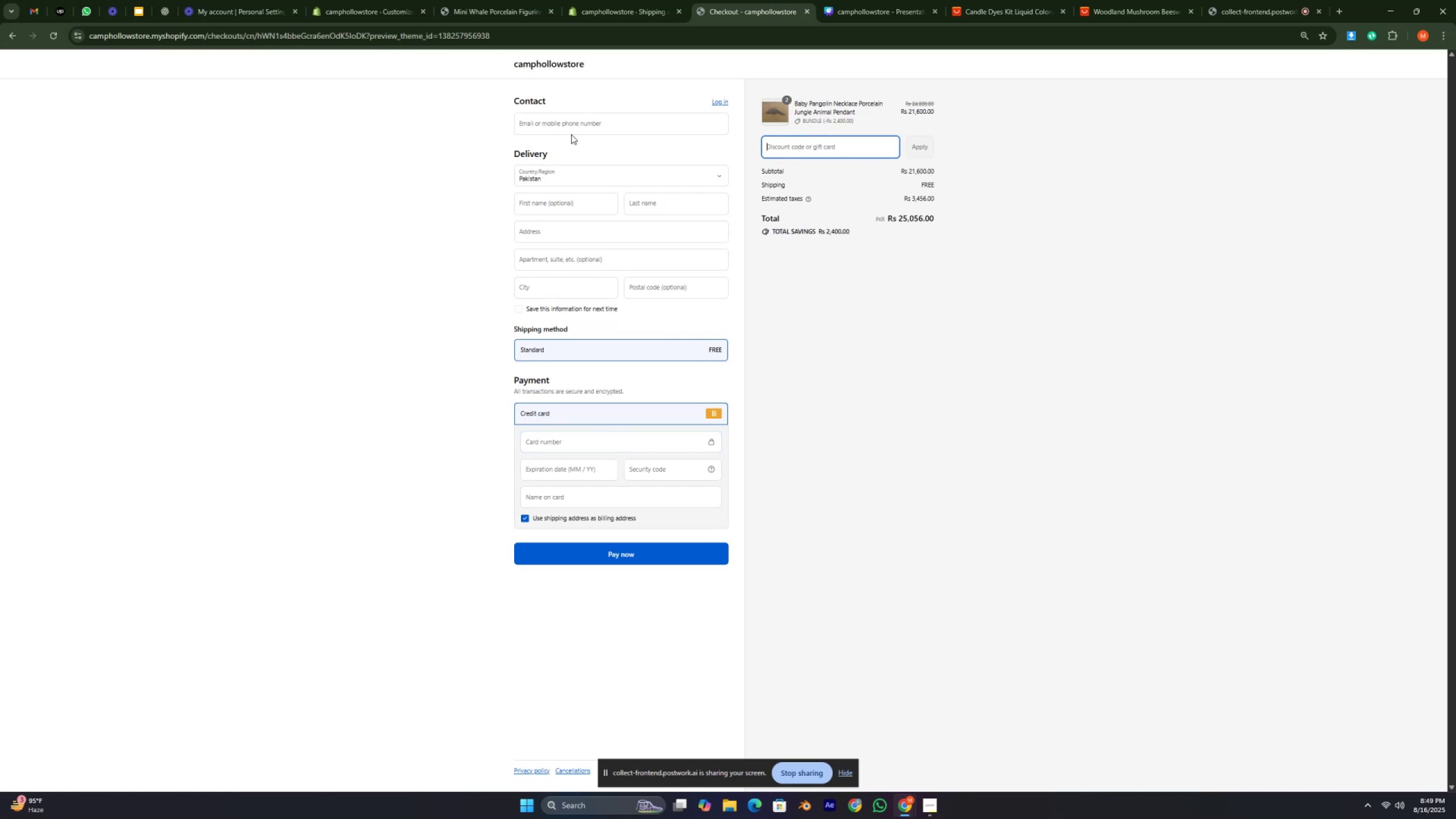 
left_click([570, 131])
 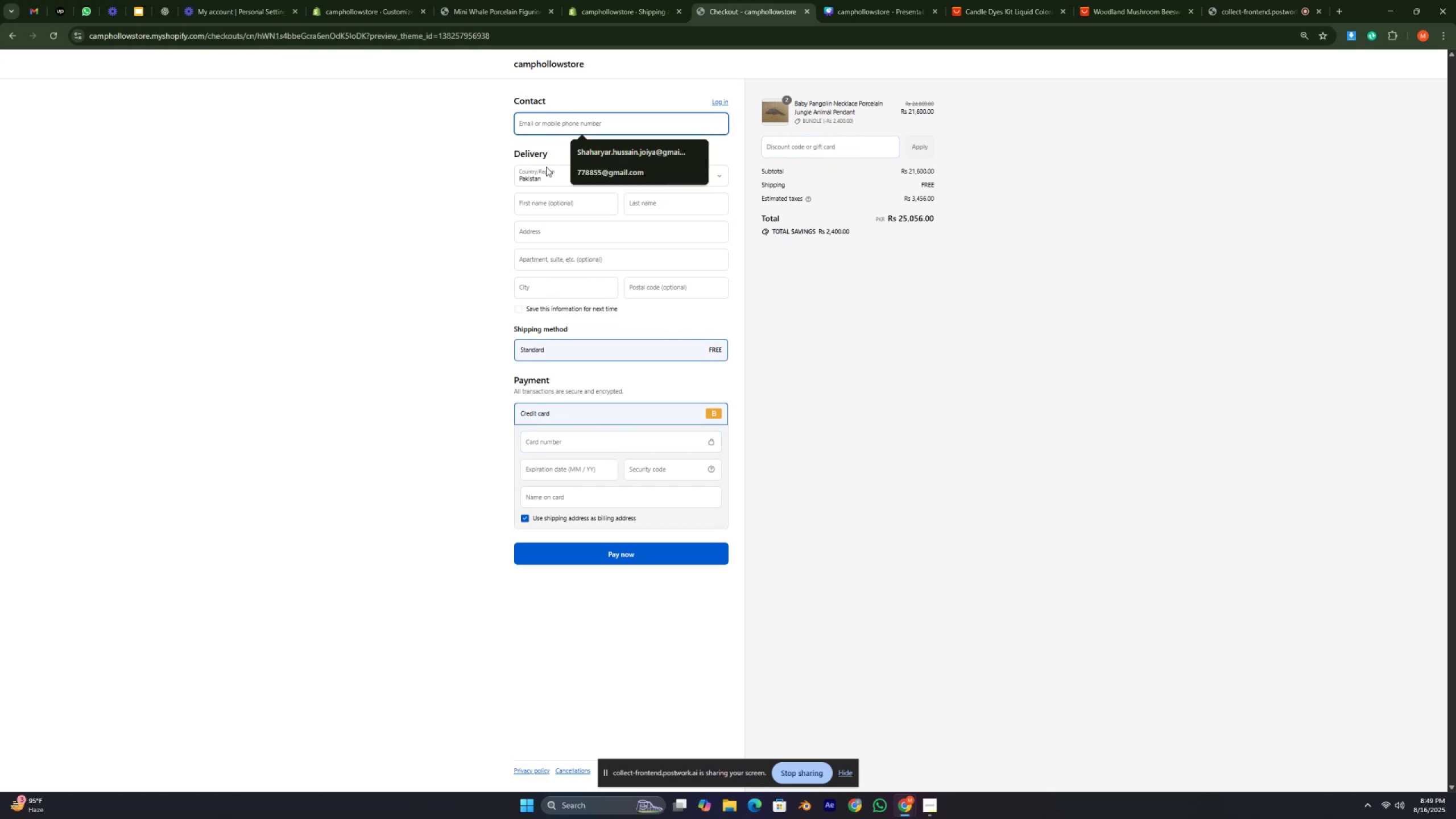 
left_click([532, 184])
 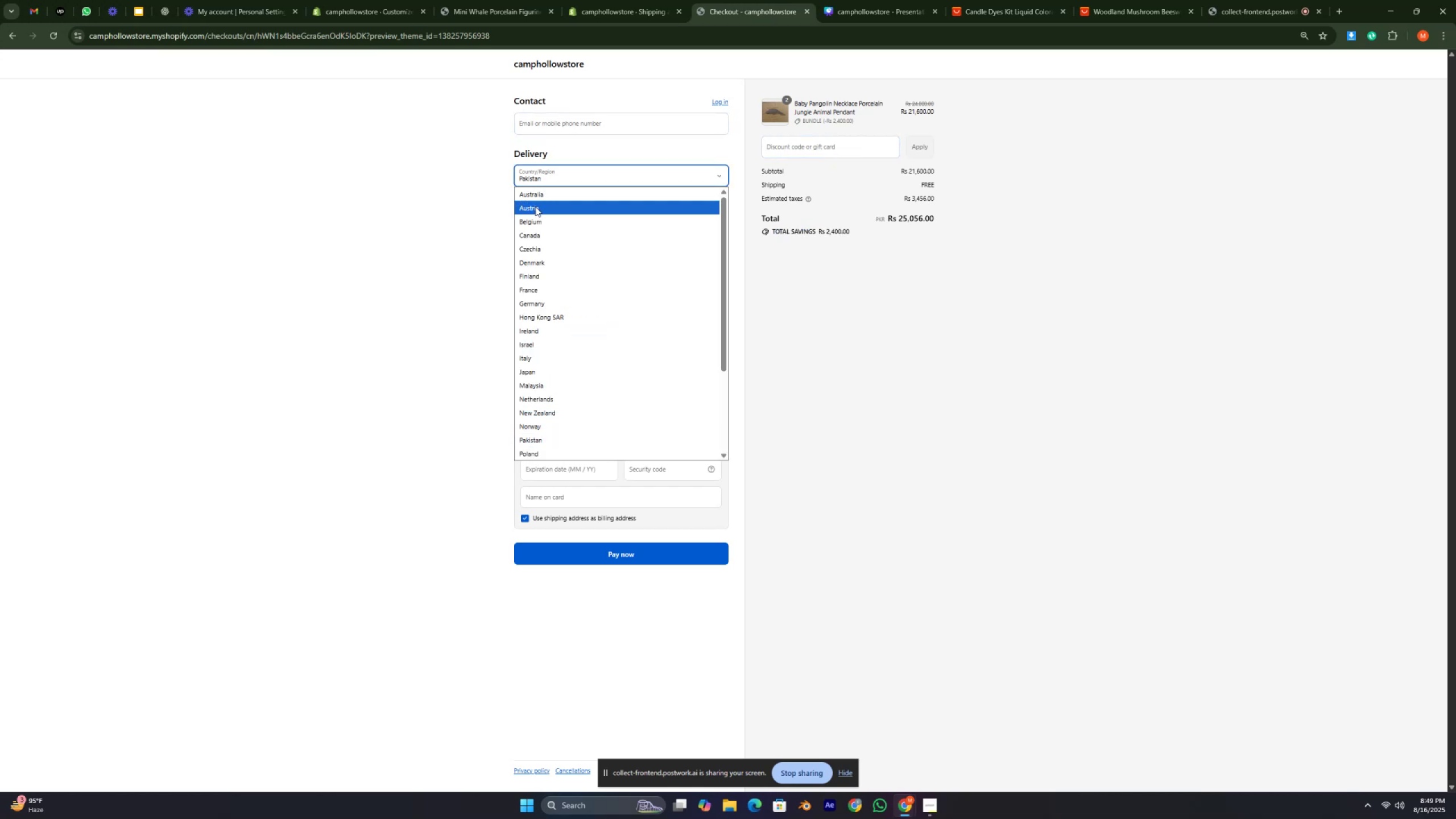 
scroll: coordinate [557, 302], scroll_direction: down, amount: 15.0
 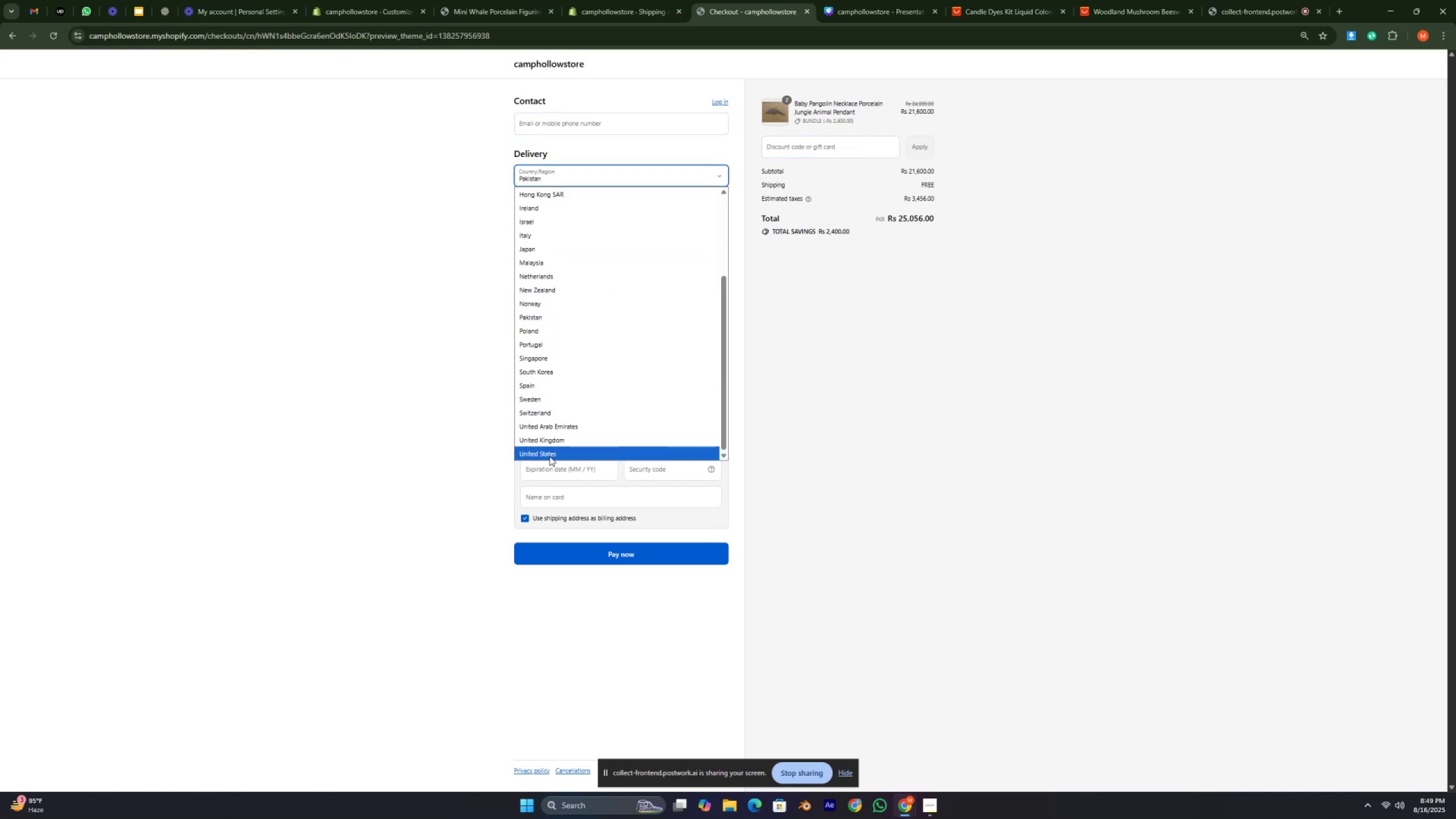 
left_click([552, 440])
 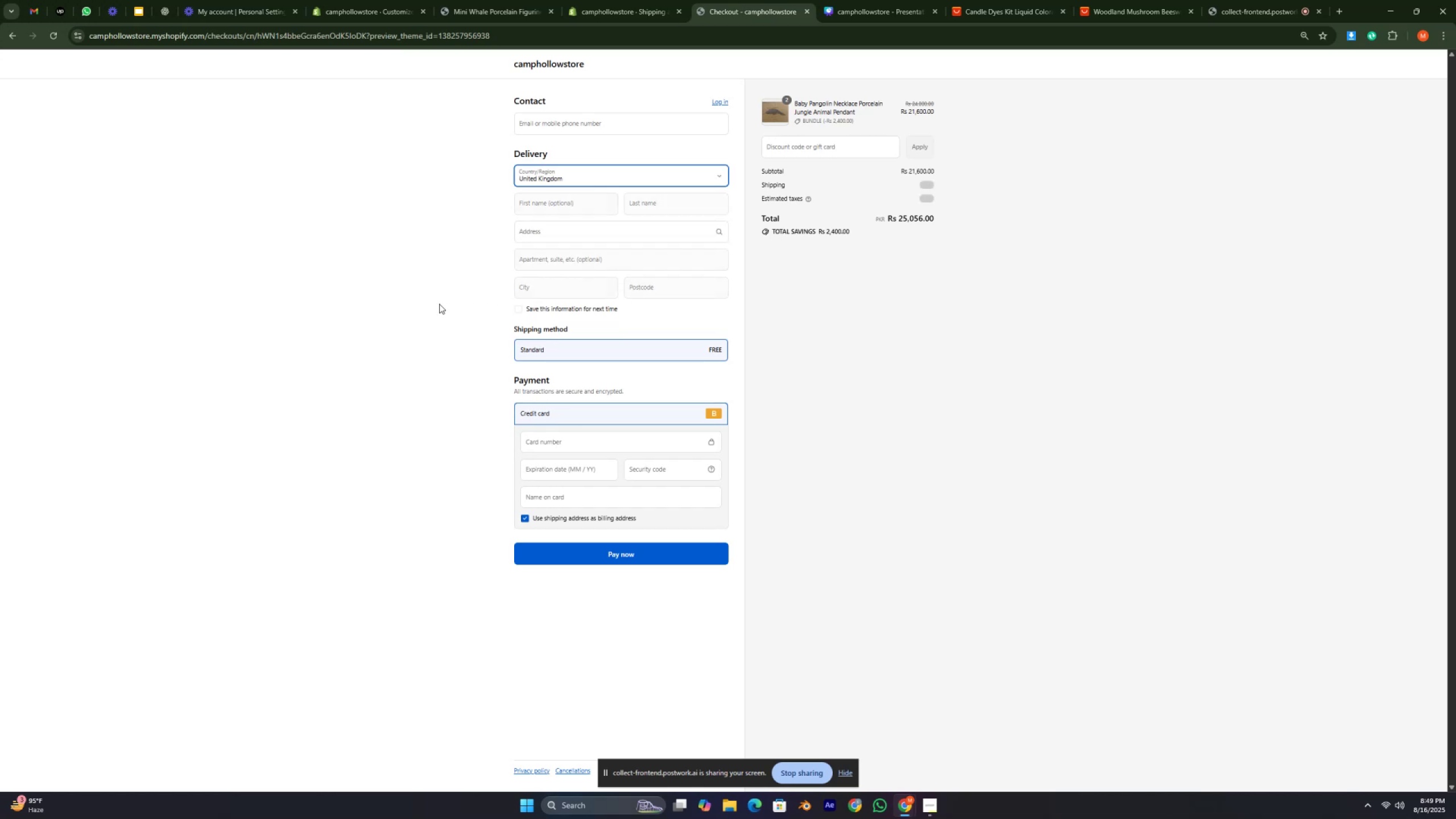 
left_click([413, 303])
 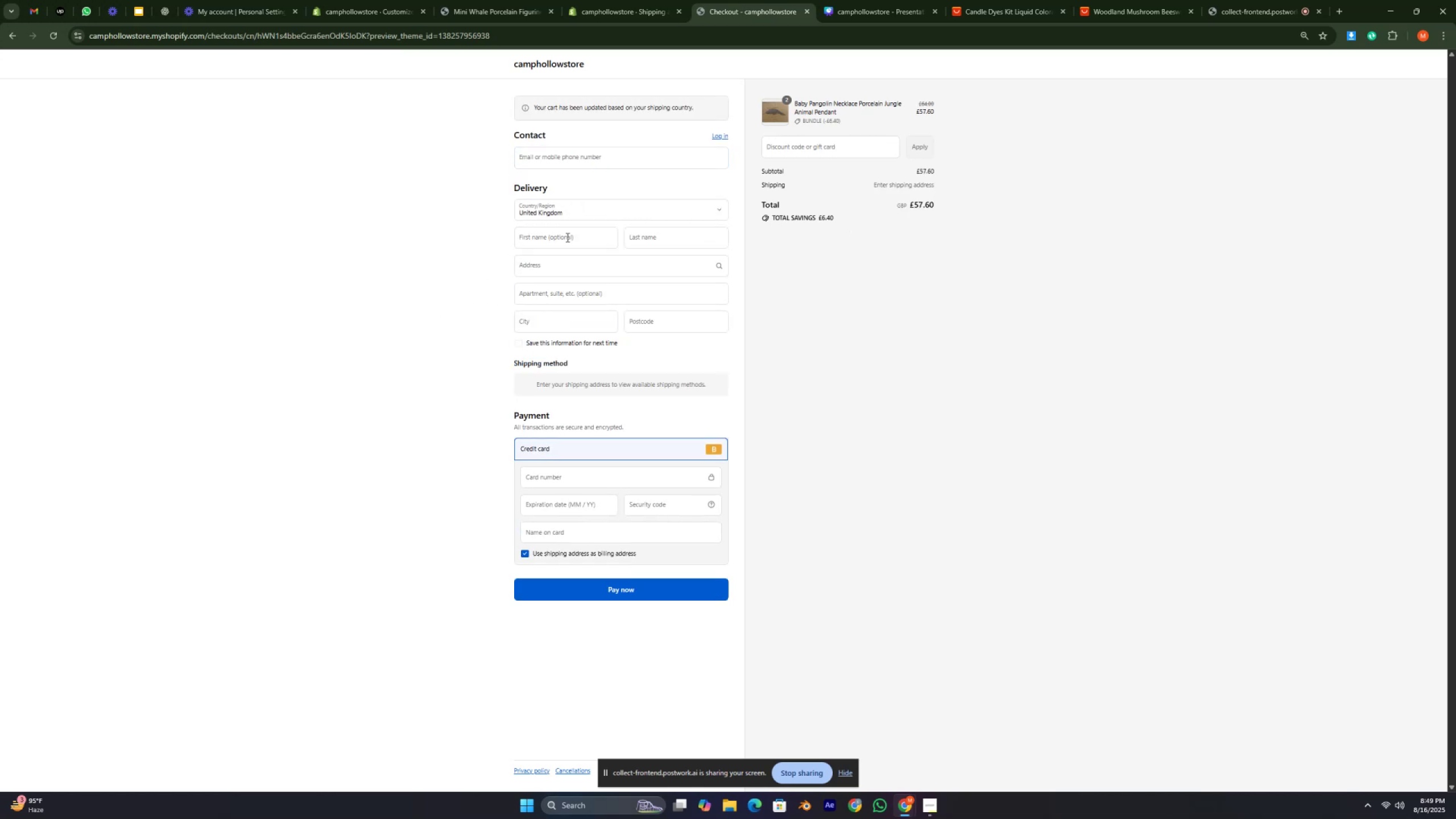 
left_click([552, 273])
 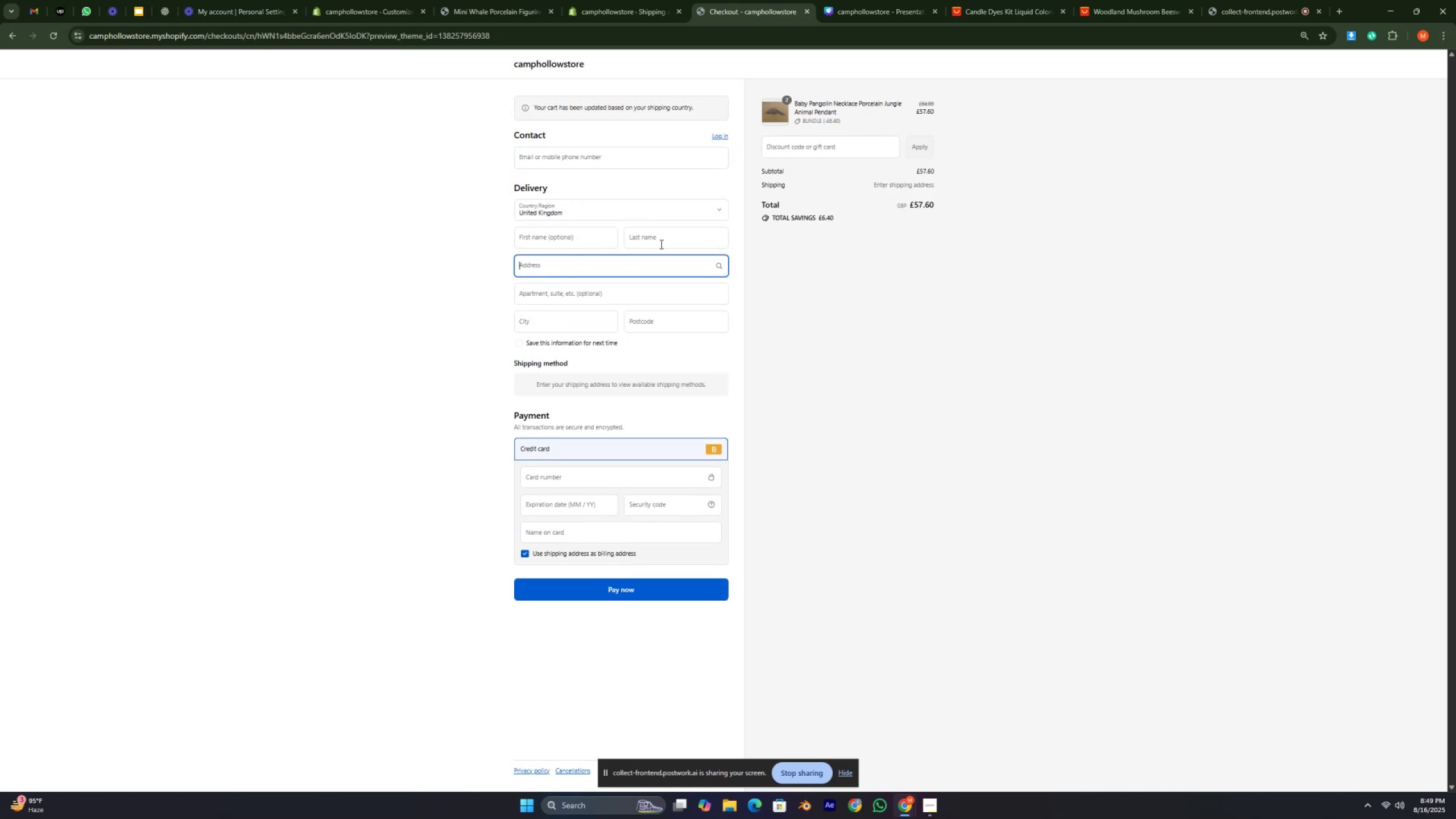 
left_click([660, 244])
 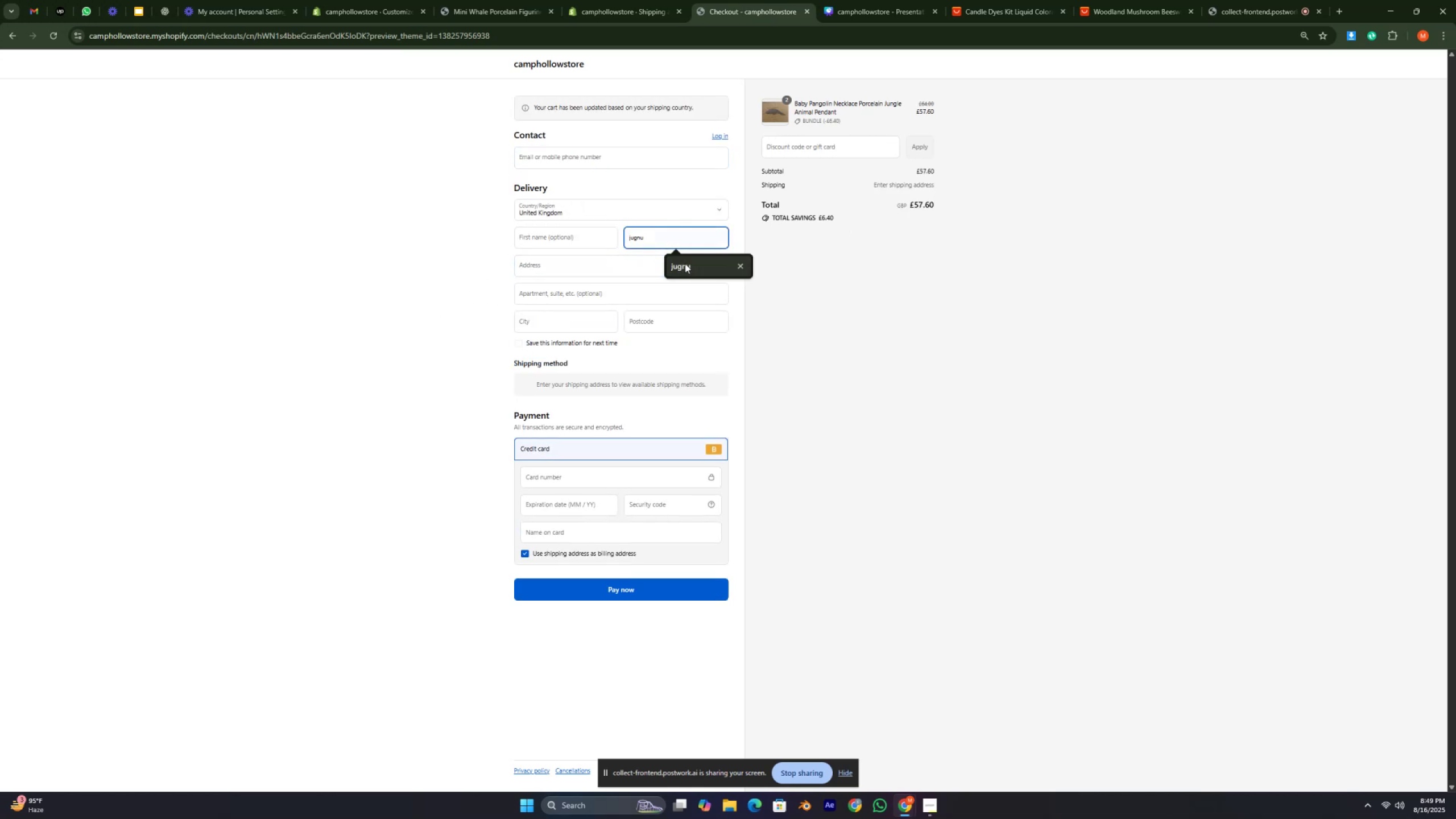 
left_click([688, 264])
 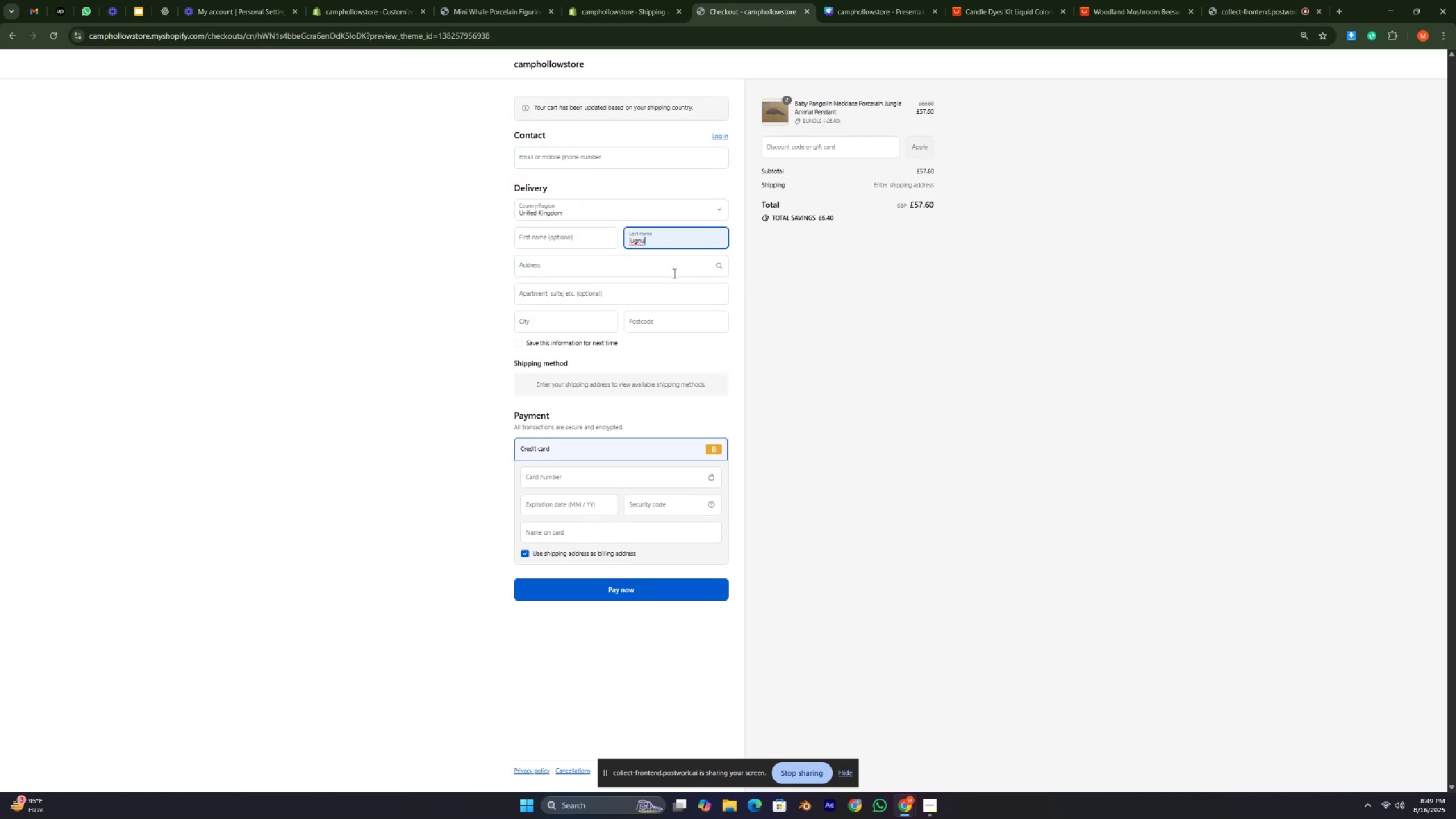 
left_click([643, 324])
 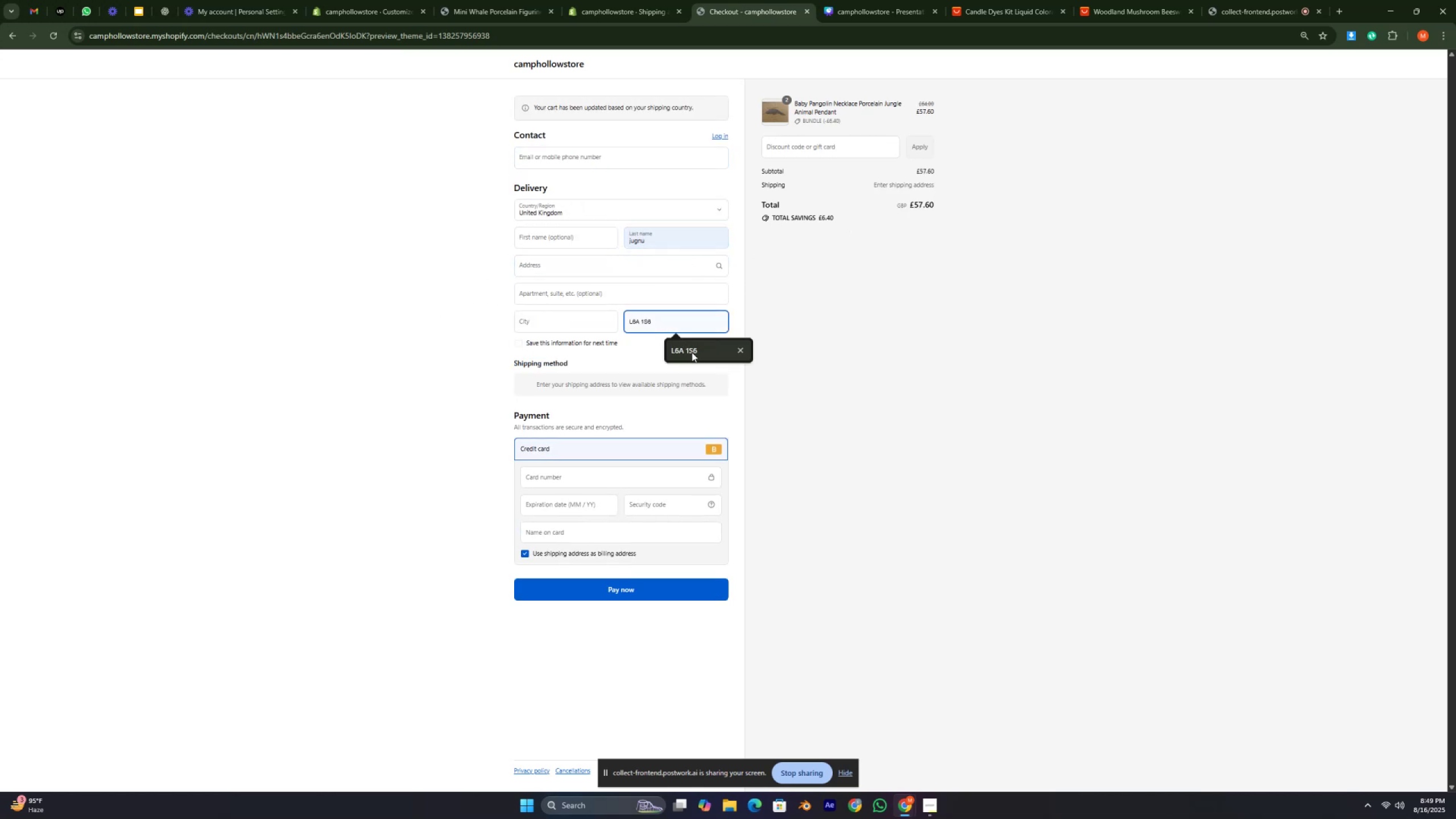 
left_click([693, 356])
 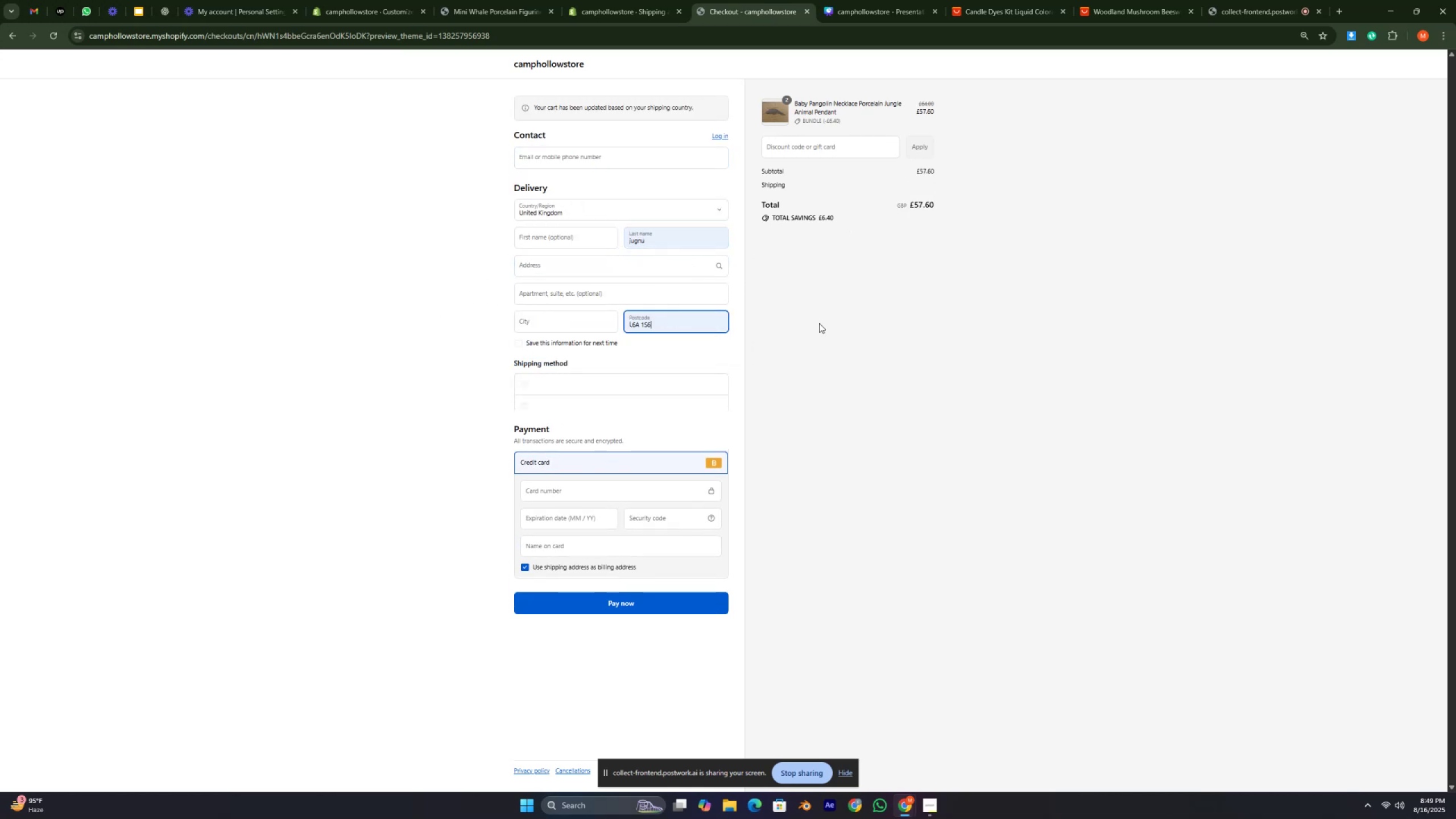 
left_click([819, 323])
 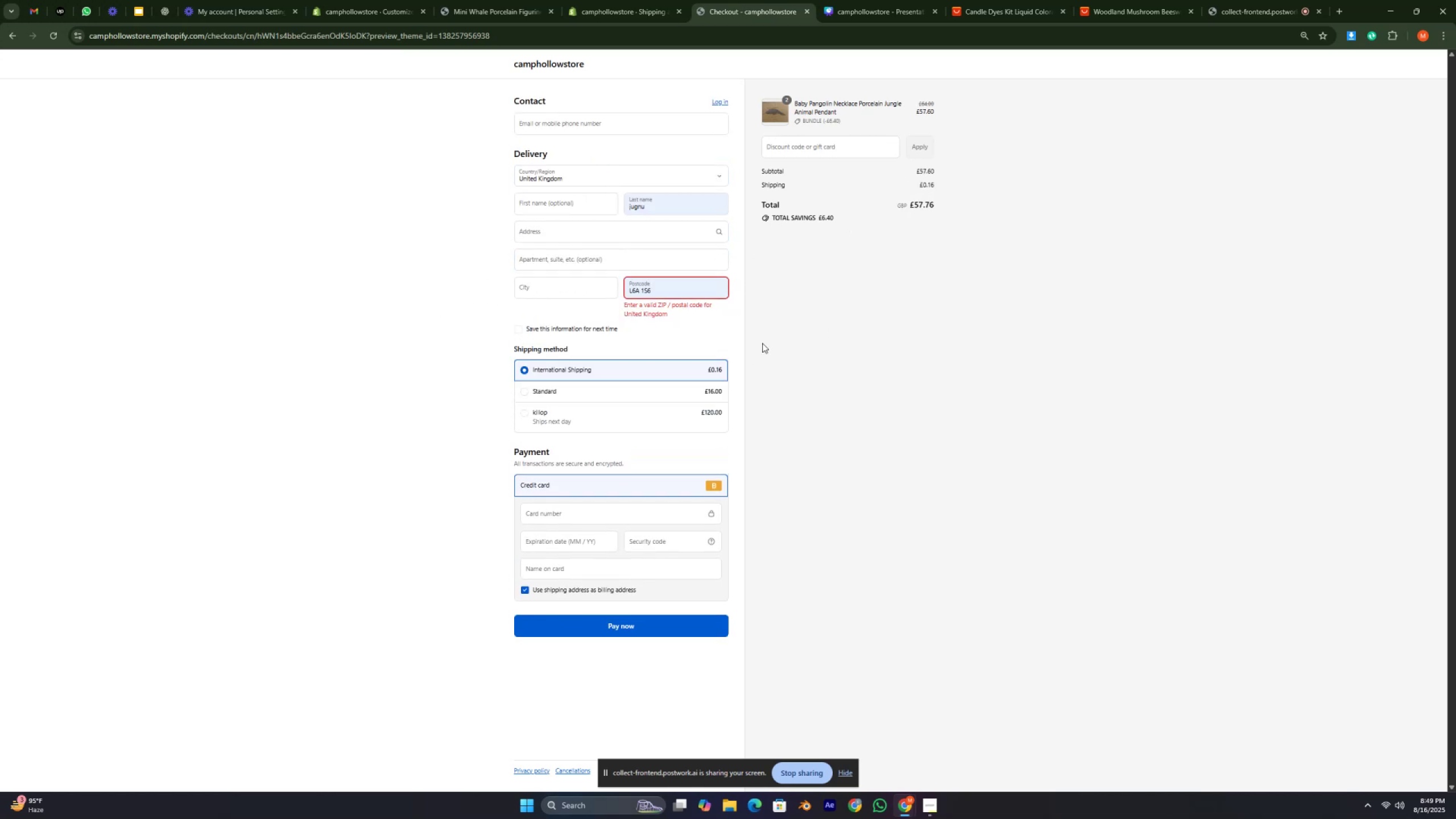 
left_click([661, 390])
 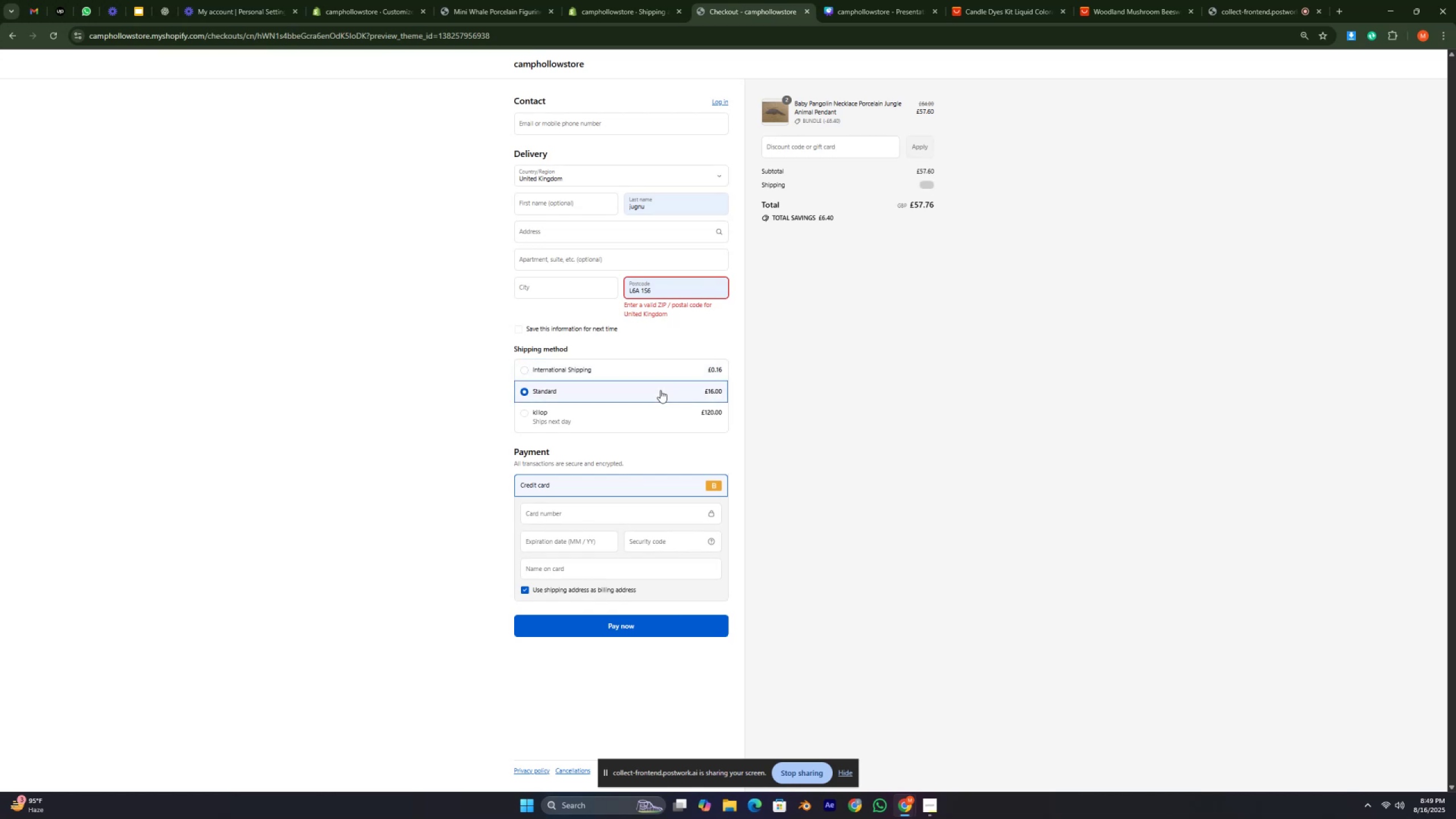 
left_click([668, 418])
 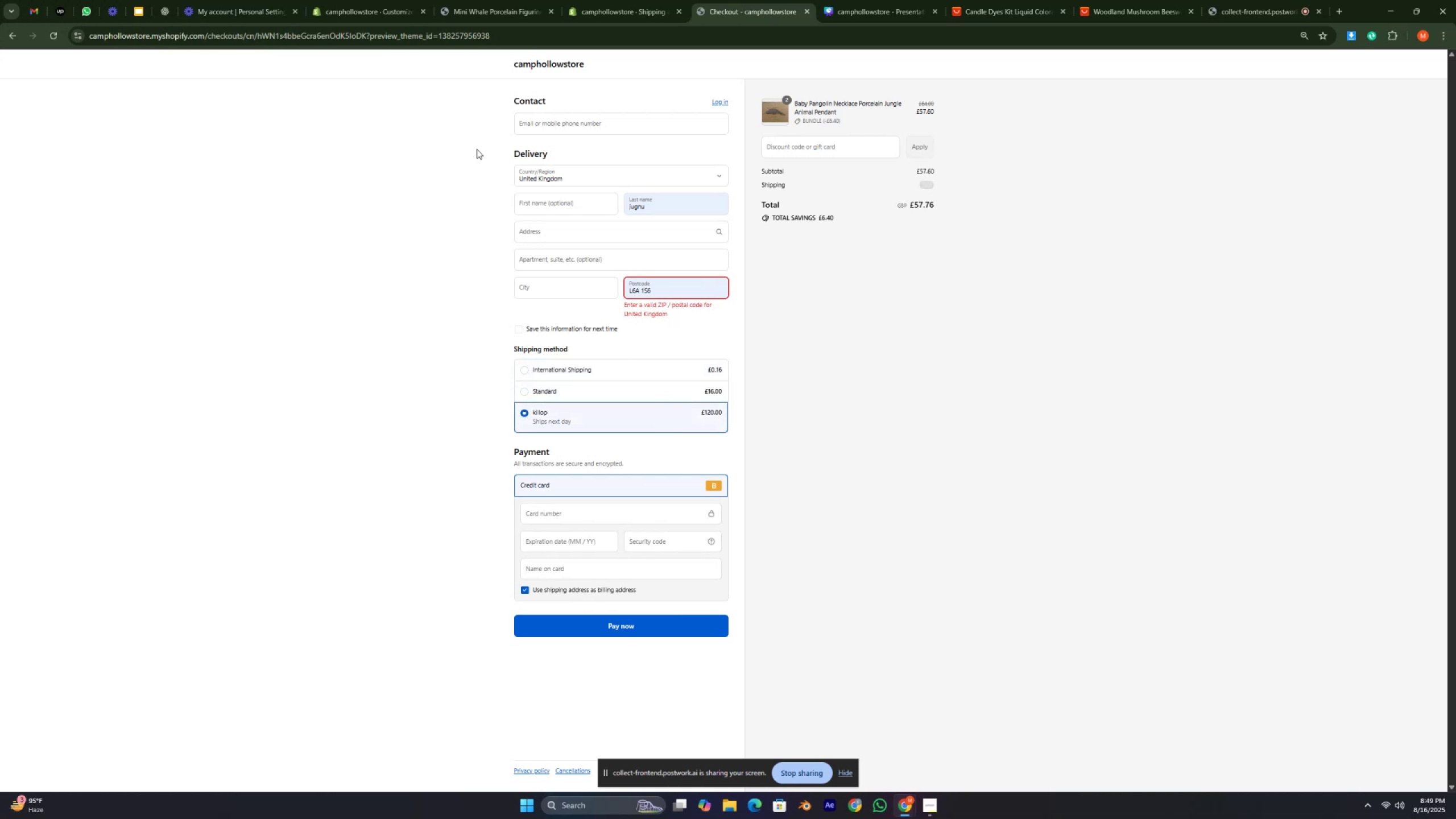 
left_click([559, 127])
 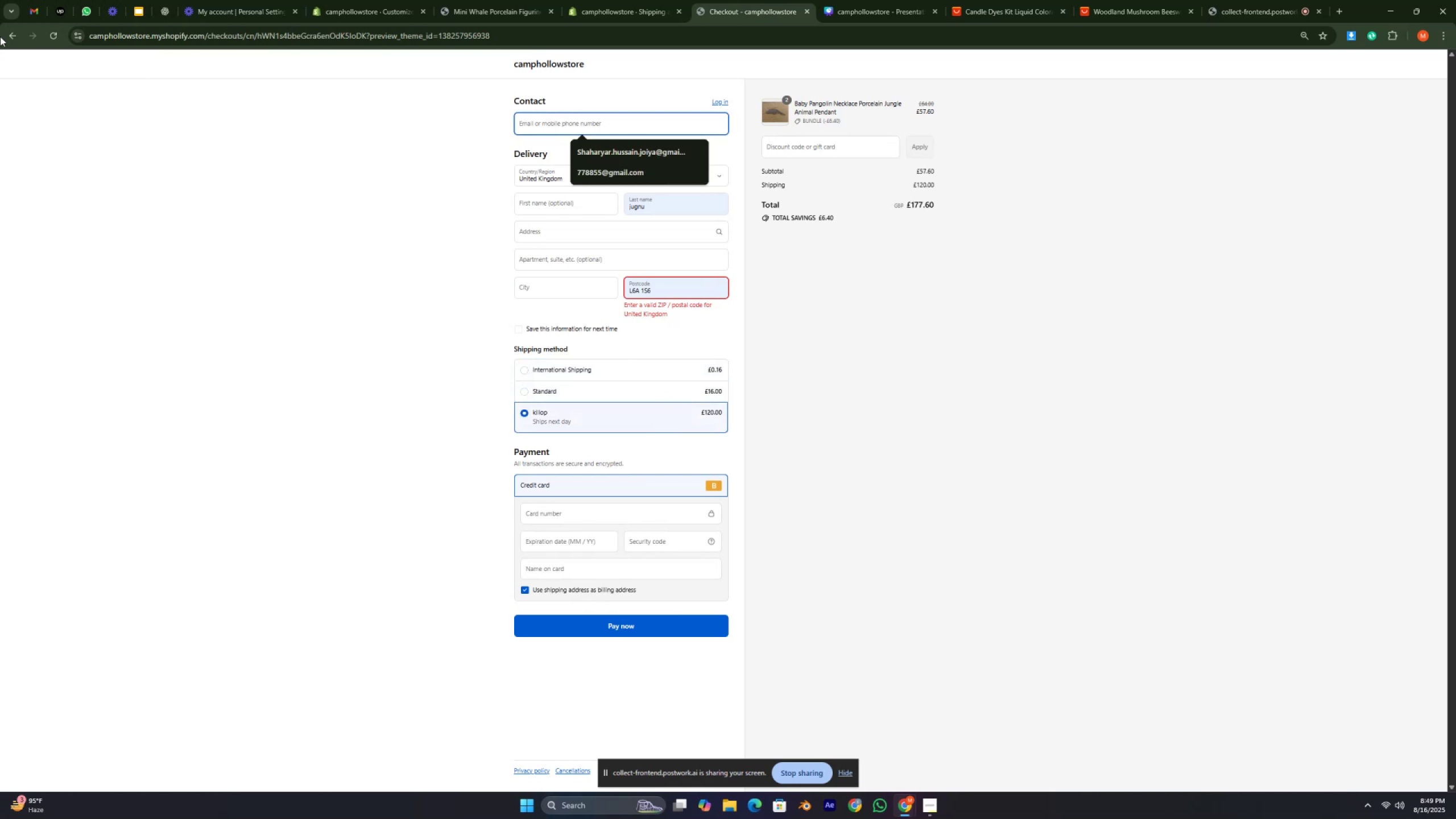 
left_click([0, 36])
 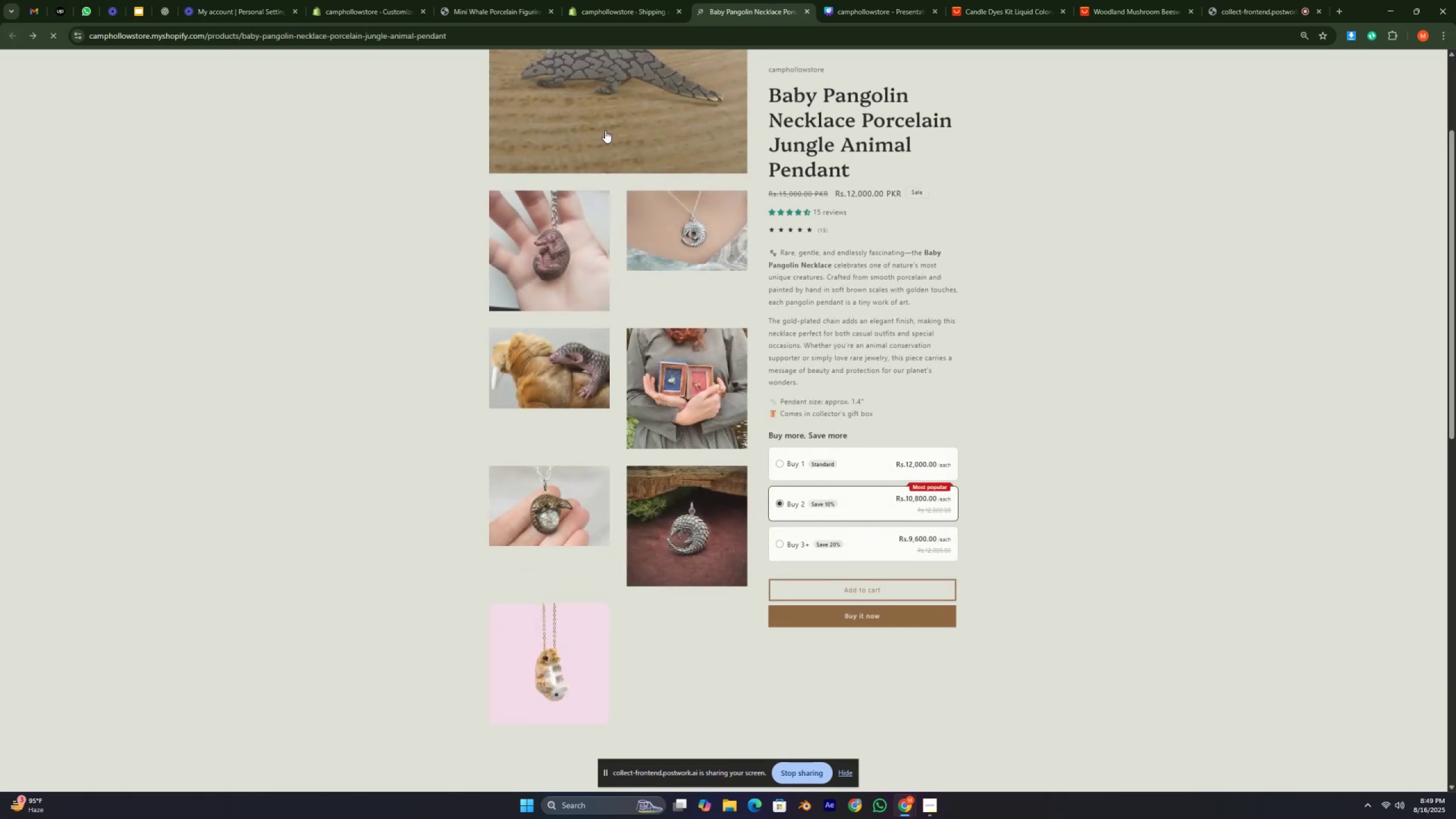 
scroll: coordinate [852, 250], scroll_direction: up, amount: 6.0
 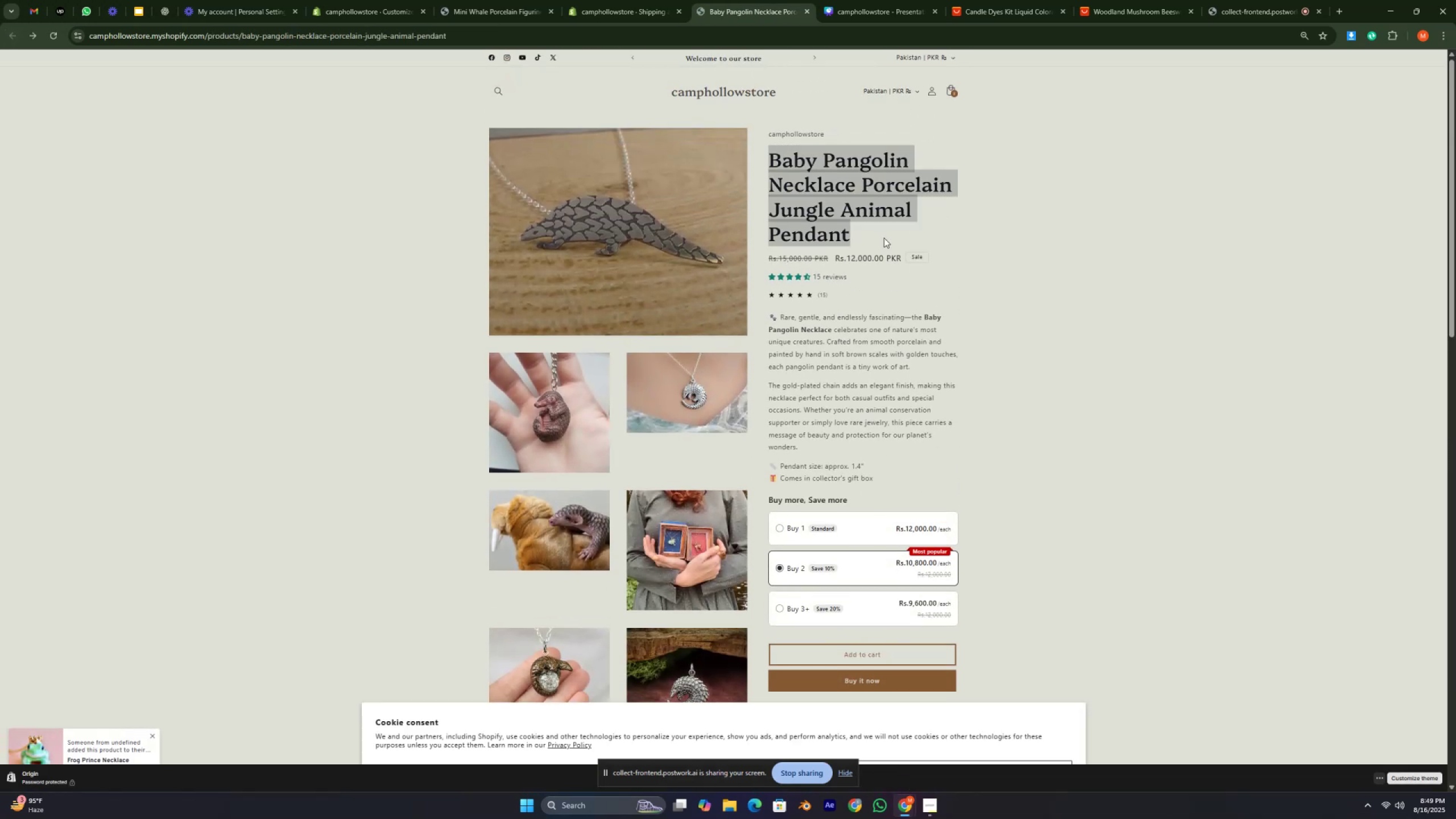 
left_click([842, 184])
 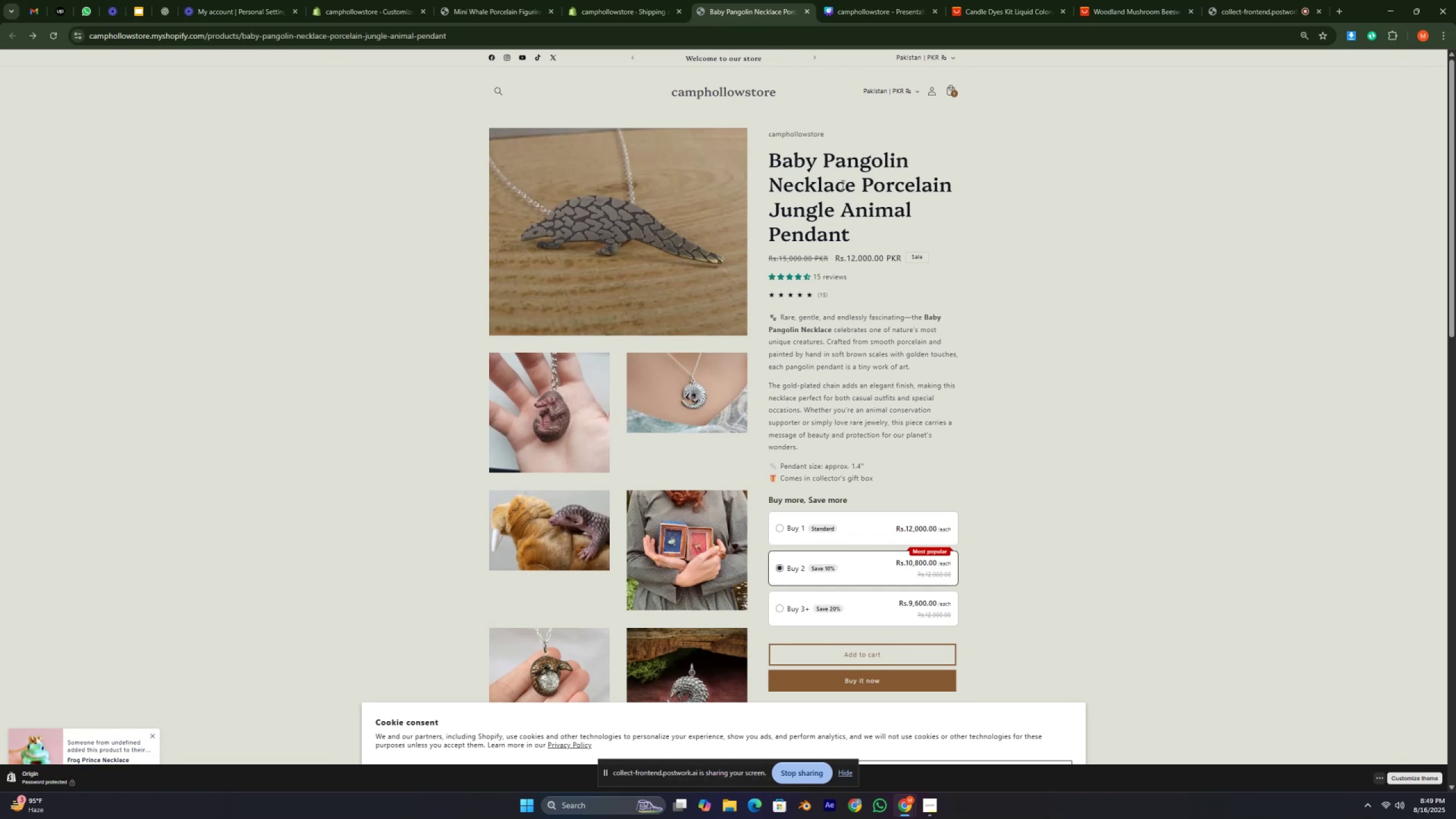 
key(Numpad2)
 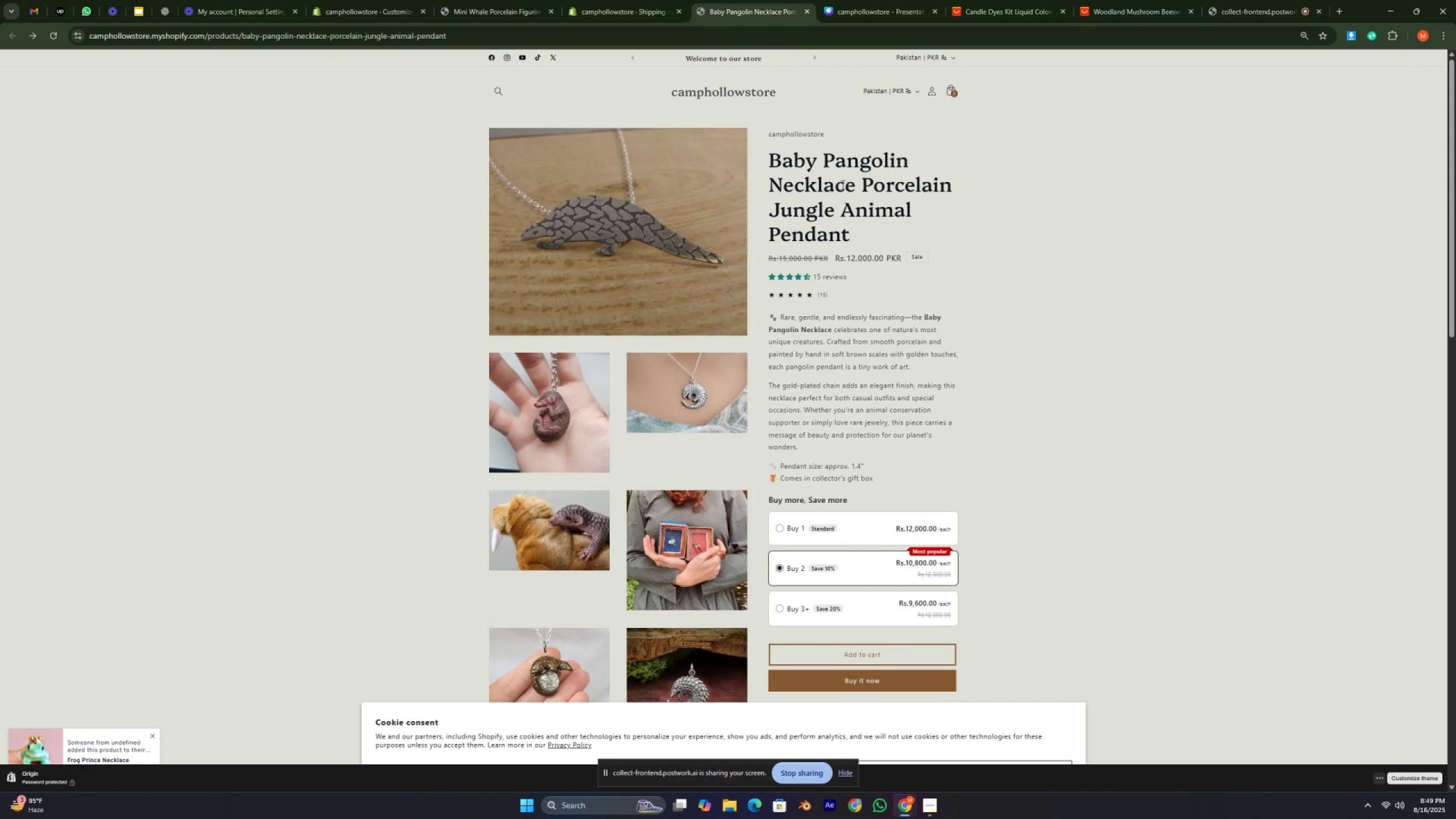 
key(Numpad5)
 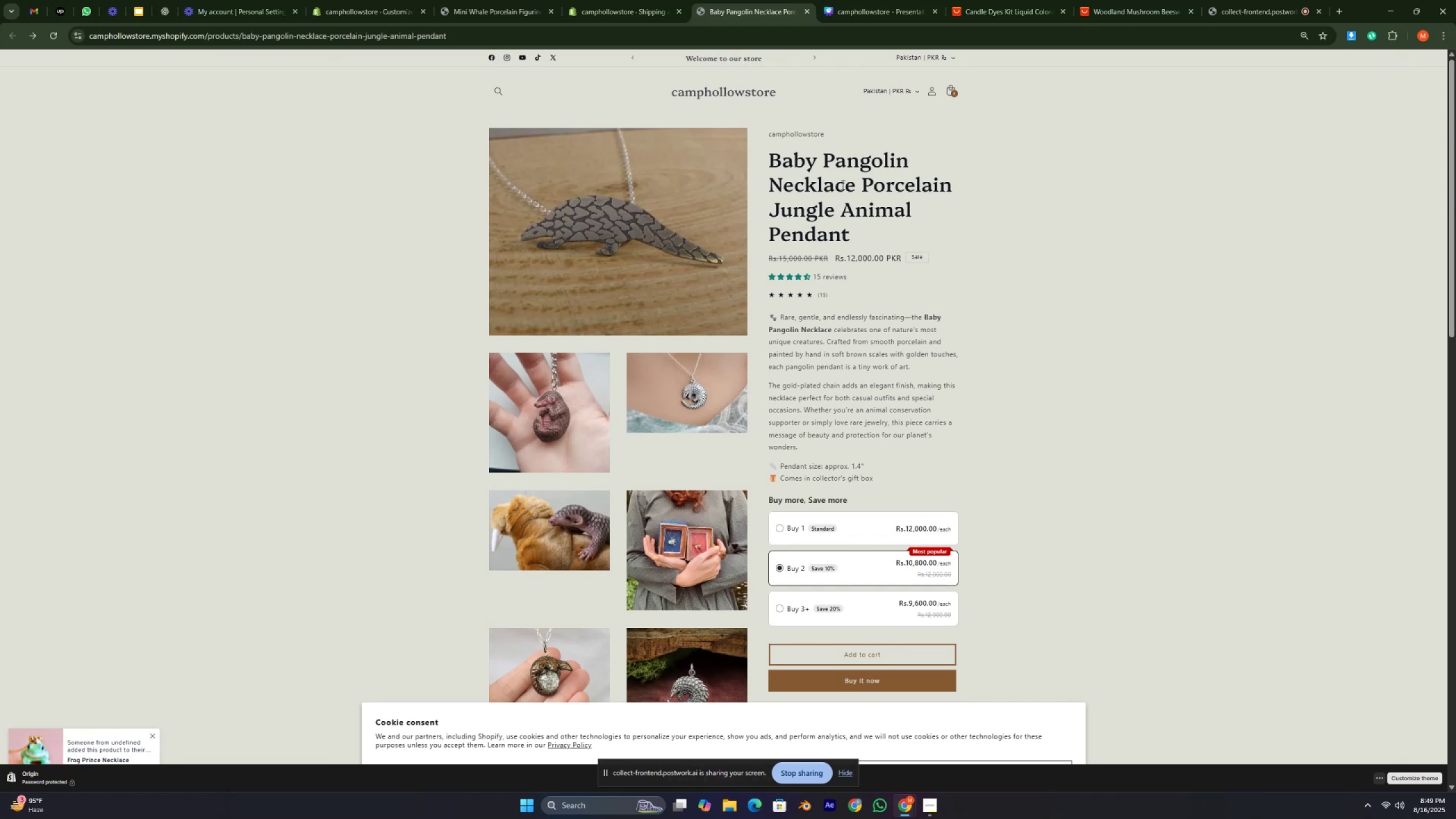 
key(Numpad2)
 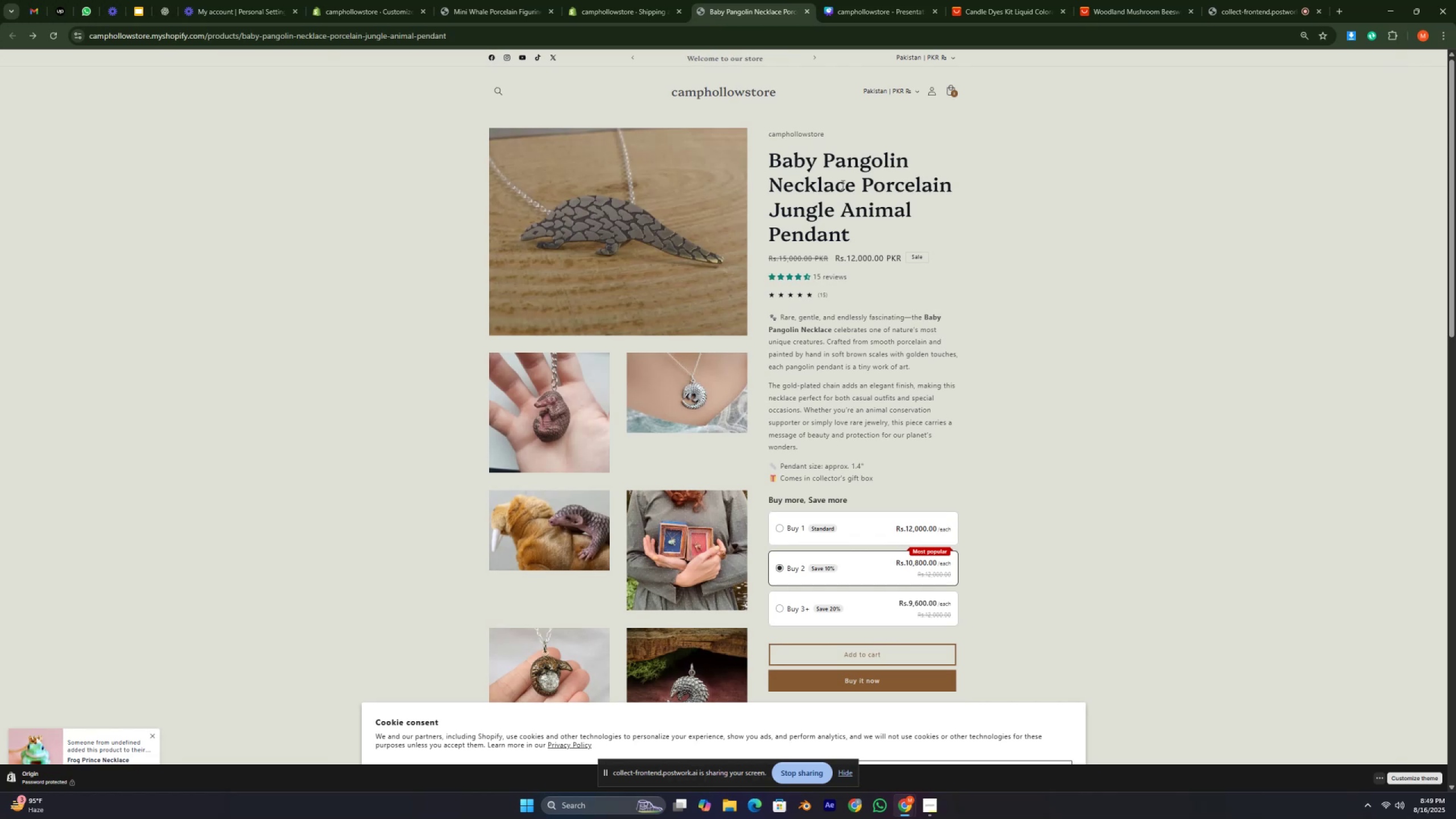 
key(Numpad5)
 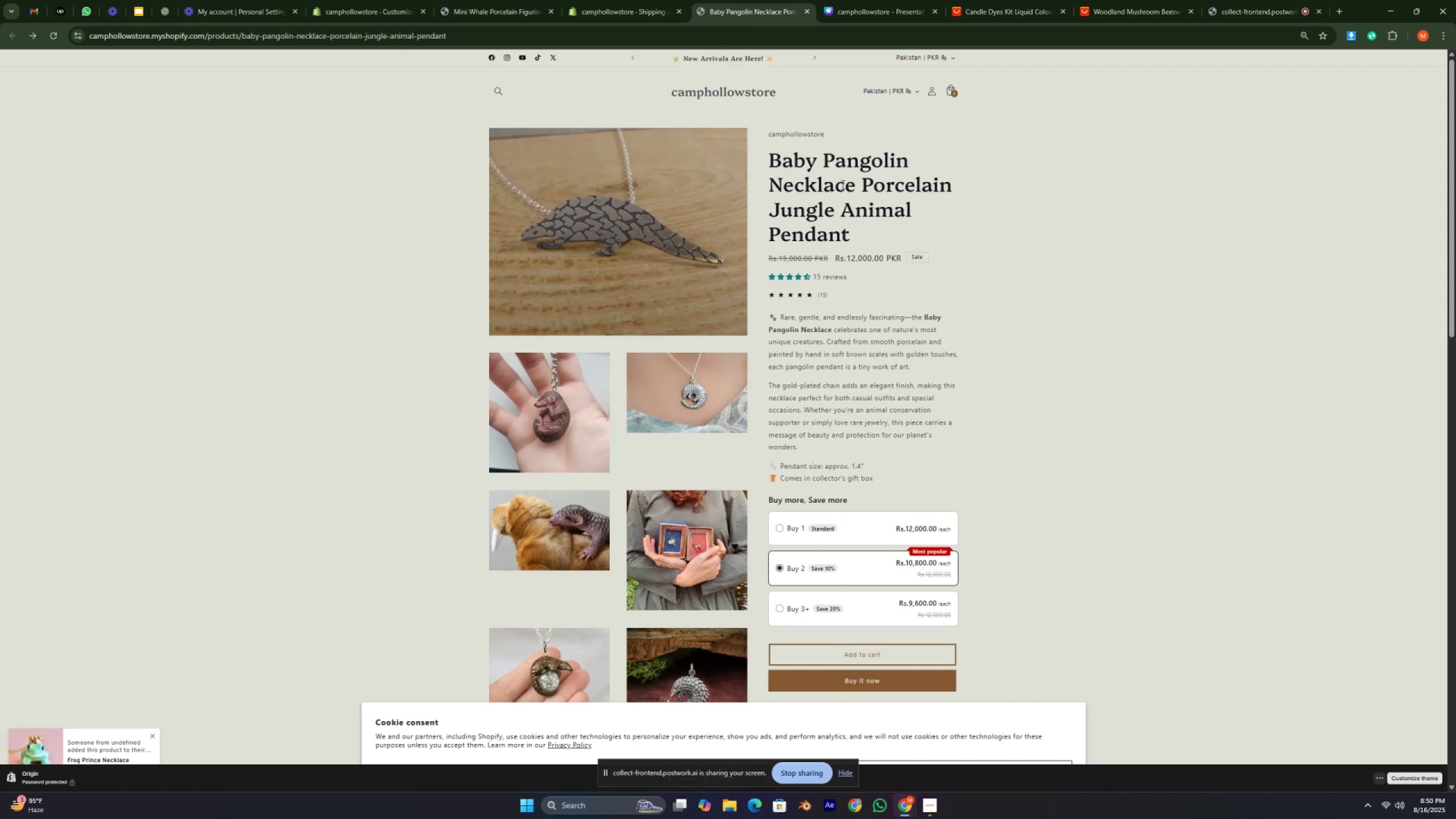 
wait(36.81)
 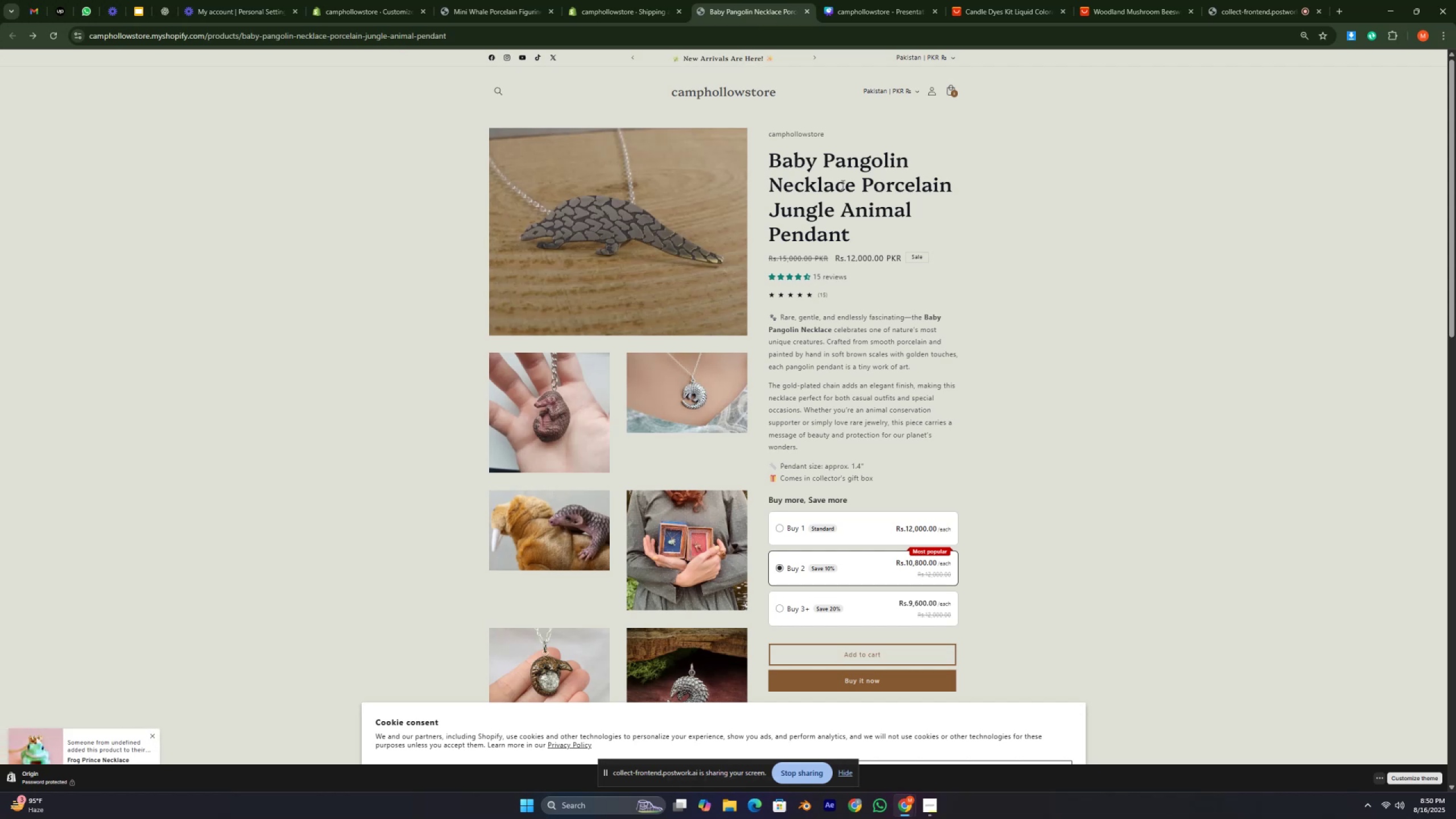 
hold_key(key=Quote, duration=0.55)
 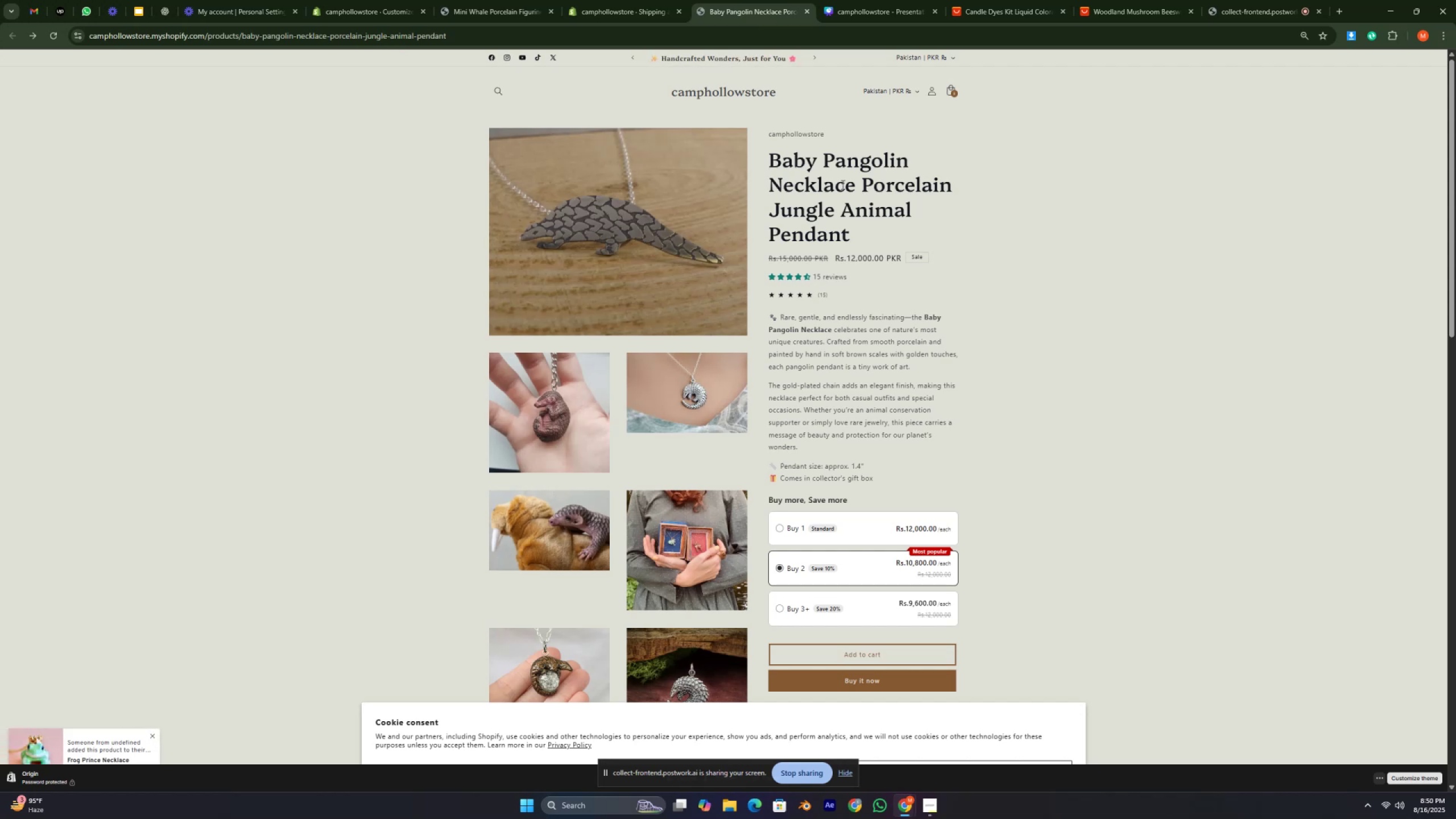 
hold_key(key=Semicolon, duration=0.31)
 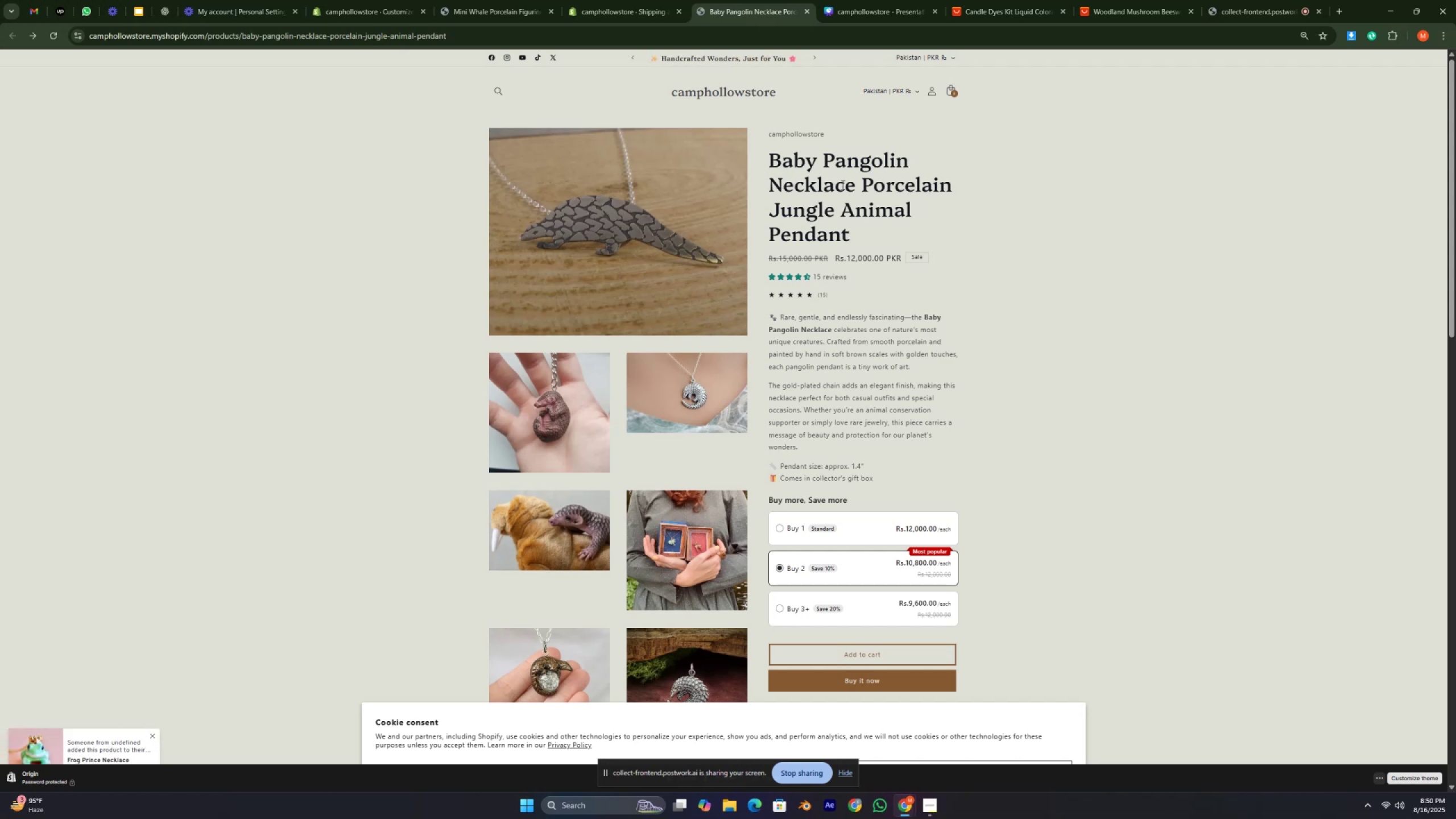 
hold_key(key=Quote, duration=0.53)
 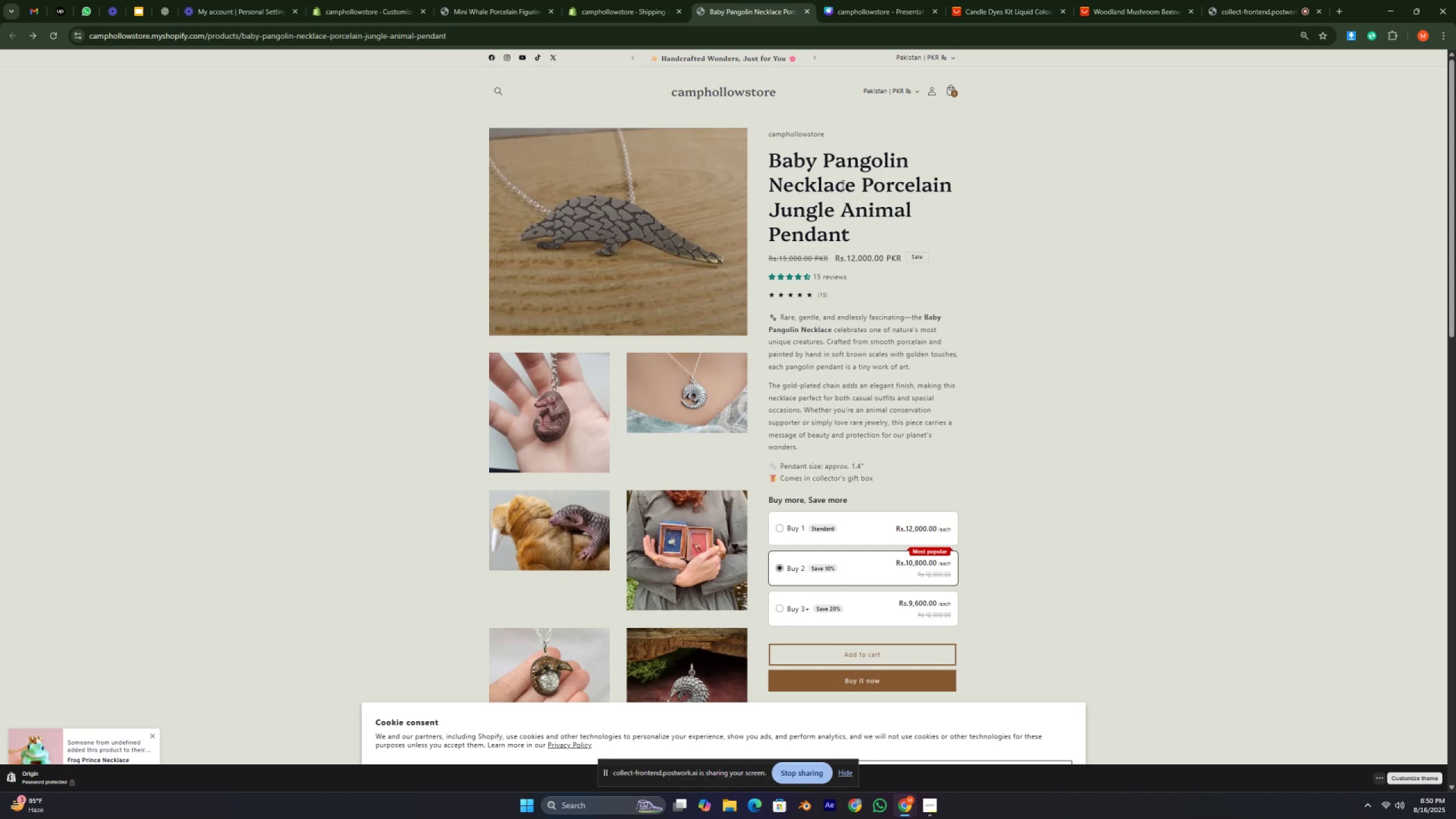 
hold_key(key=Semicolon, duration=0.3)
 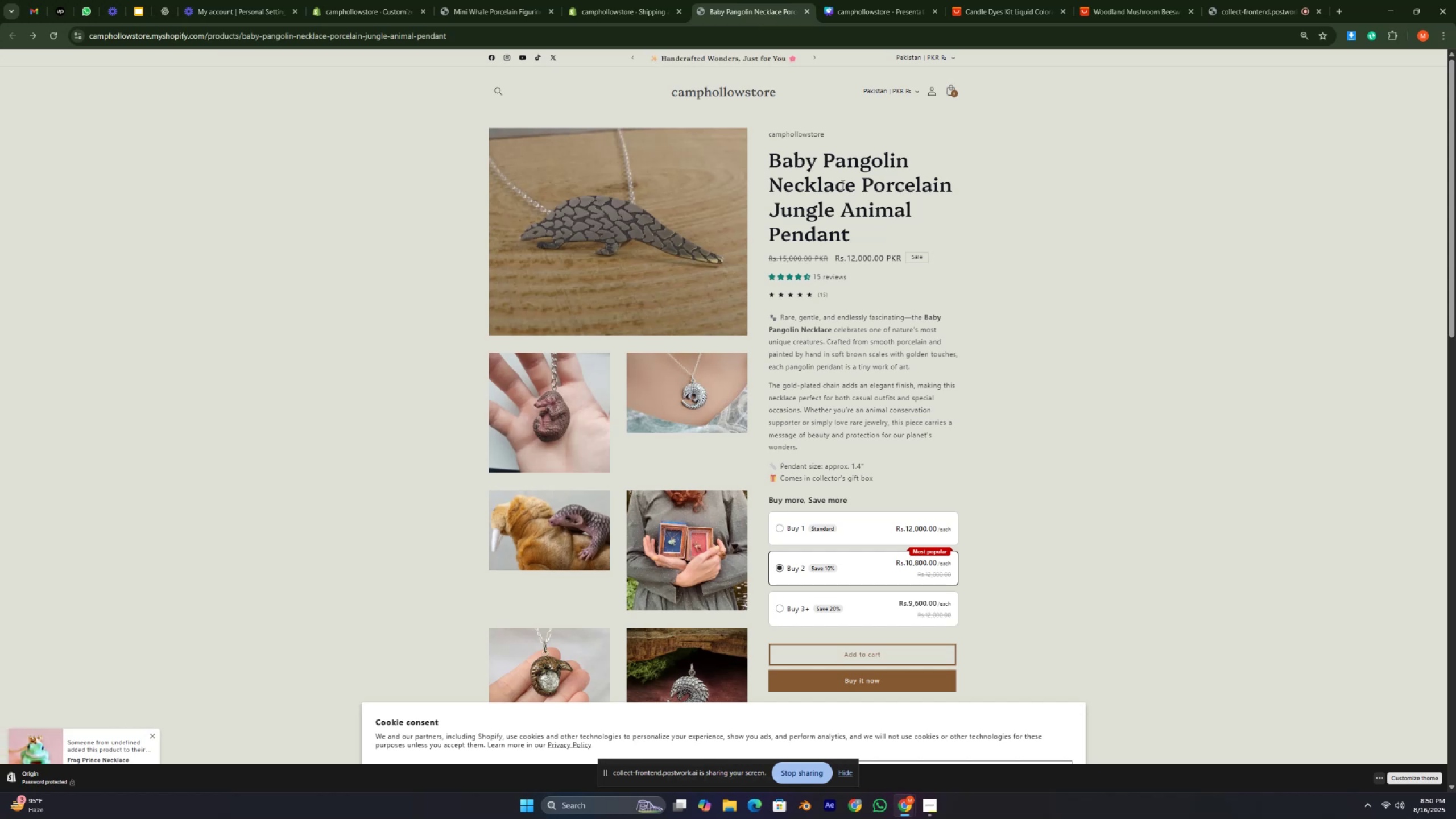 
wait(33.6)
 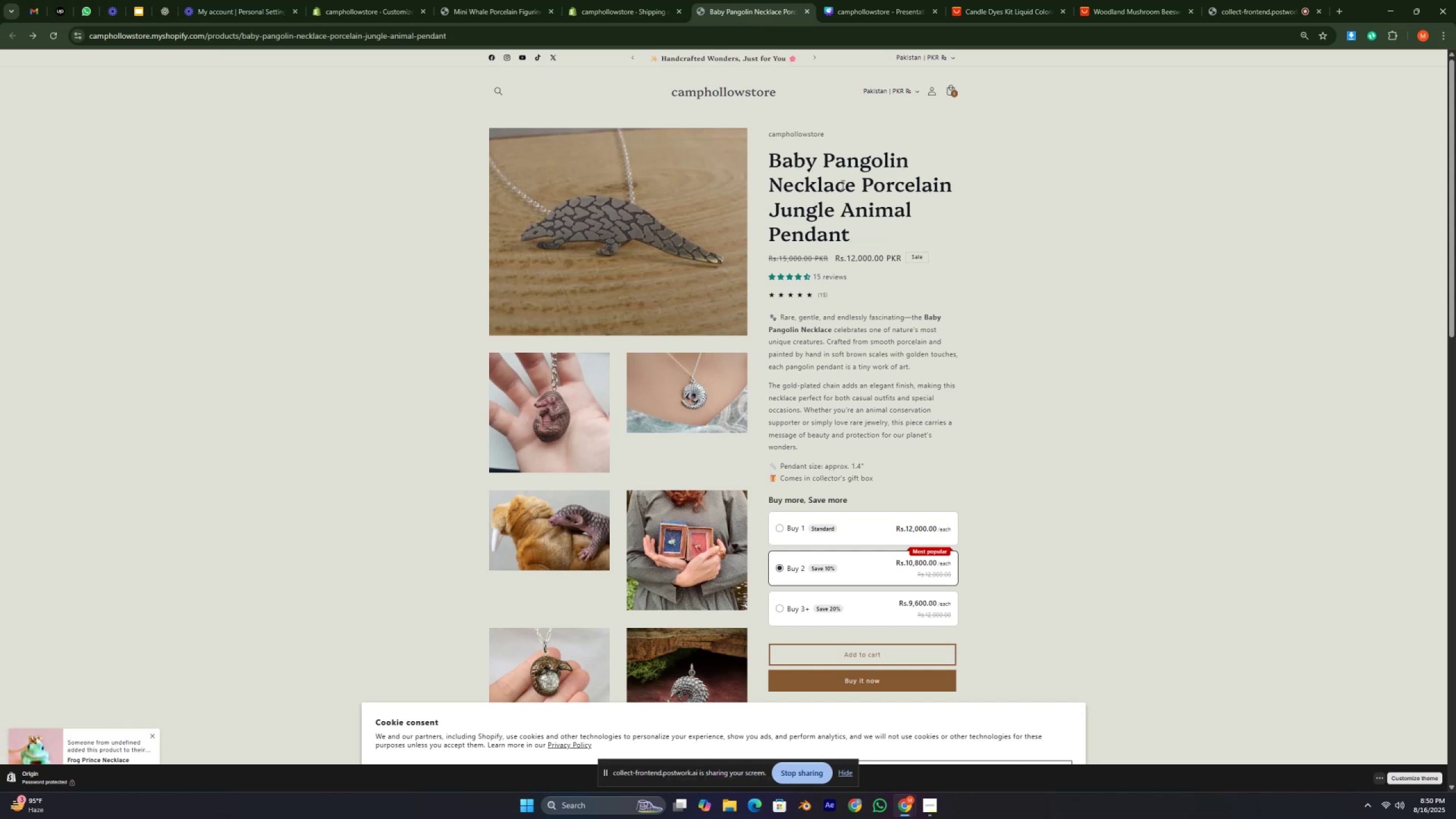 
hold_key(key=Numpad4, duration=0.3)
 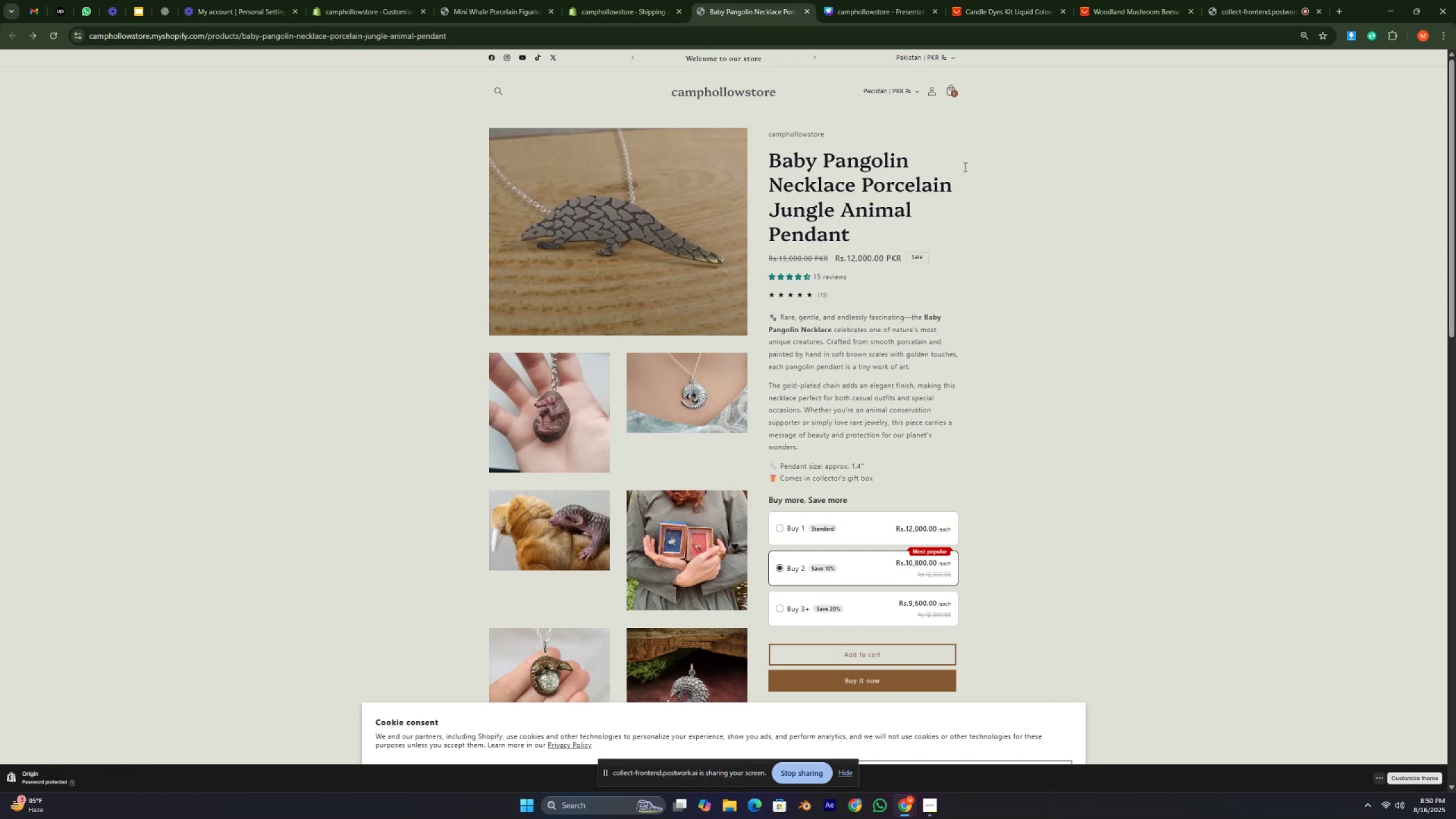 
key(Numpad5)
 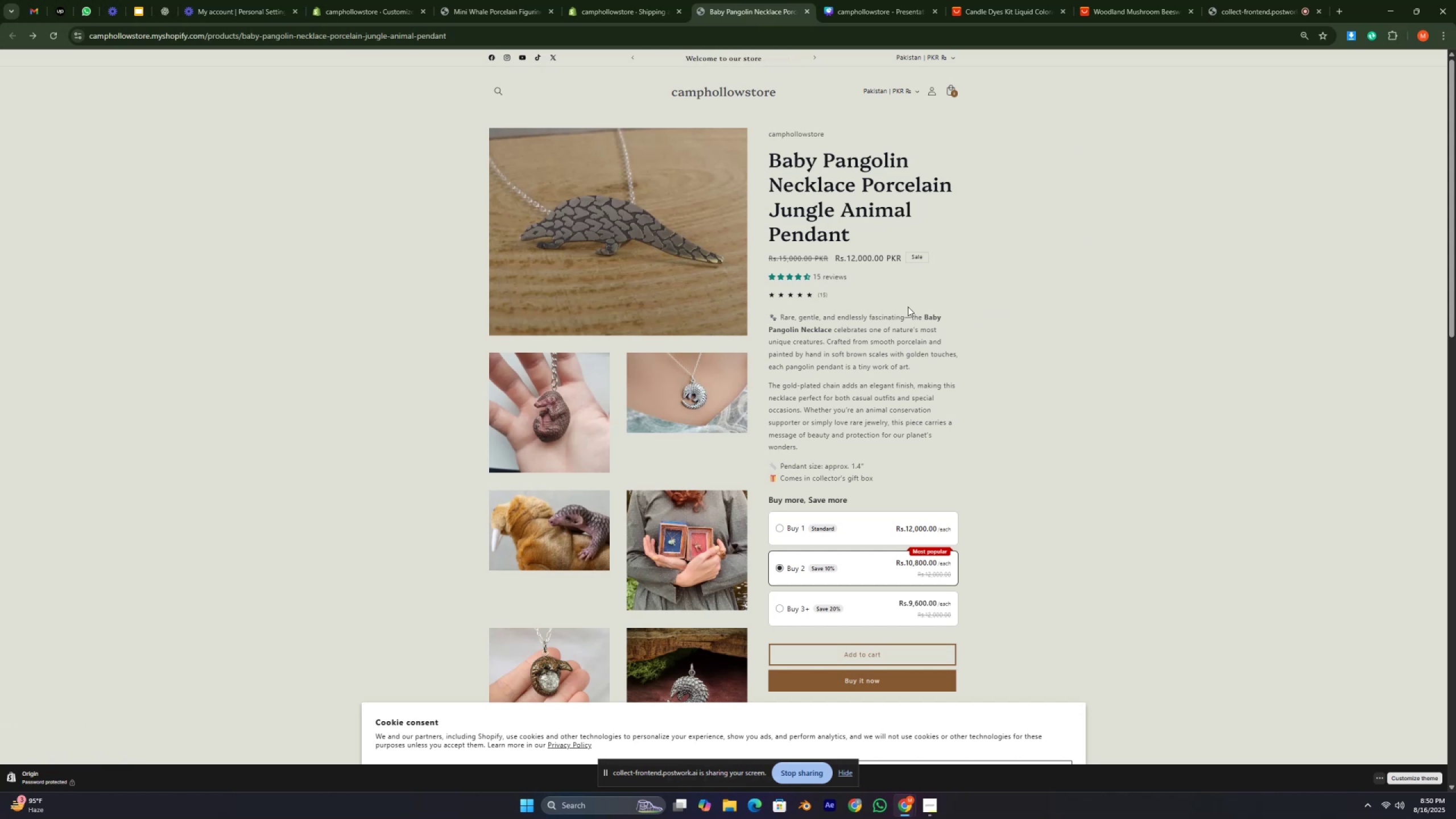 
double_click([967, 316])
 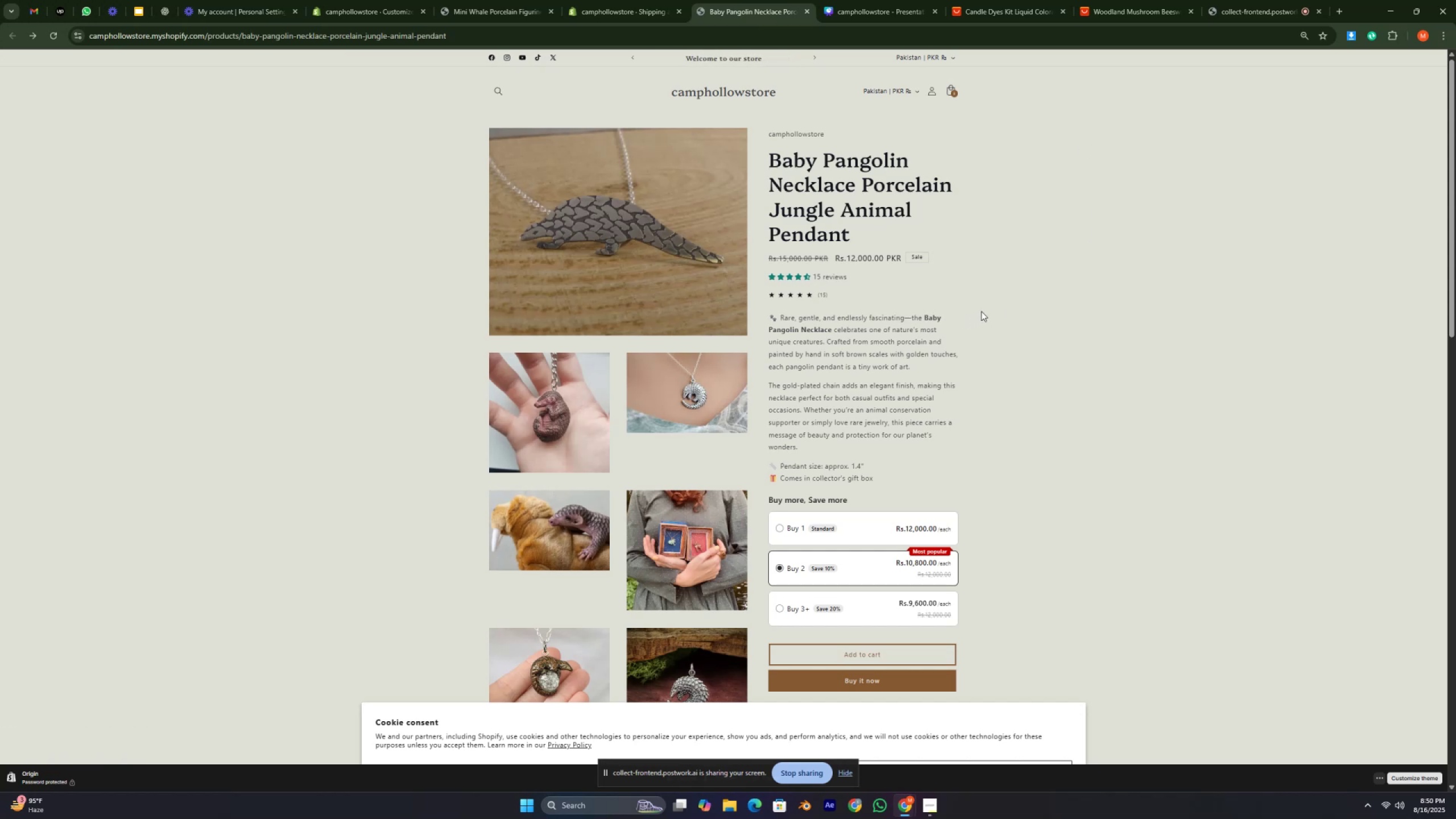 
scroll: coordinate [990, 307], scroll_direction: down, amount: 5.0
 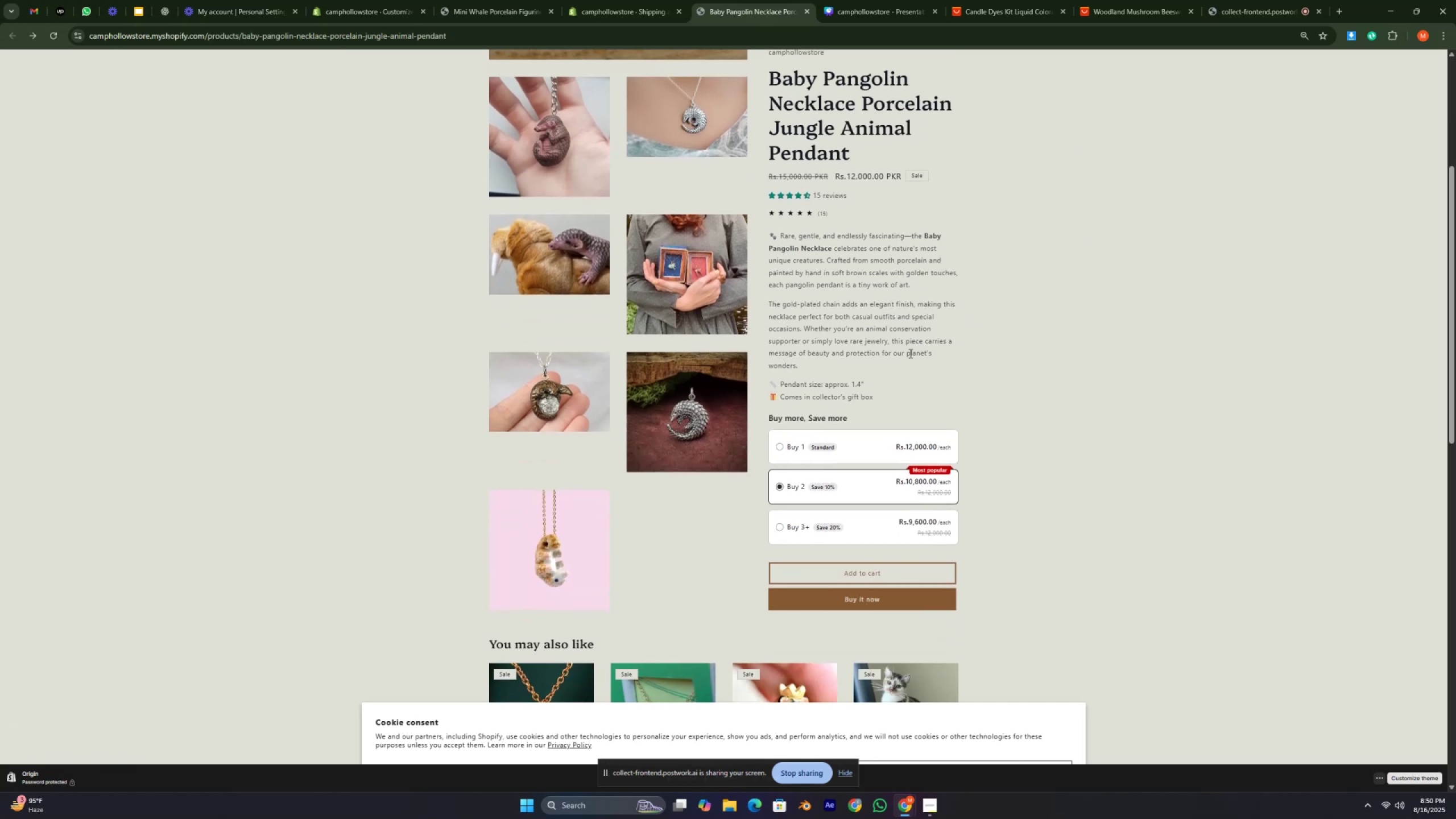 
double_click([909, 353])
 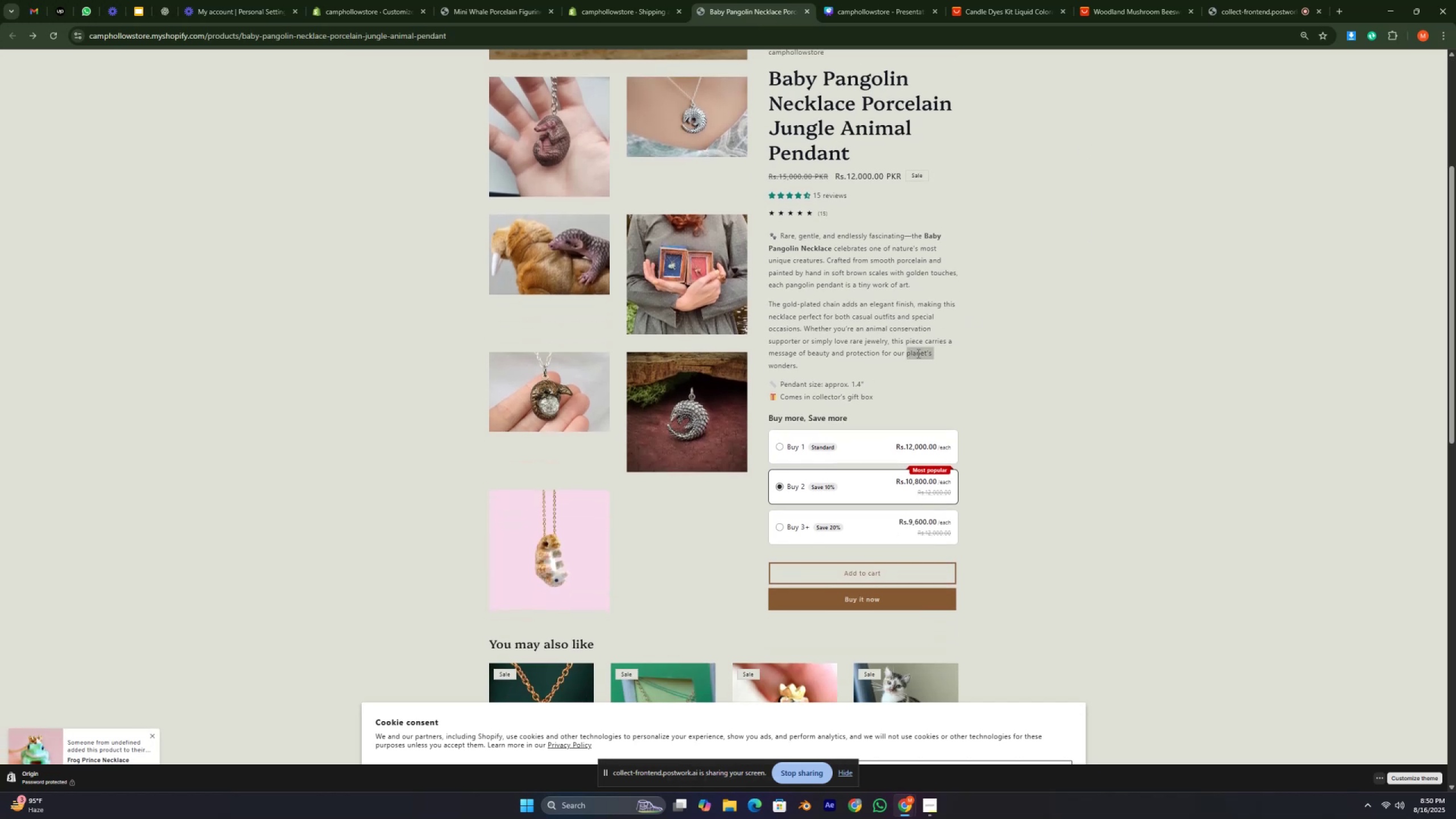 
left_click([917, 353])
 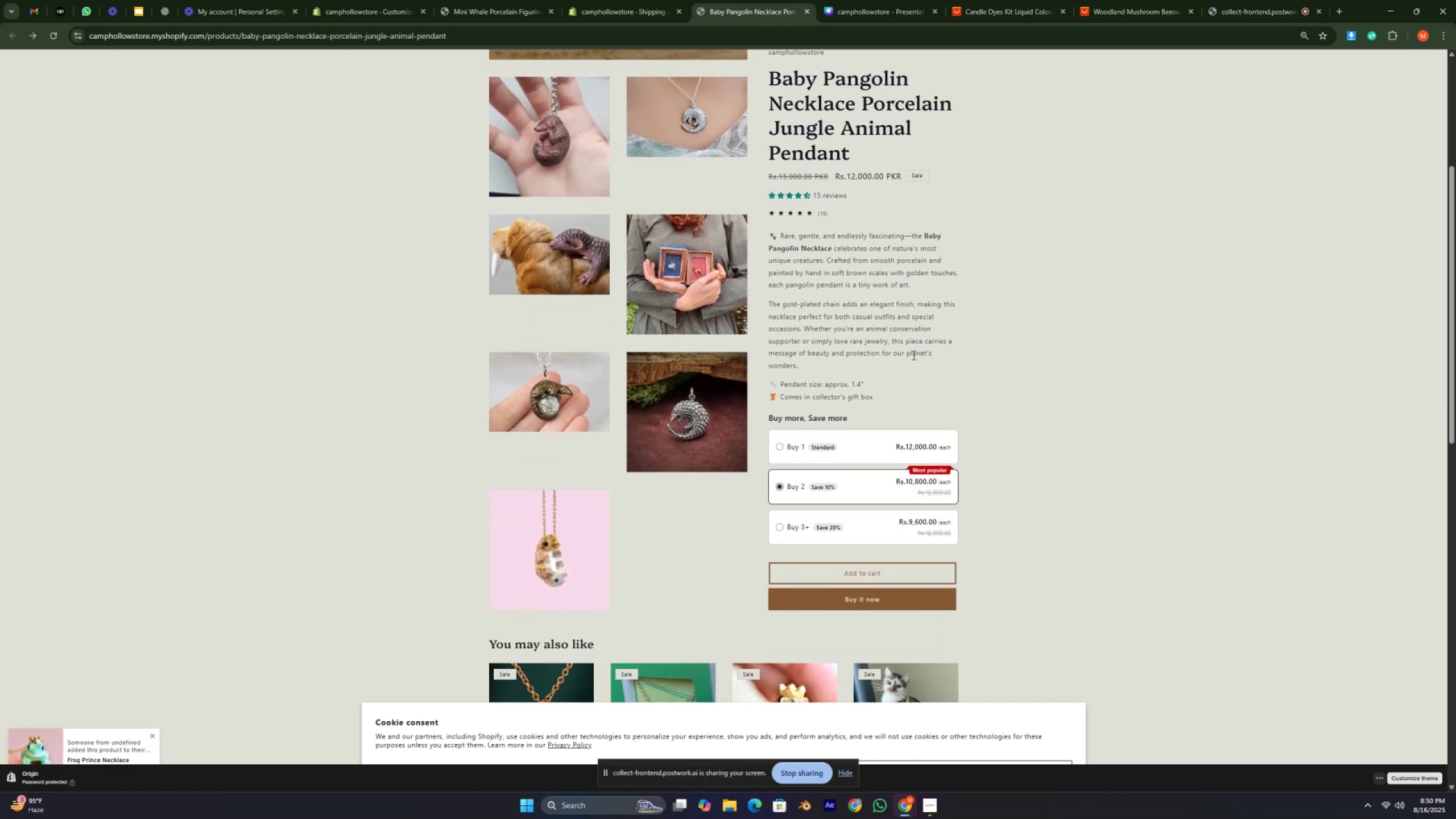 
double_click([913, 355])
 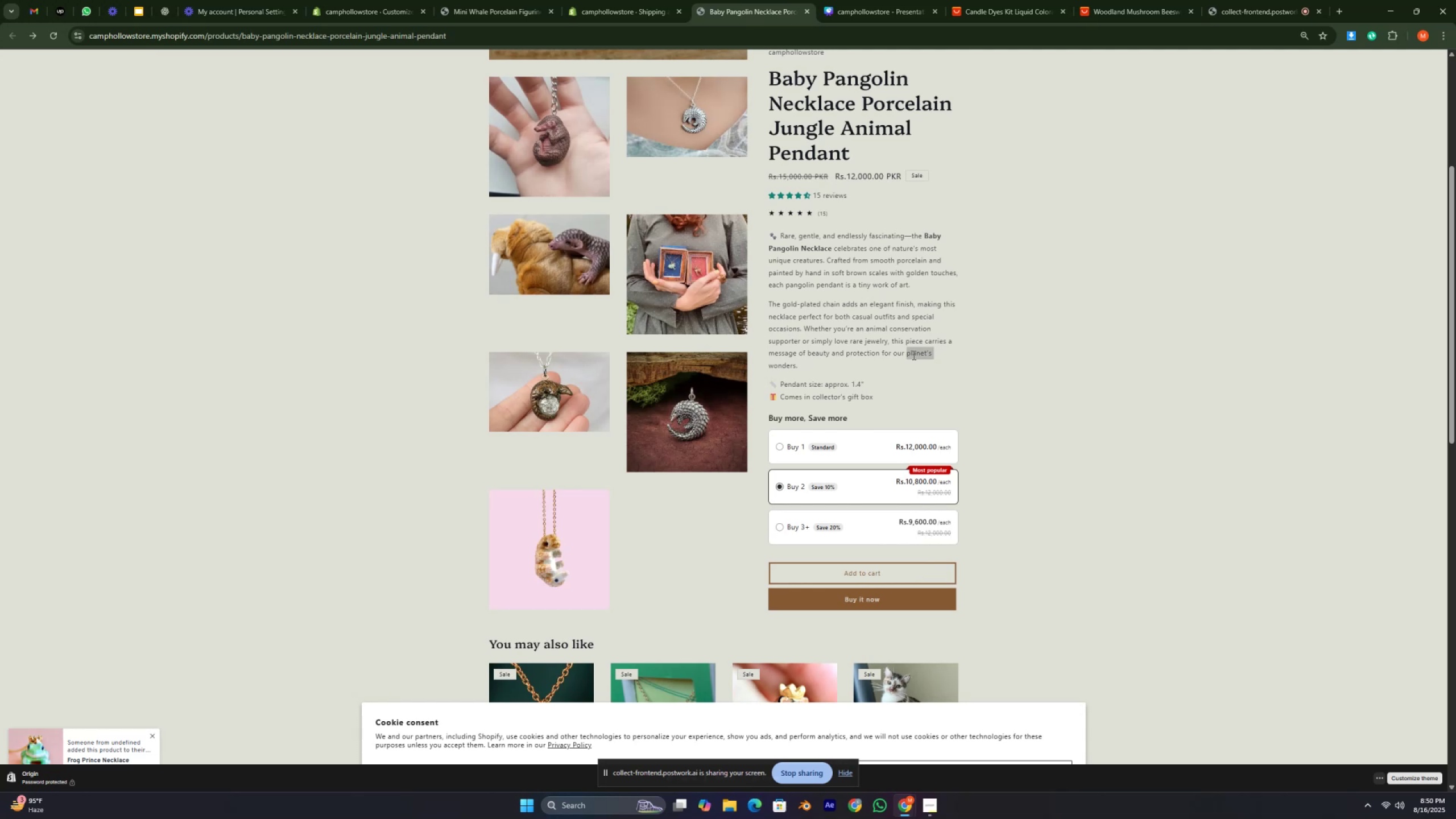 
left_click([913, 355])
 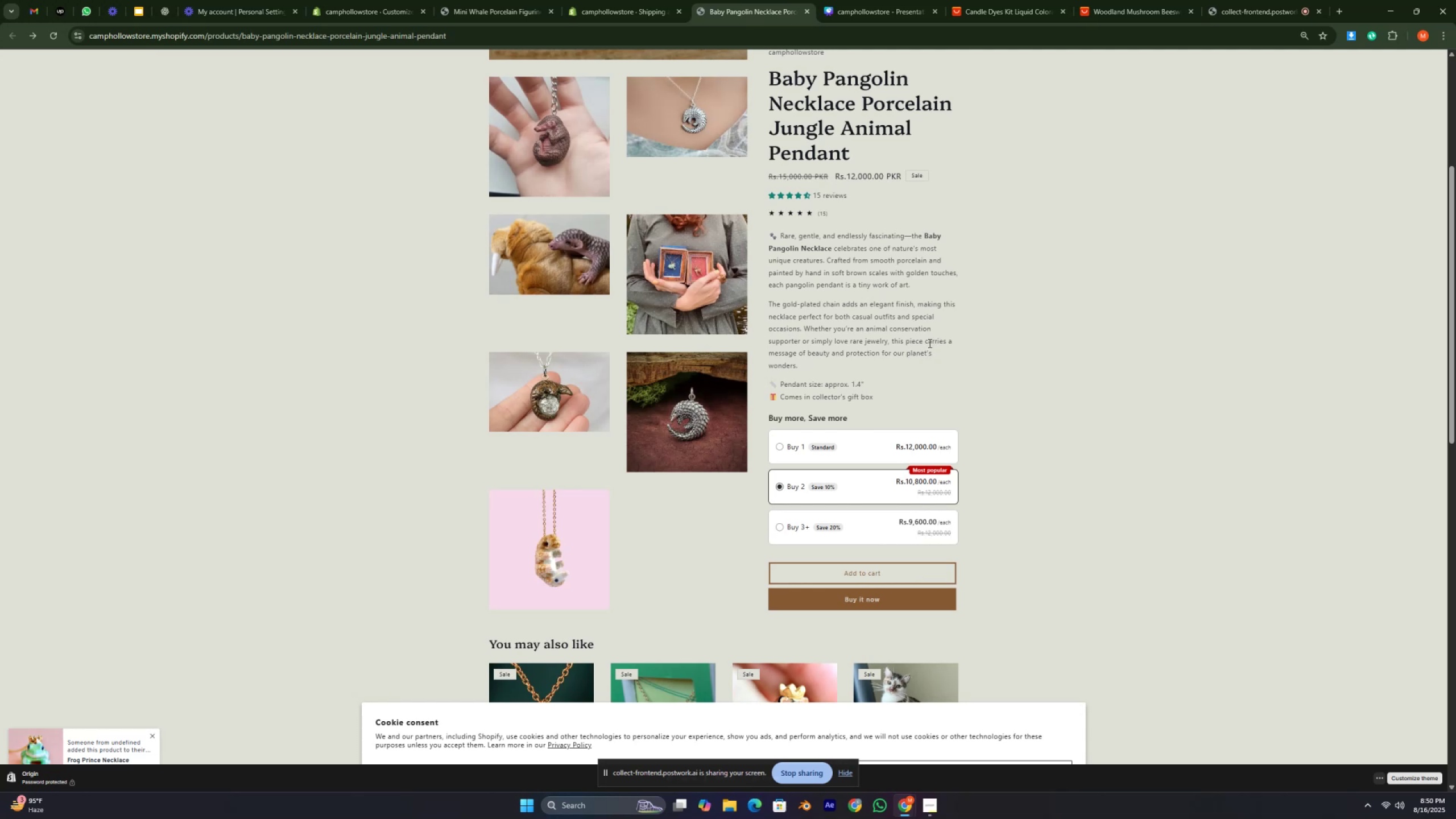 
double_click([929, 343])
 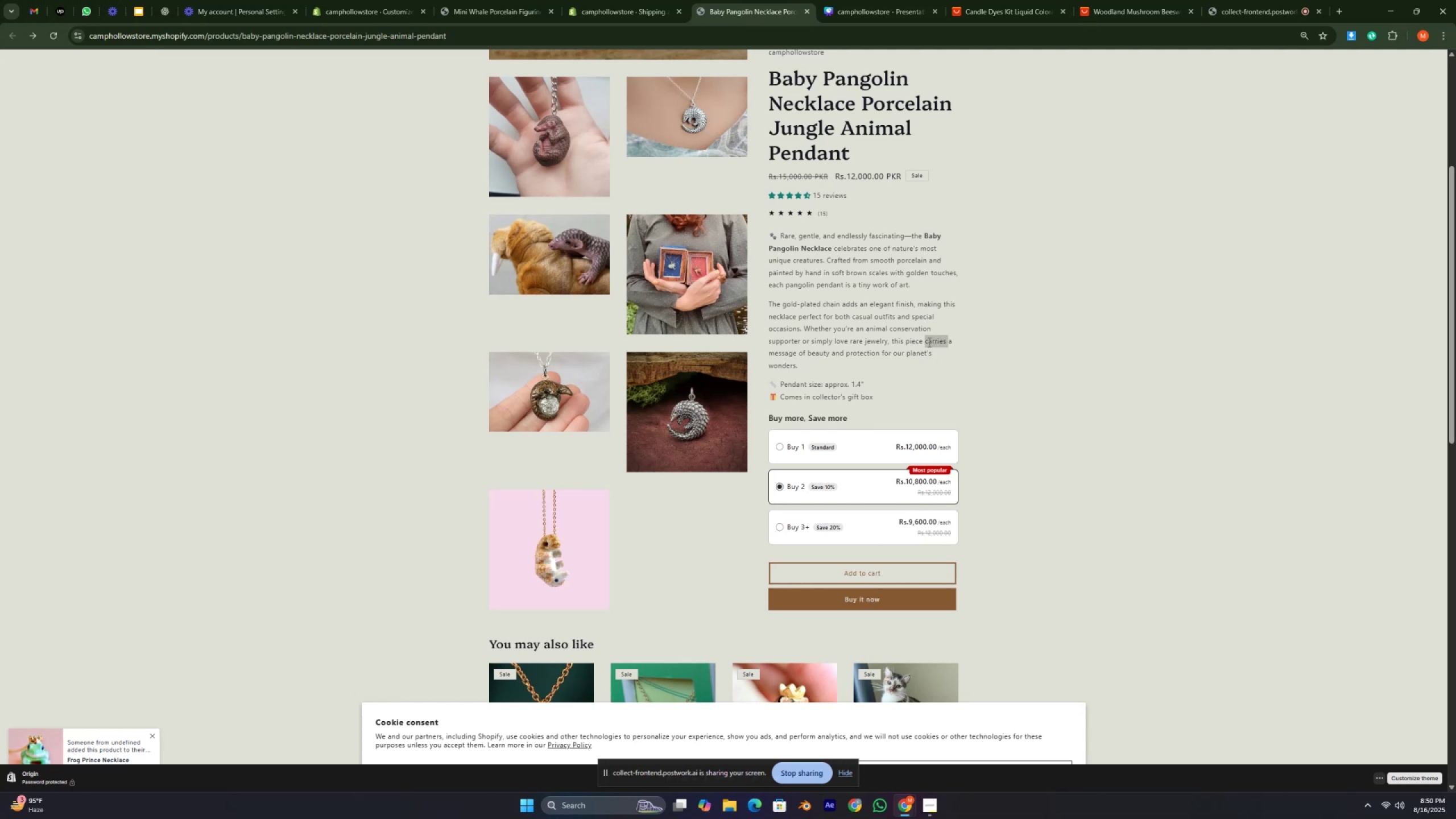 
triple_click([928, 341])
 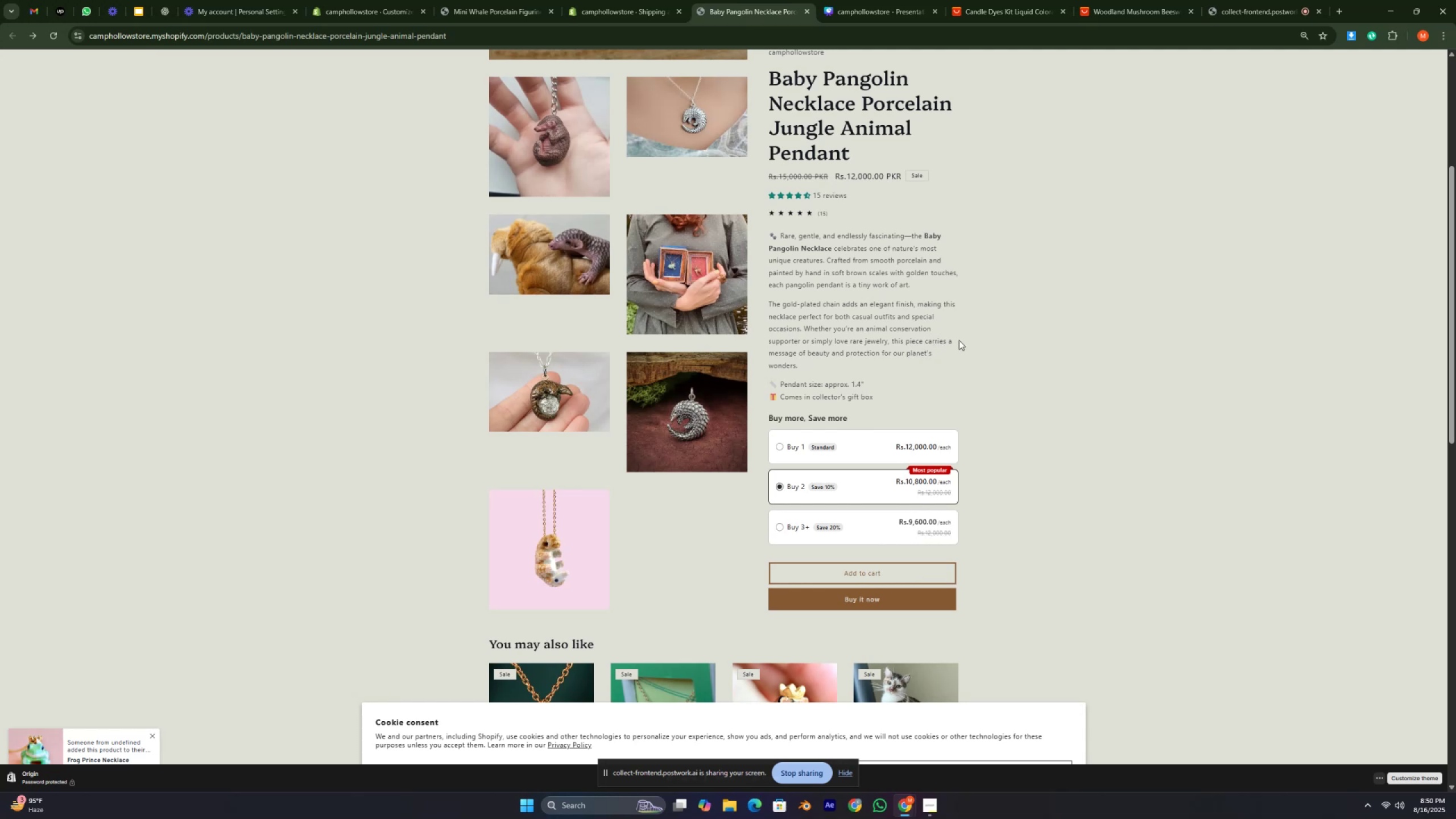 
double_click([959, 340])
 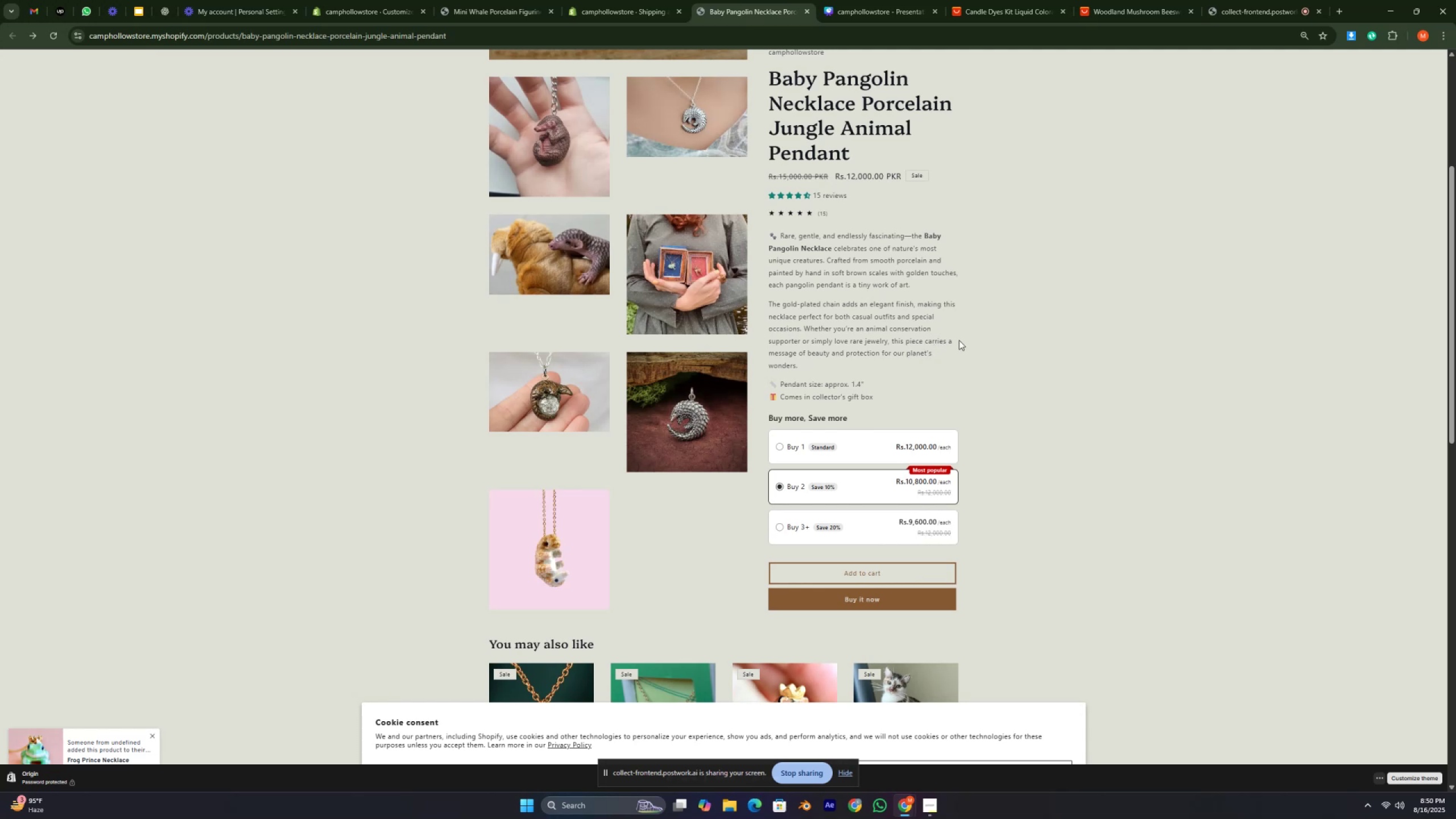 
triple_click([959, 340])
 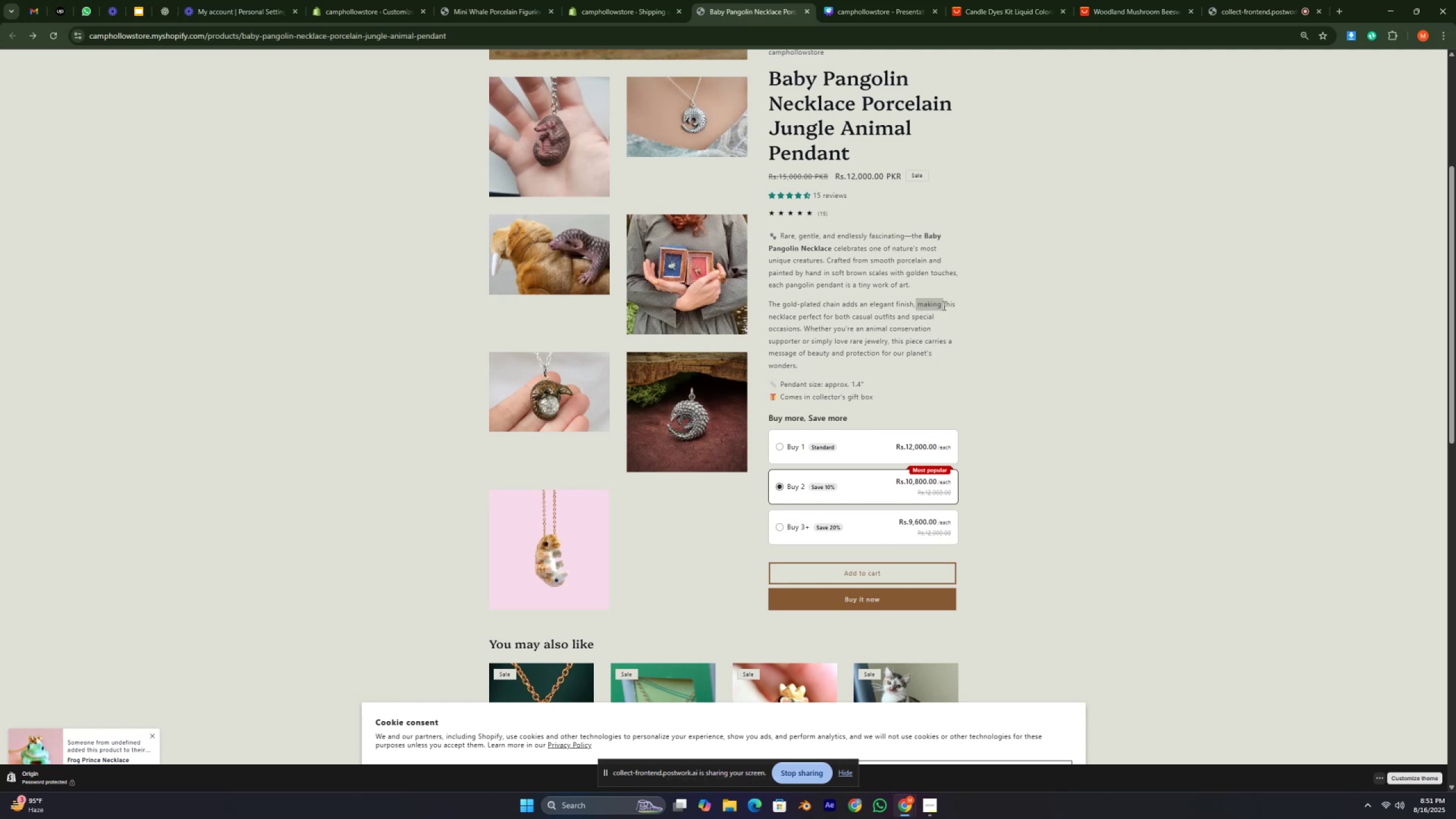 
left_click([930, 305])
 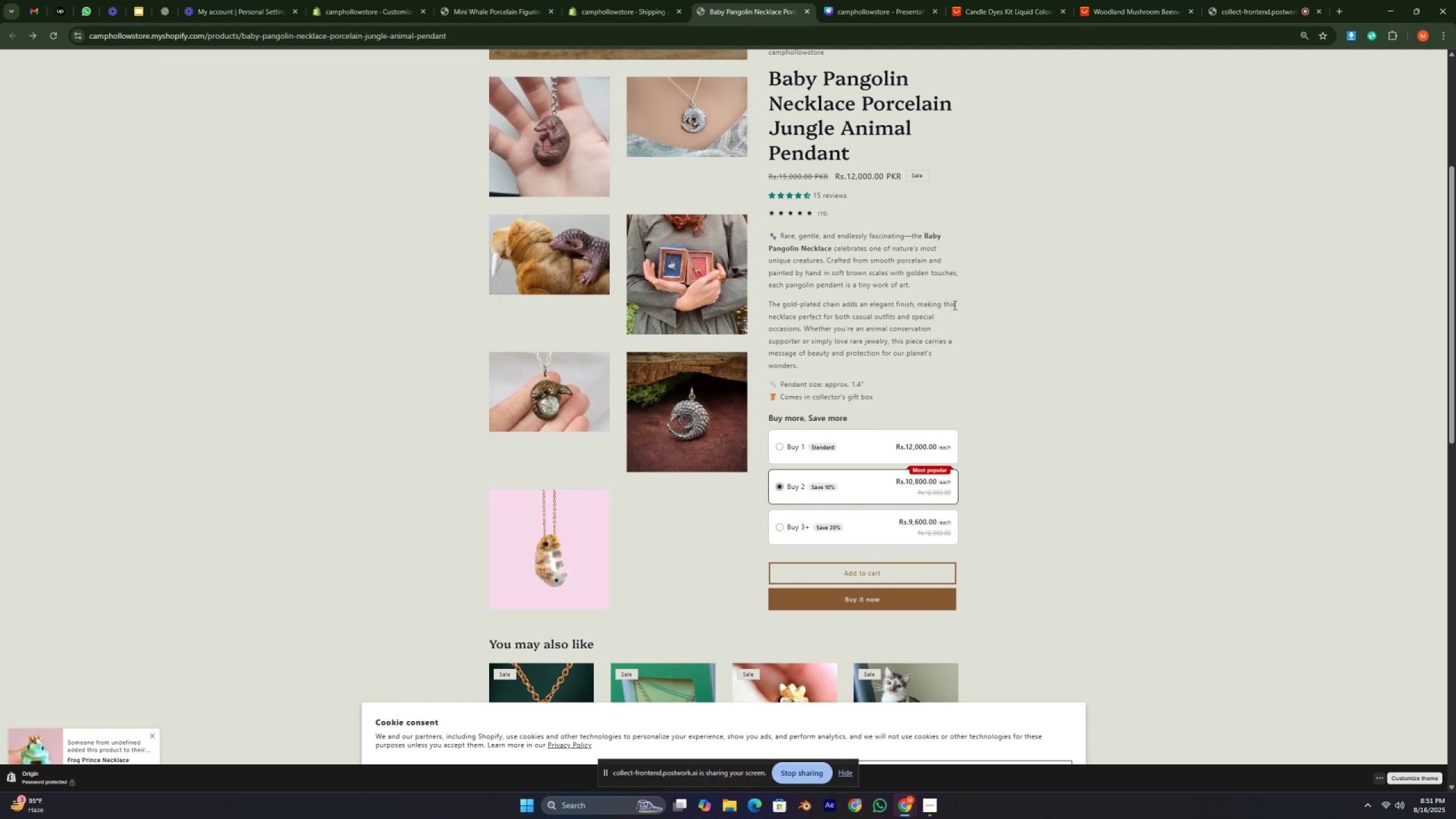 
double_click([954, 305])
 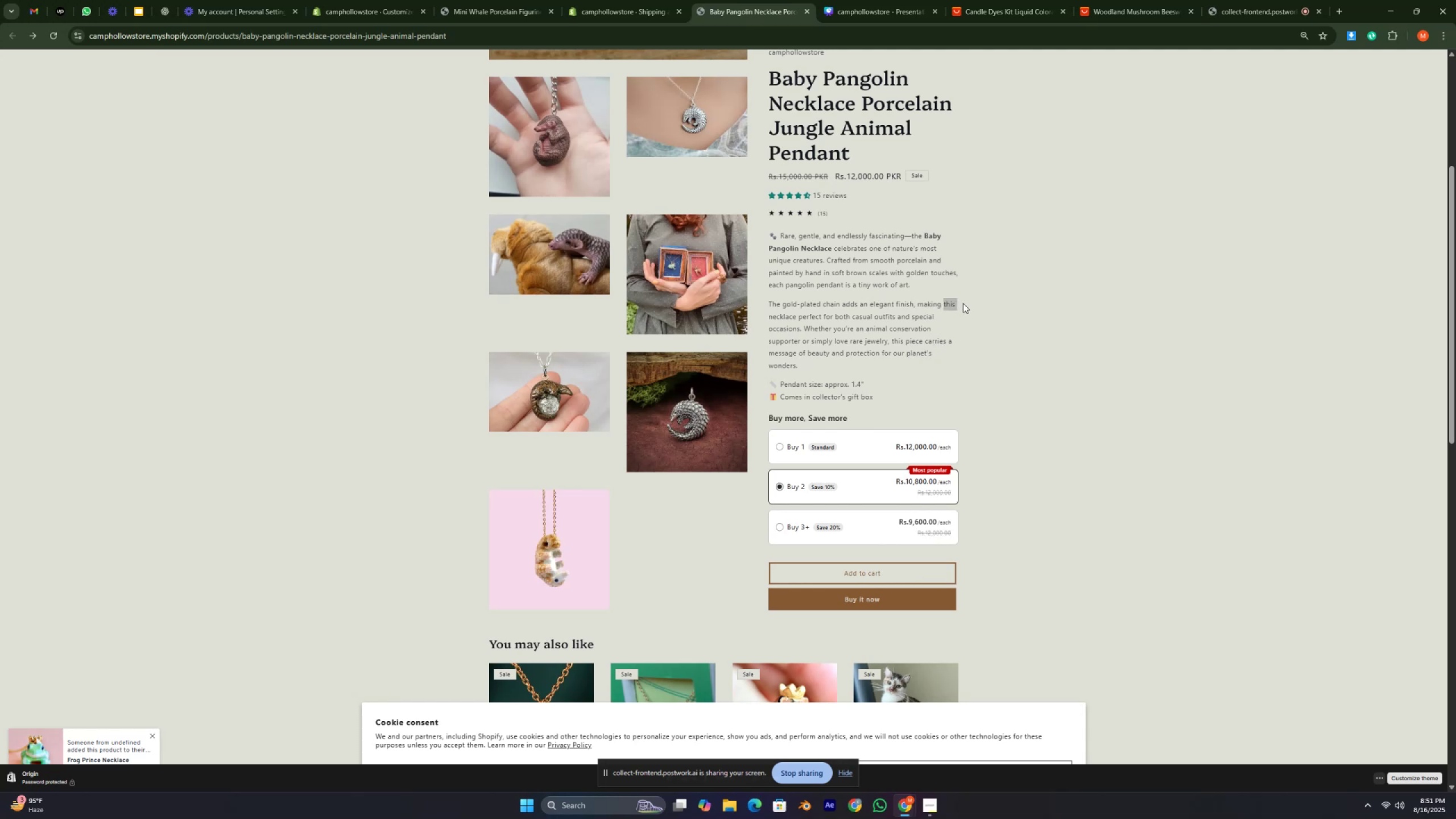 
left_click([963, 303])
 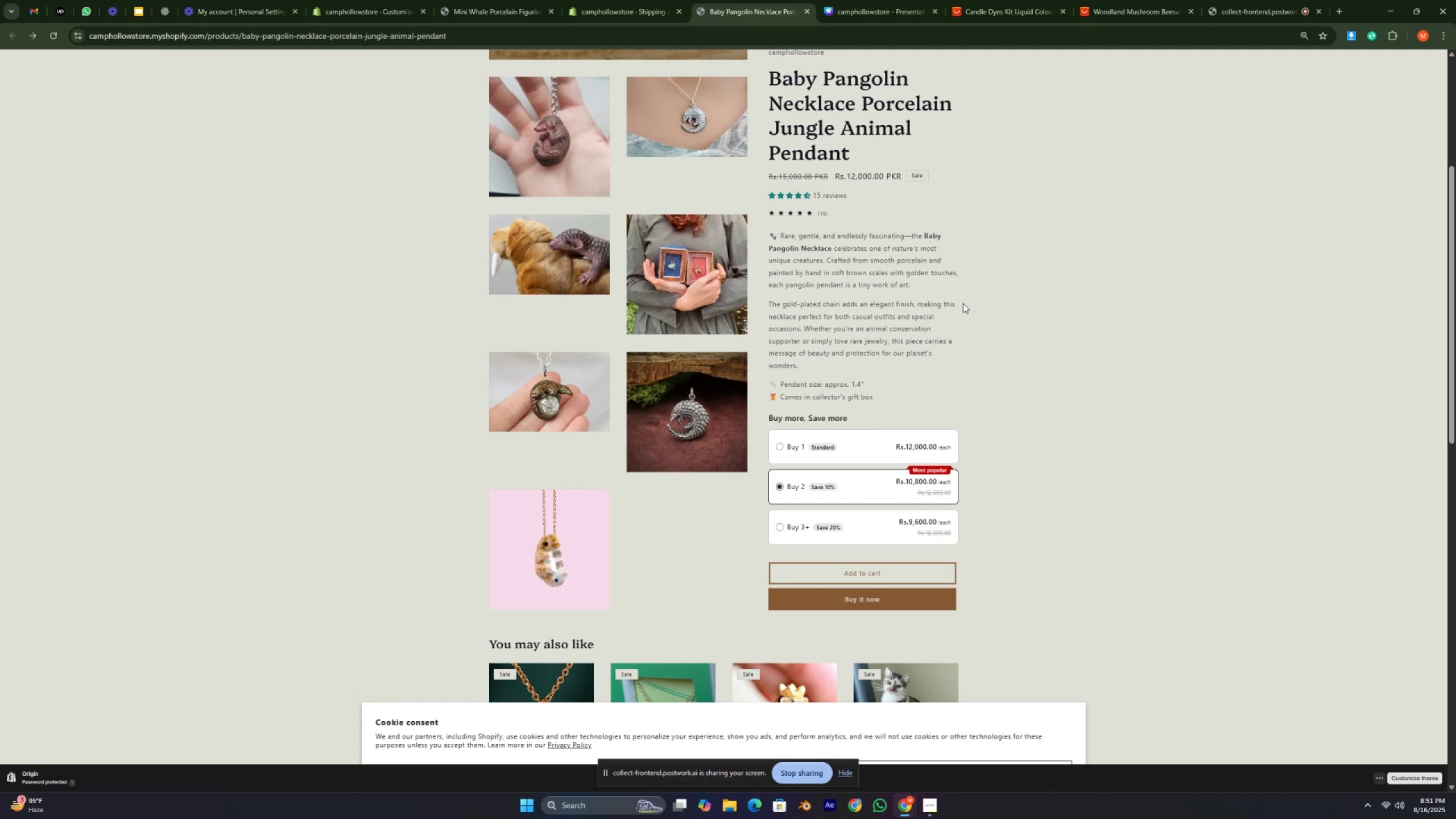 
hold_key(key=Numpad4, duration=0.98)
 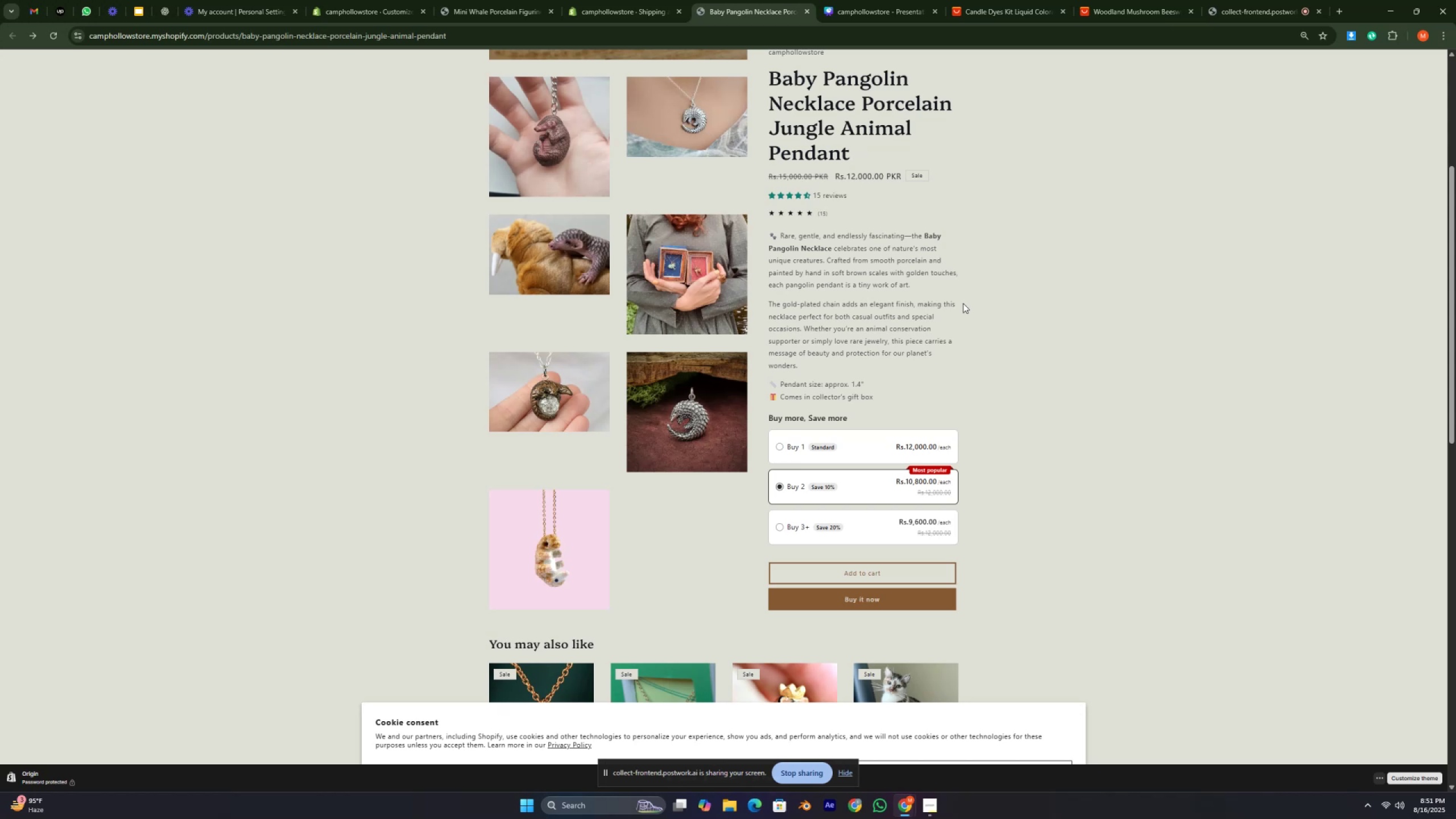 
key(Numpad5)
 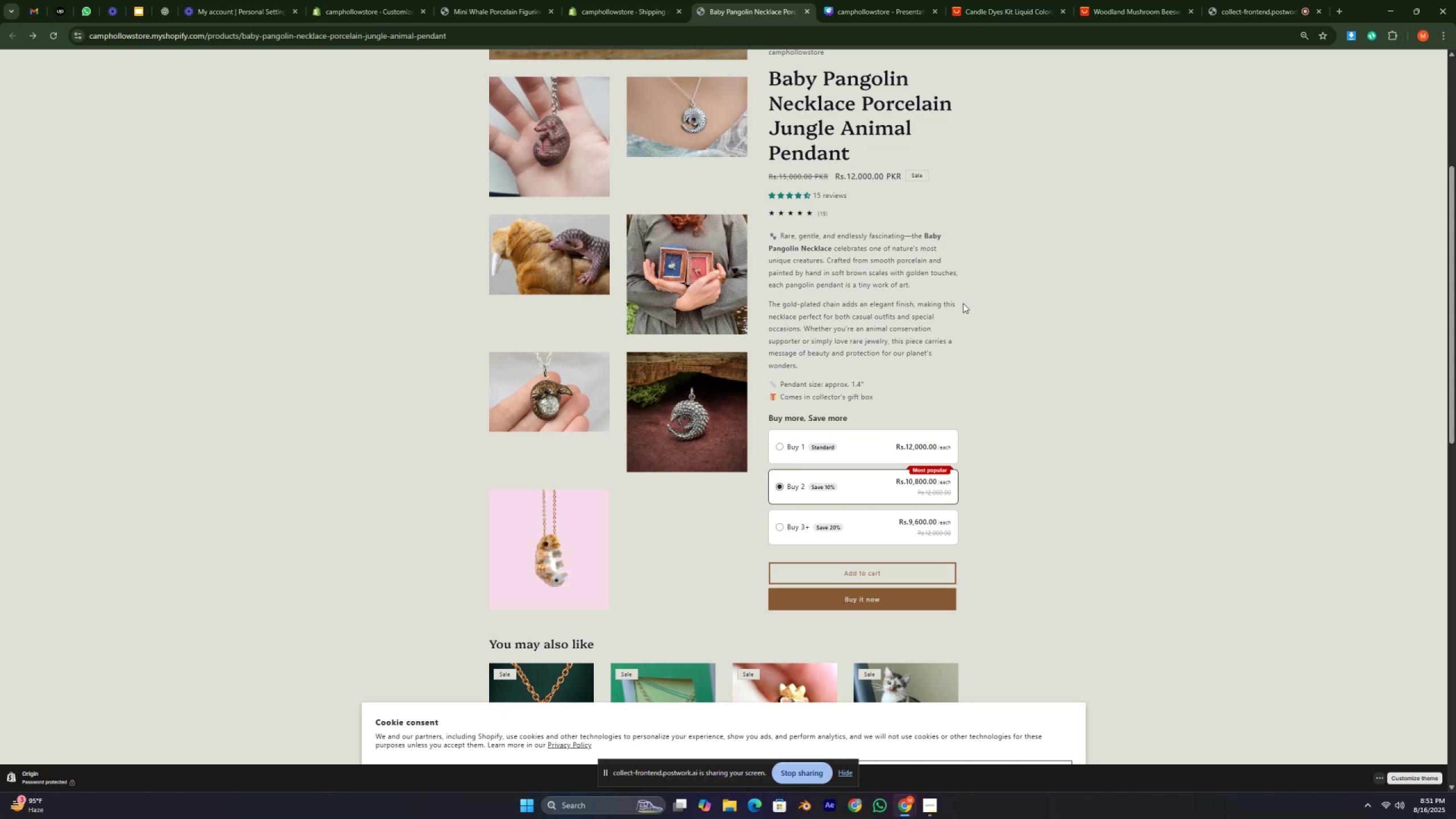 
key(Numpad5)
 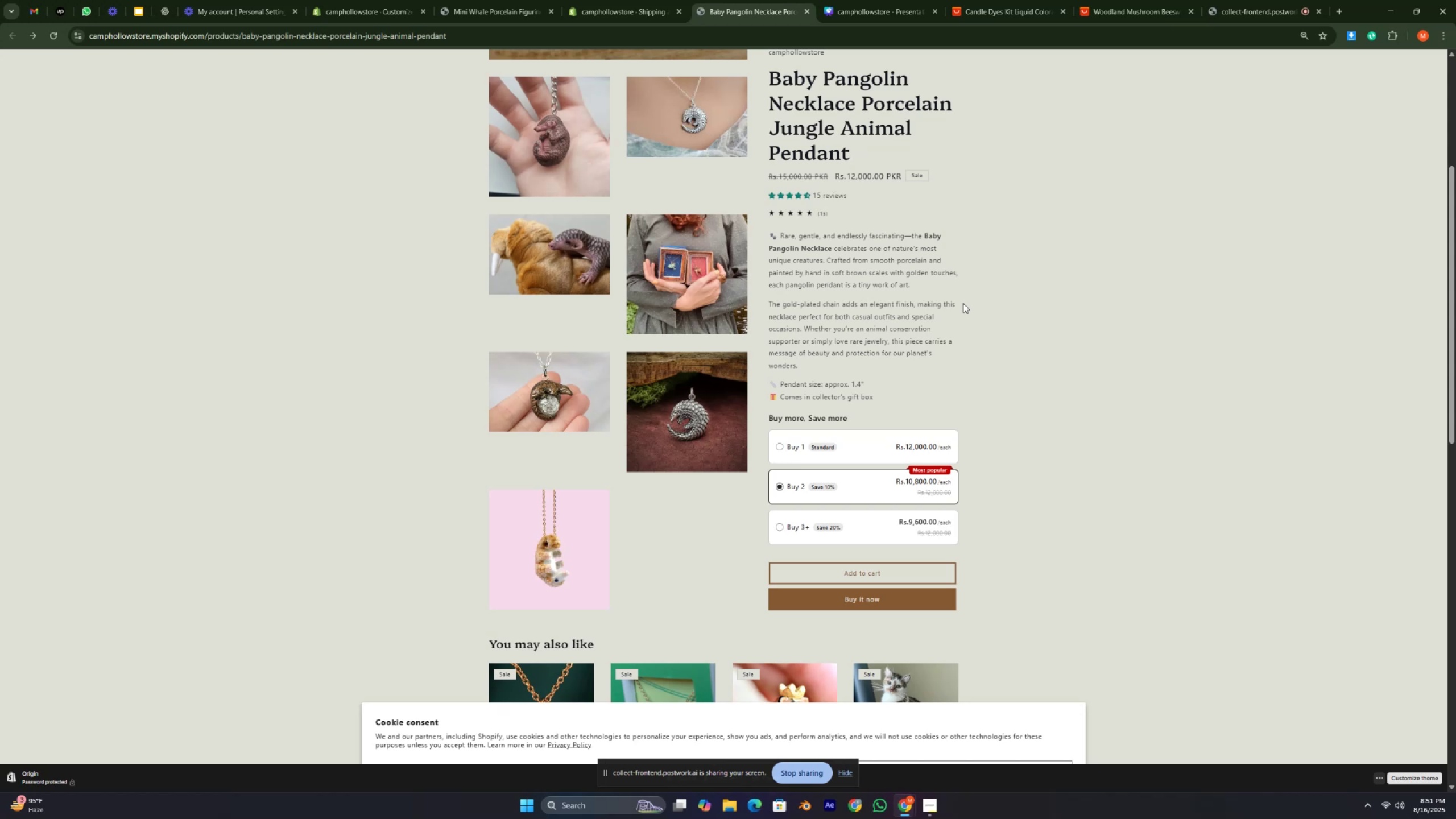 
key(Numpad4)
 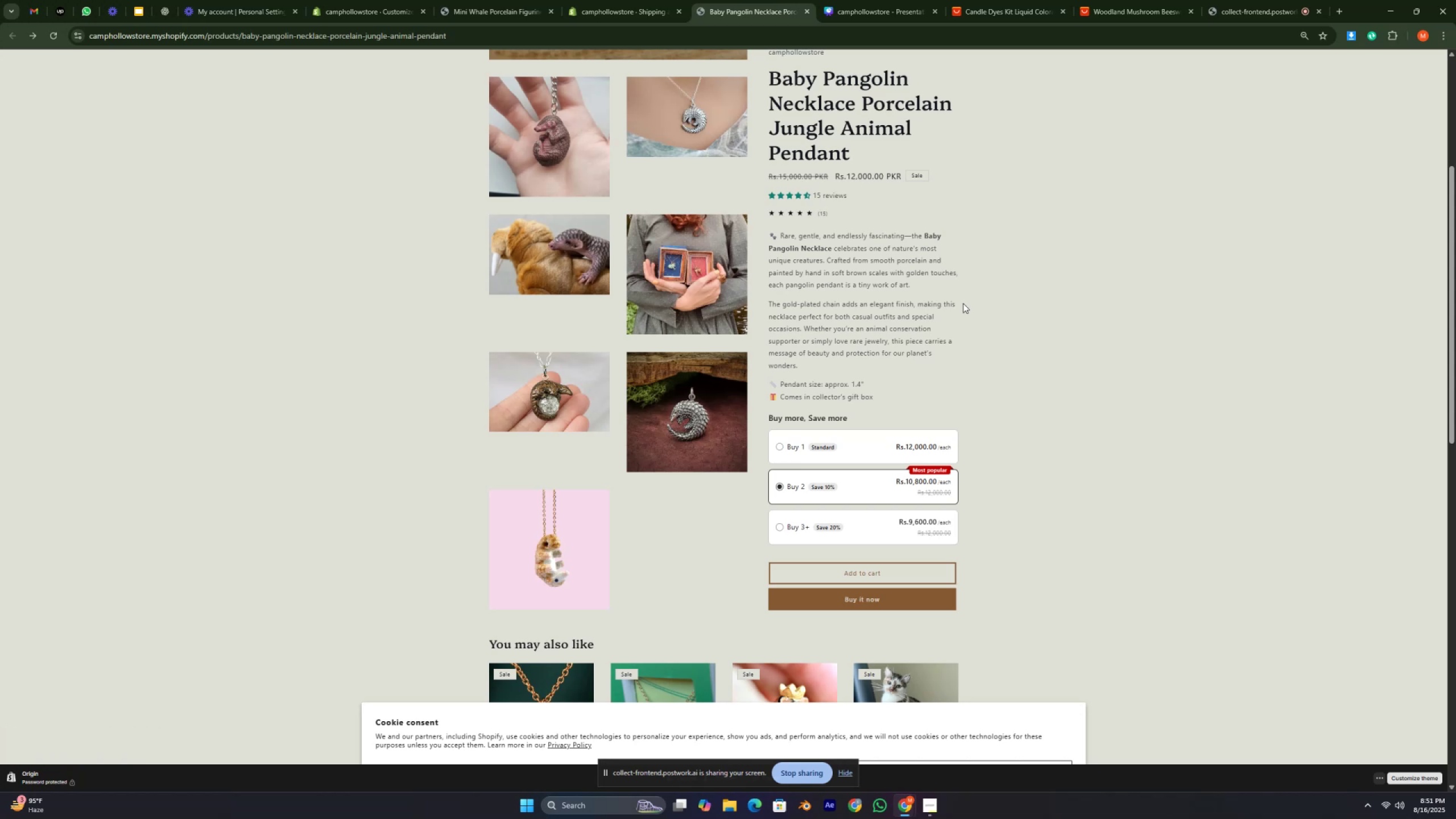 
wait(35.91)
 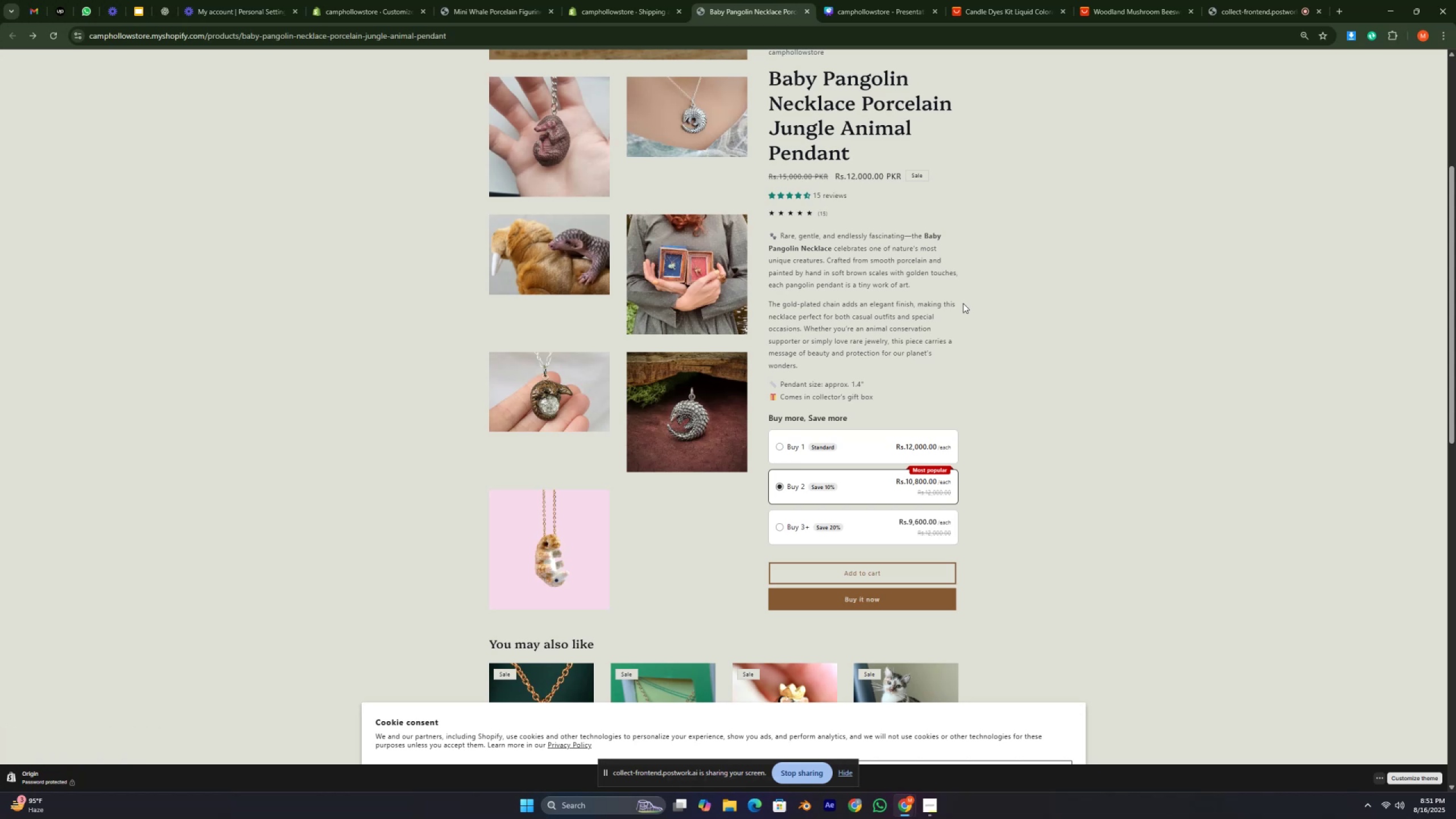 
key(Period)
 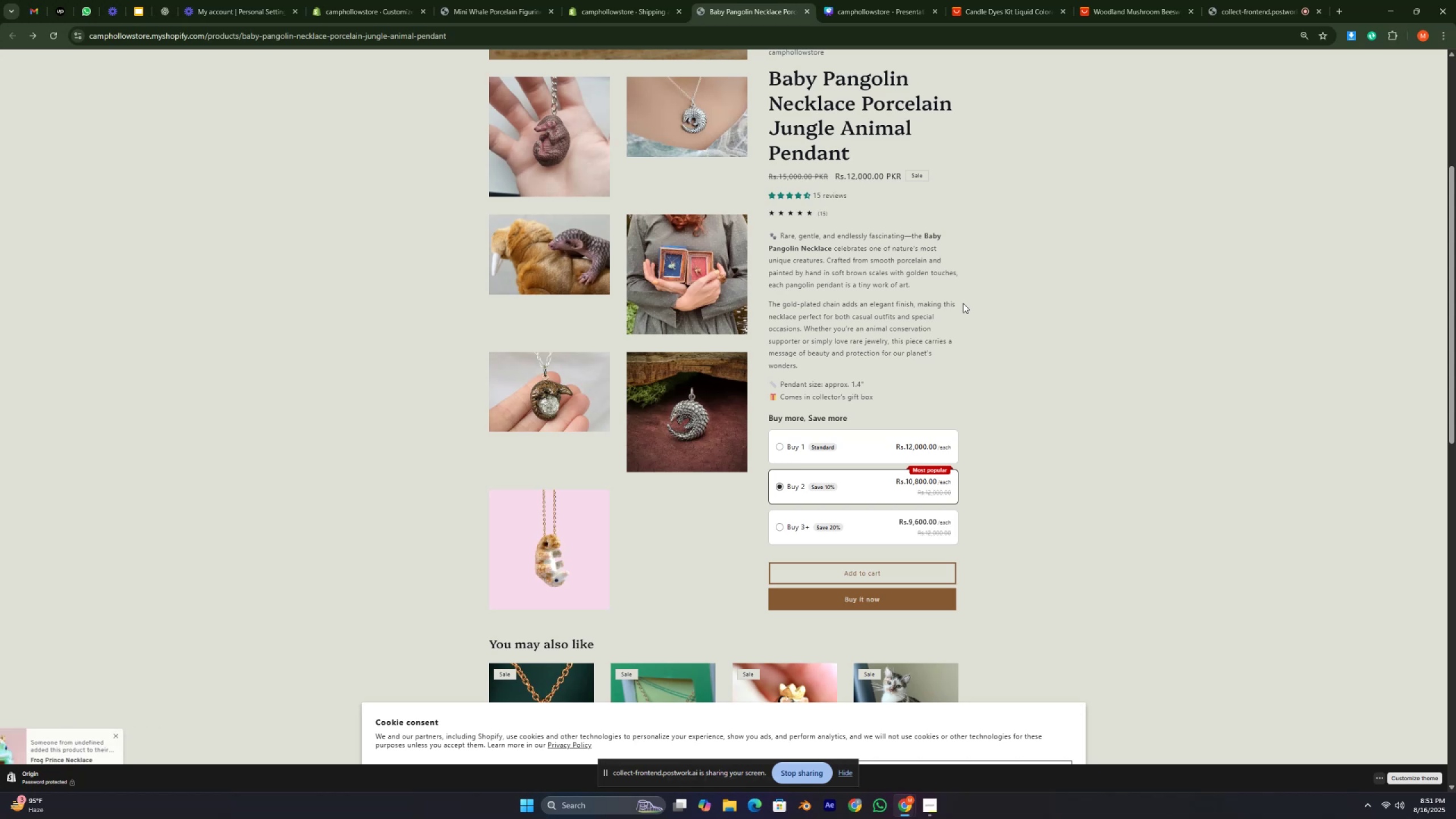 
key(Slash)
 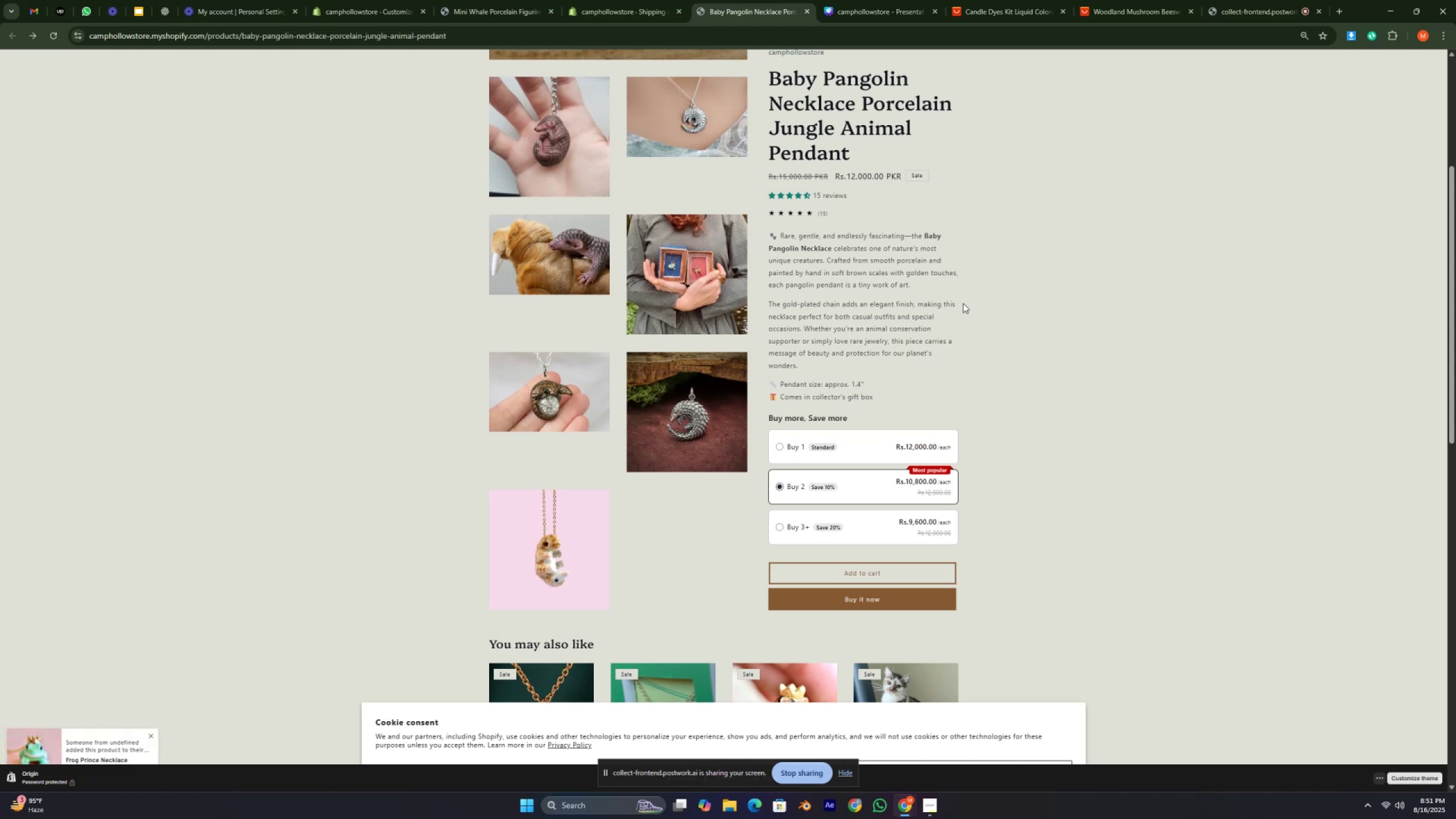 
key(Period)
 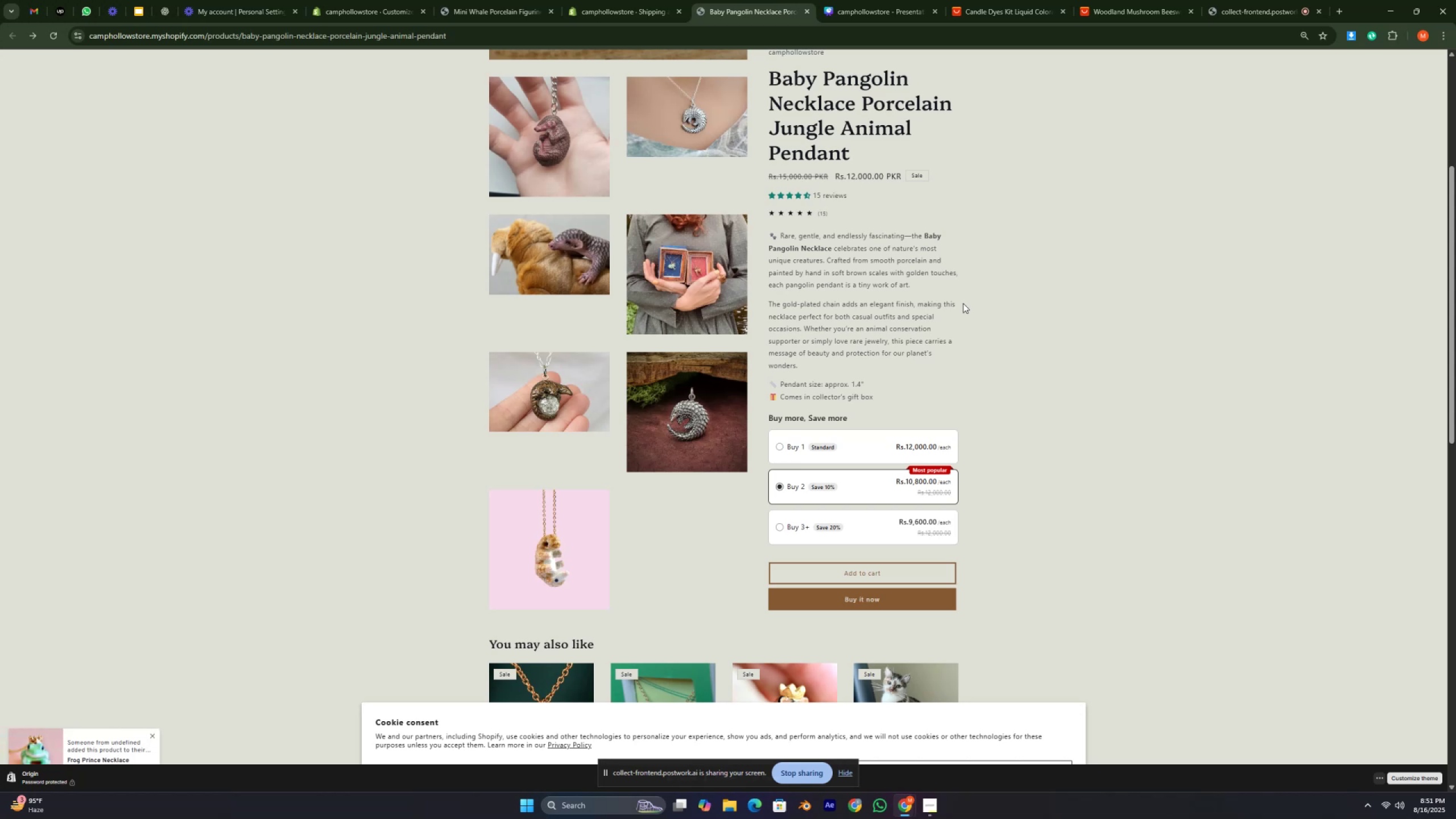 
key(Slash)
 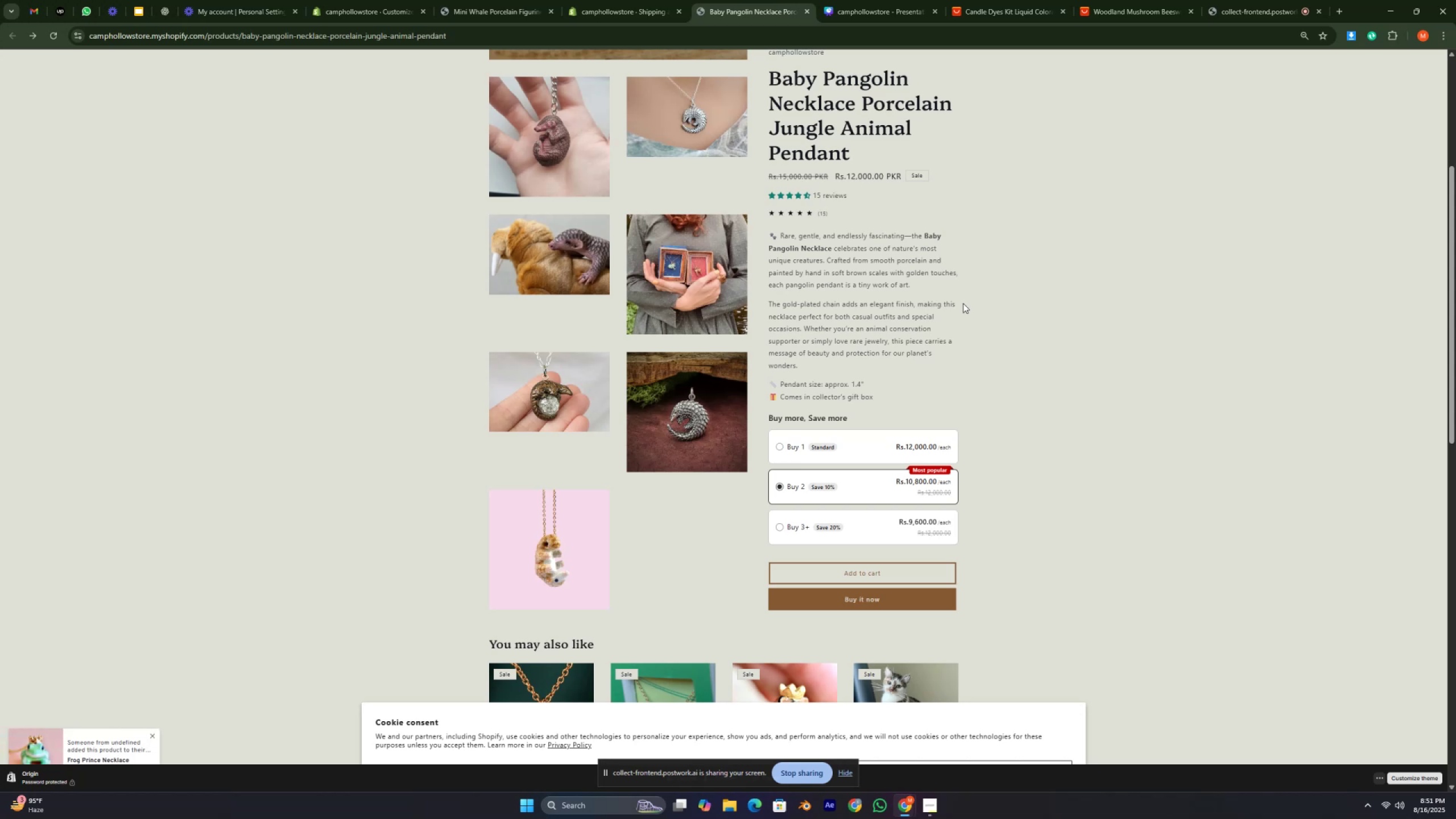 
key(Period)
 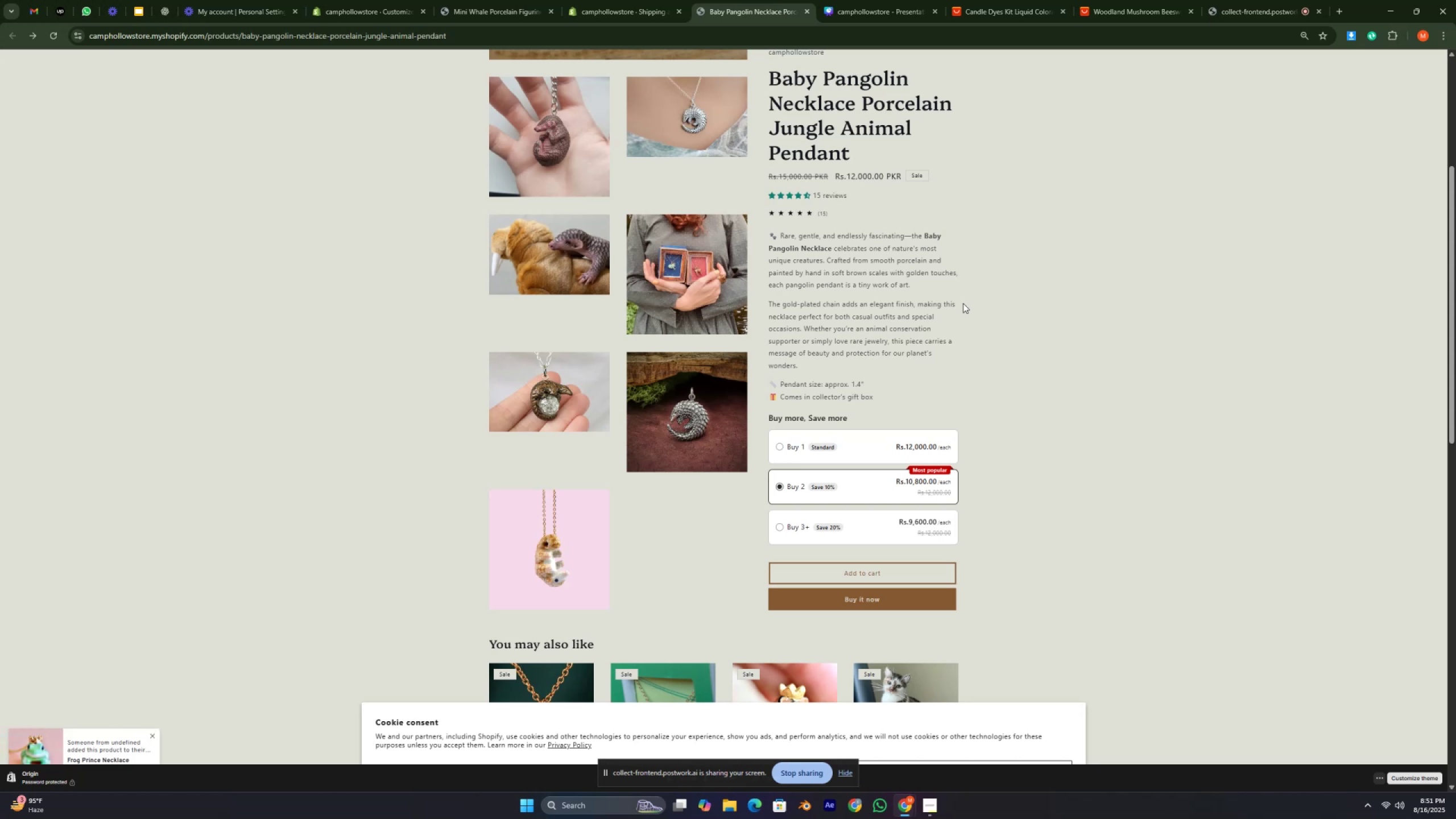 
key(Slash)
 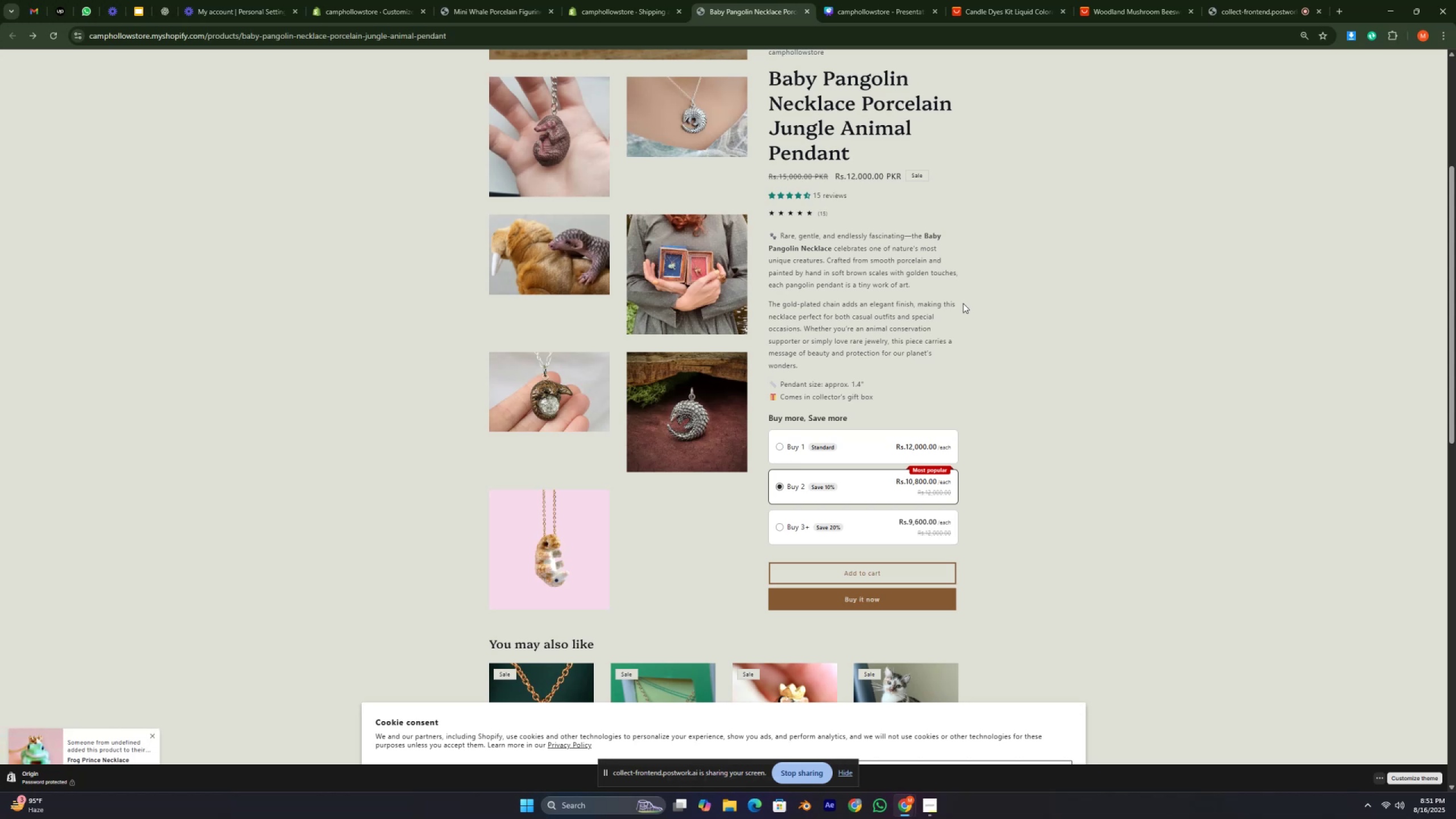 
key(Period)
 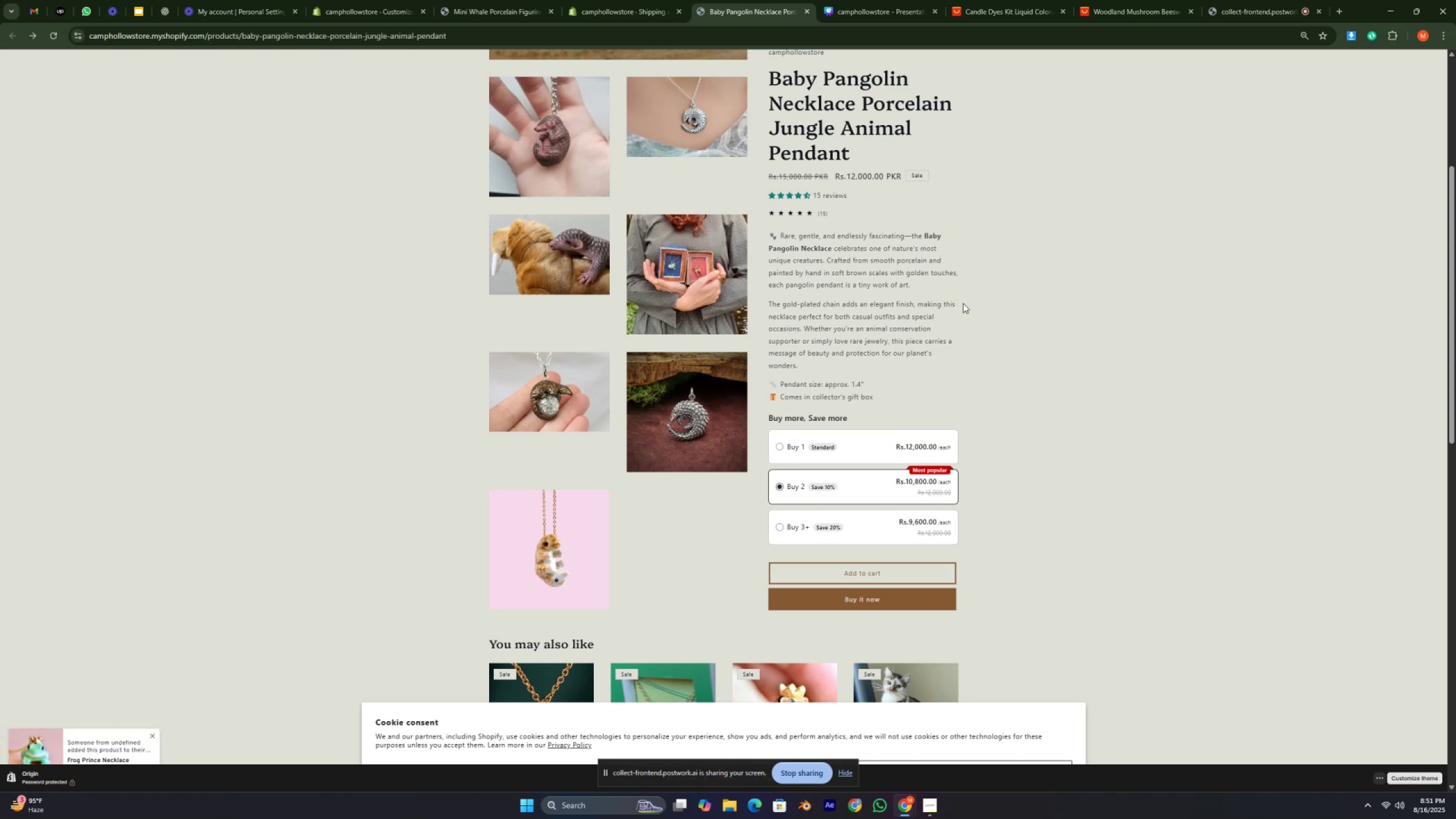 
key(Period)
 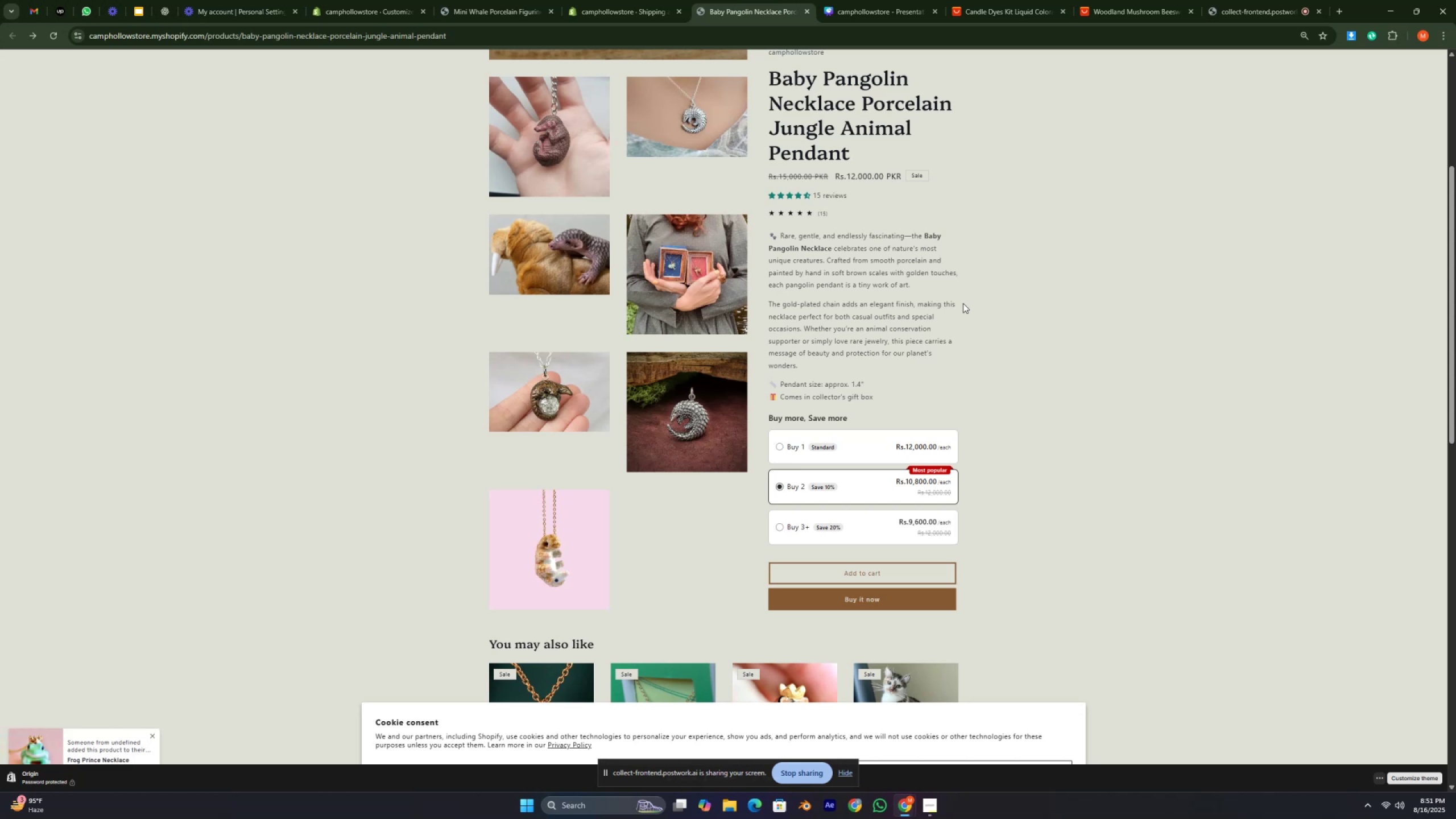 
key(Slash)
 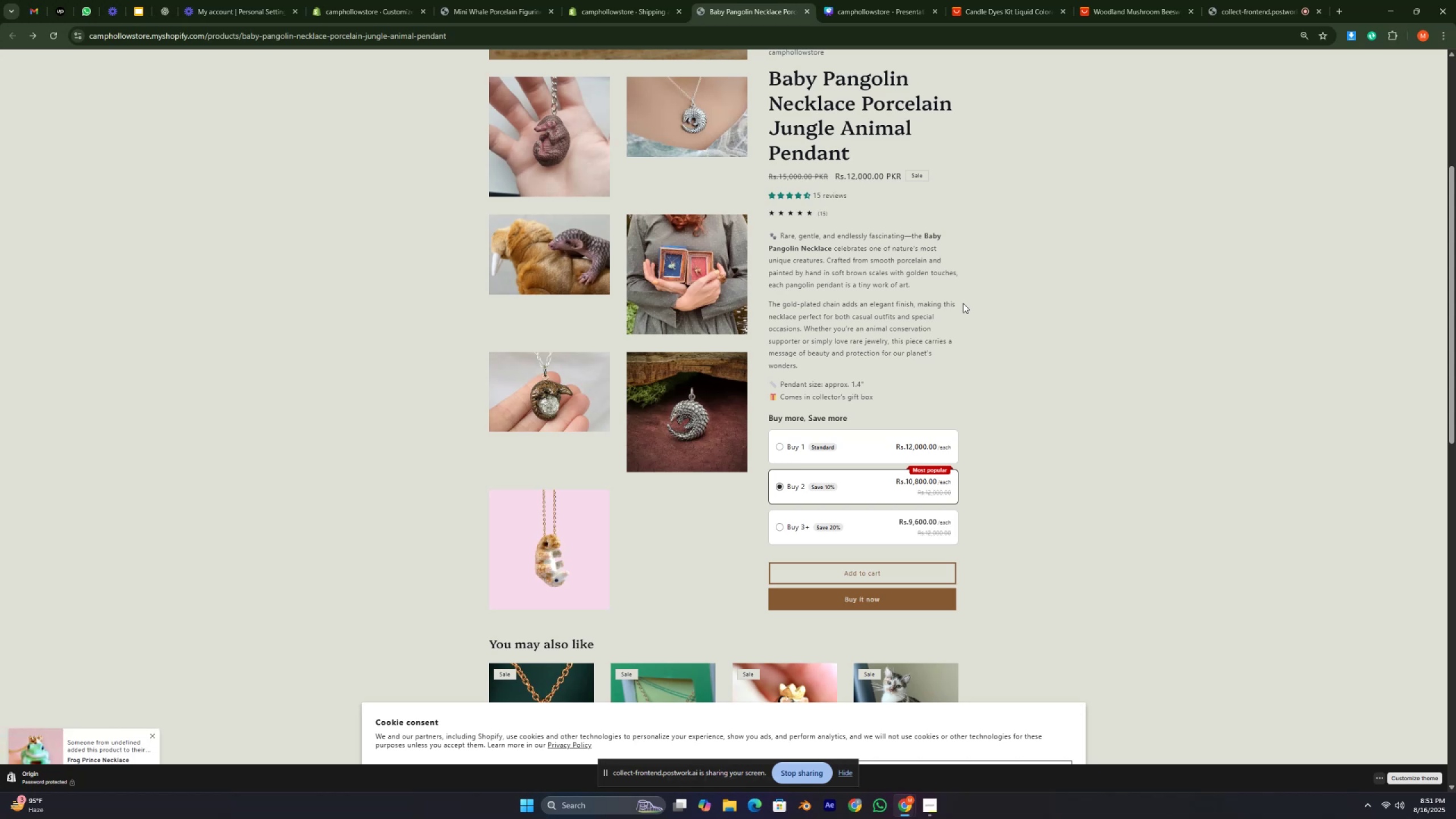 
key(Slash)
 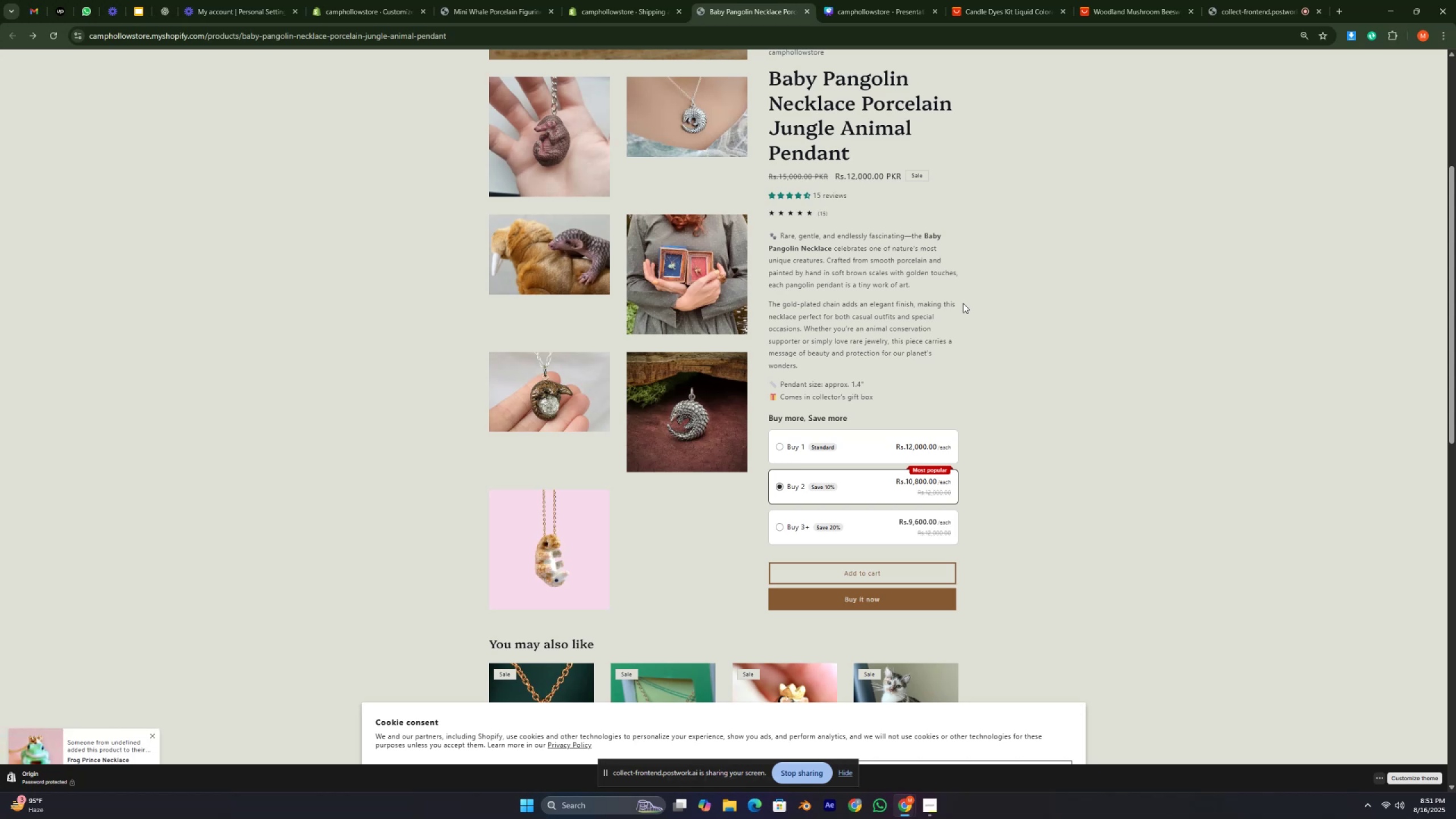 
key(Period)
 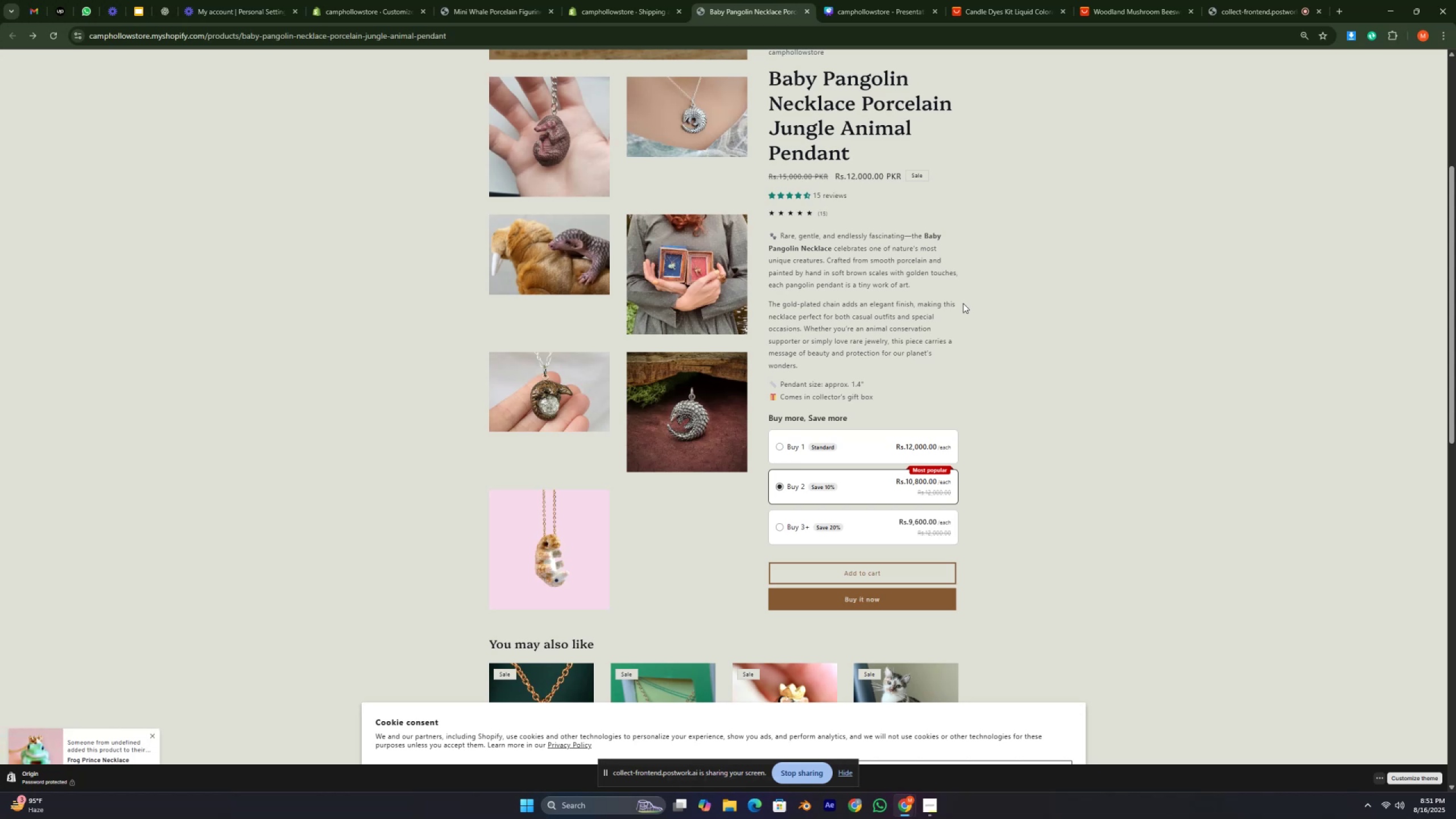 
key(Slash)
 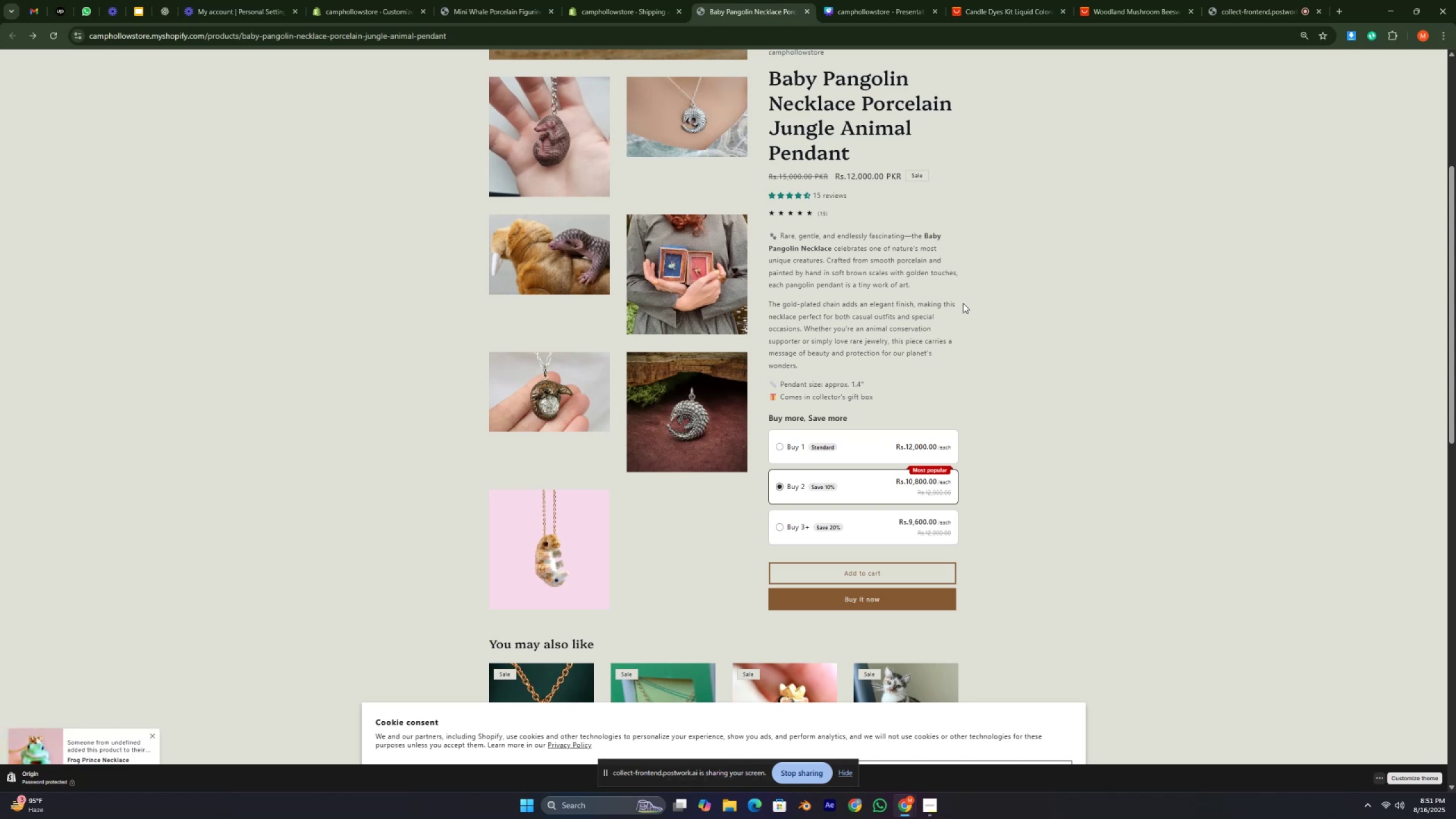 
key(Period)
 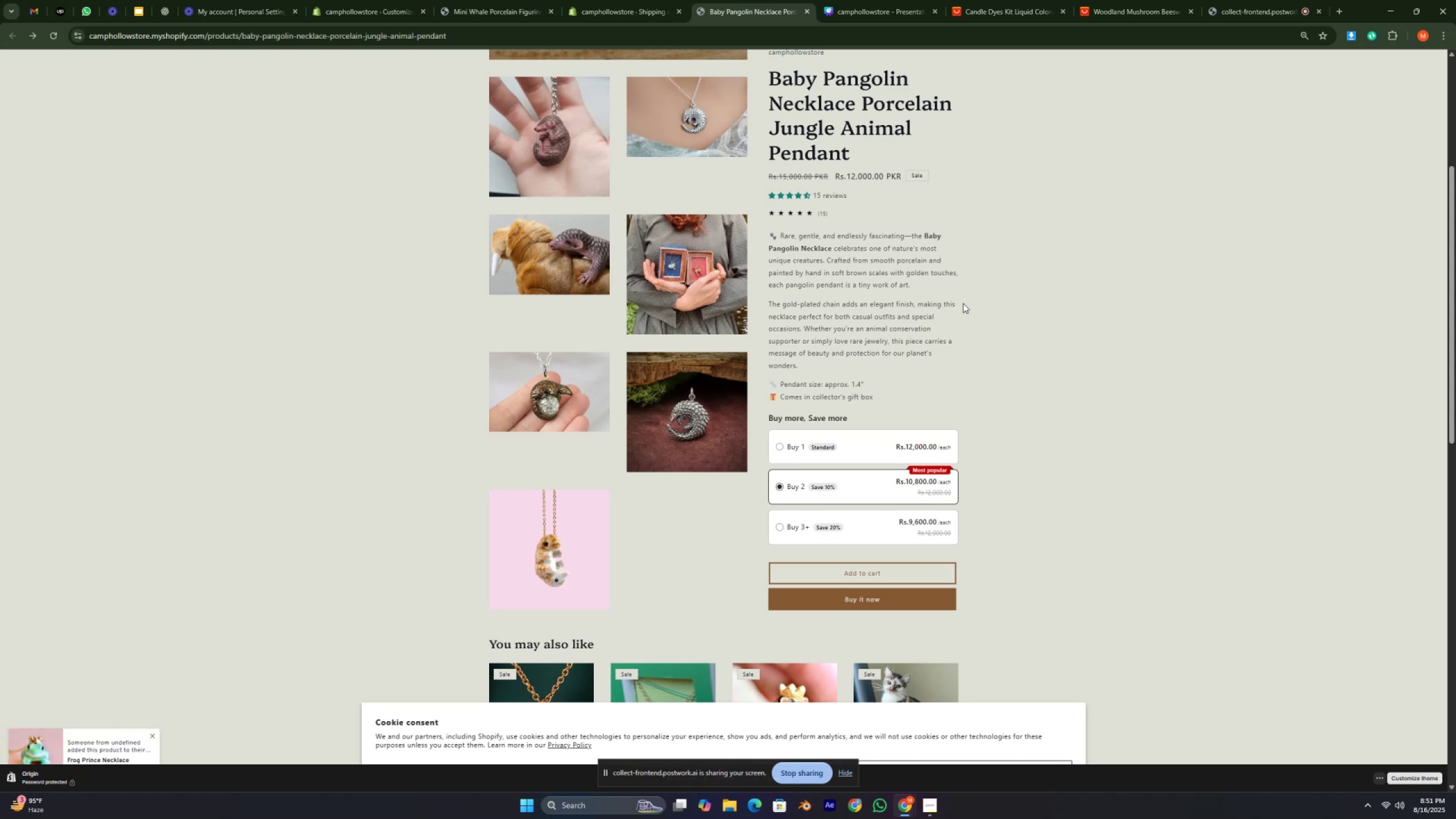 
key(Slash)
 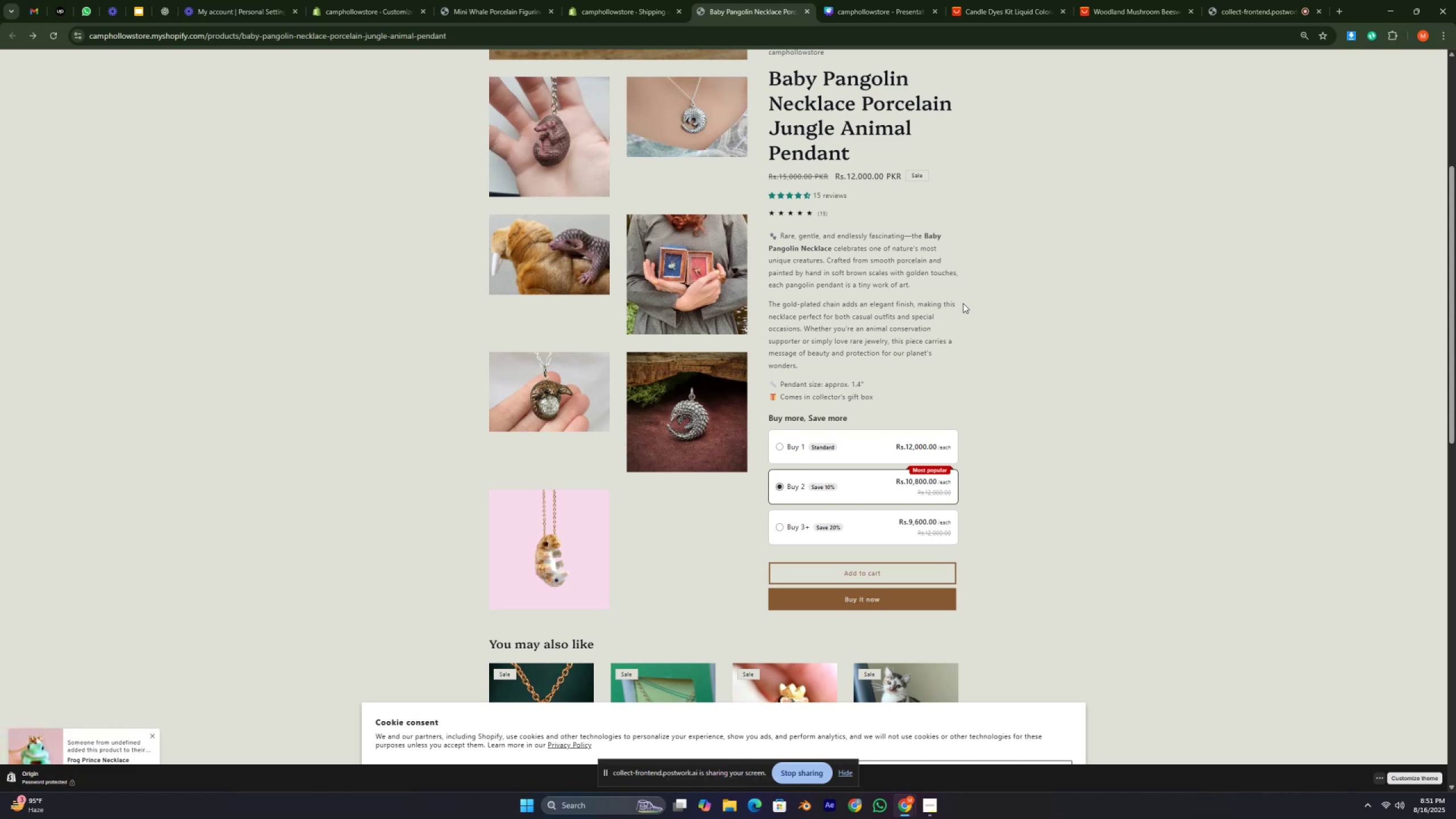 
key(Period)
 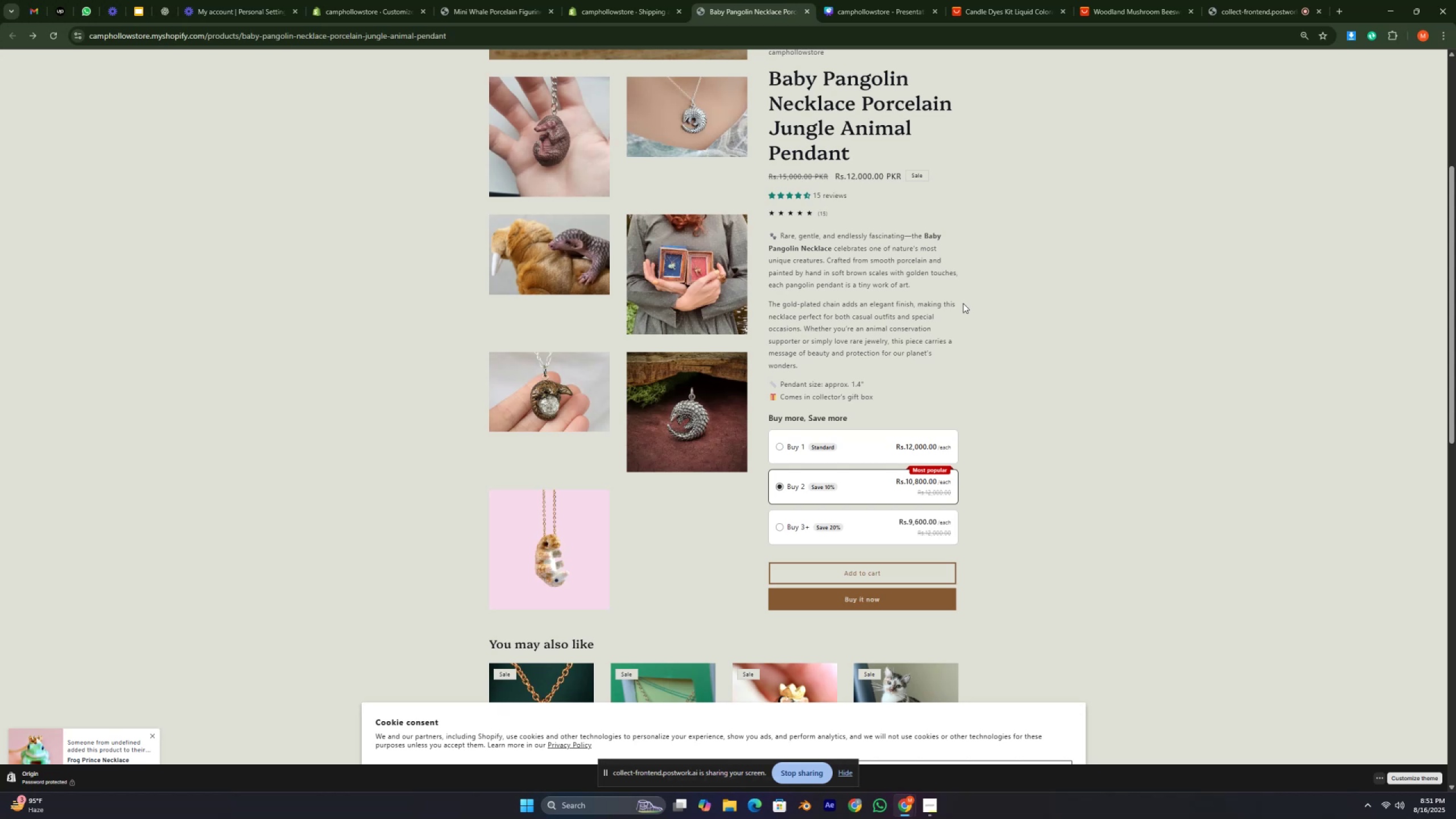 
key(Slash)
 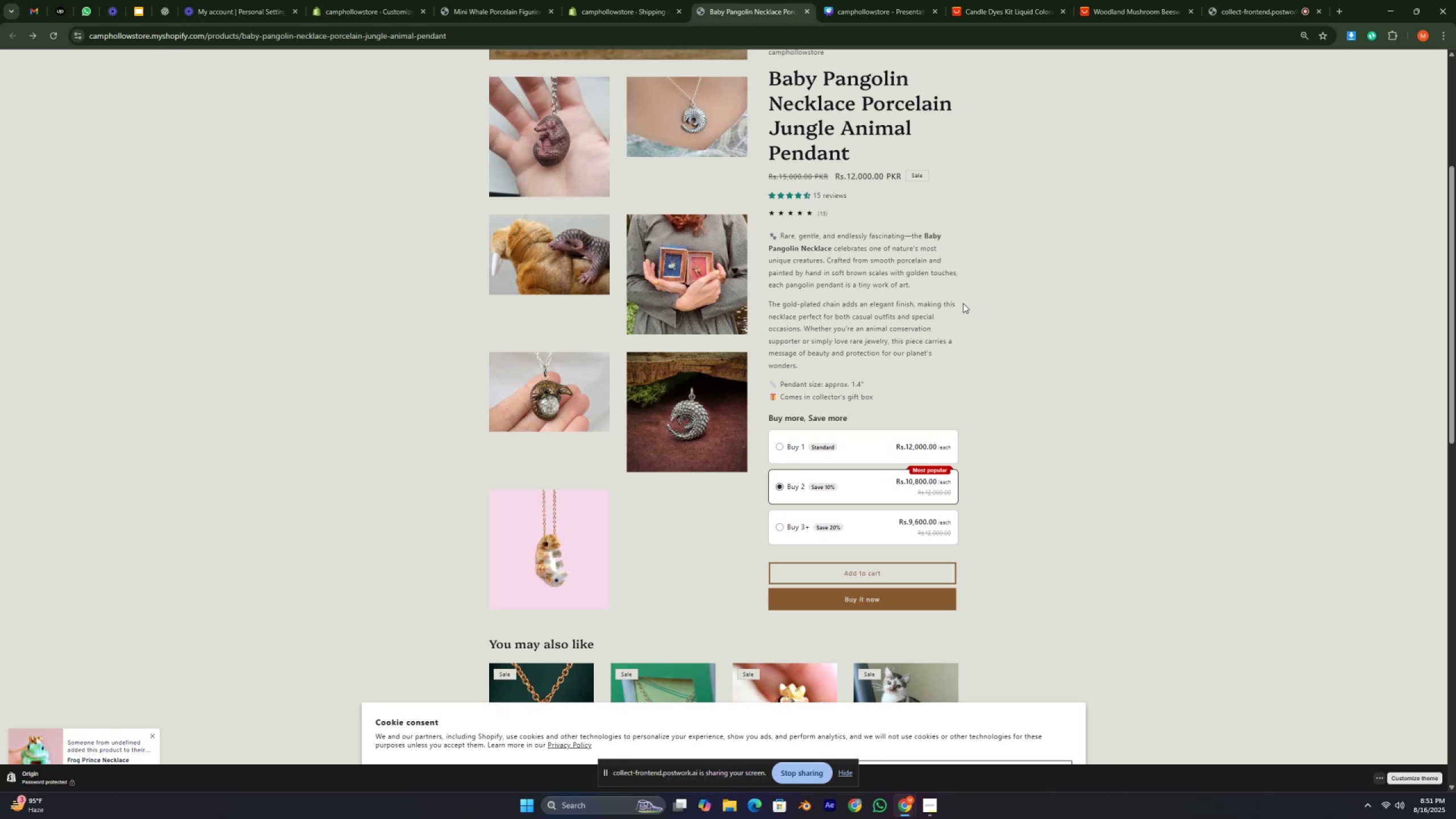 
key(Period)
 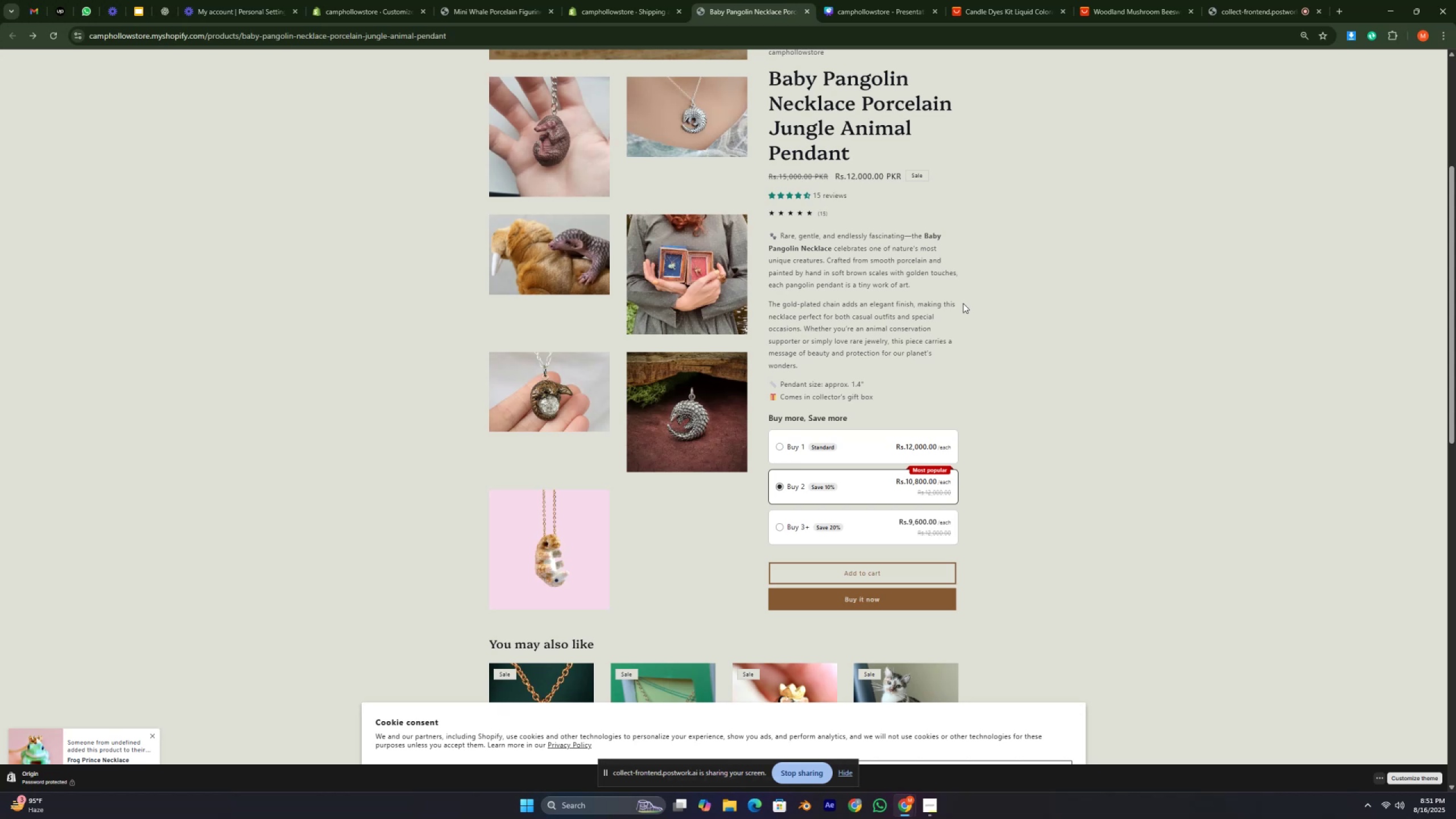 
key(Slash)
 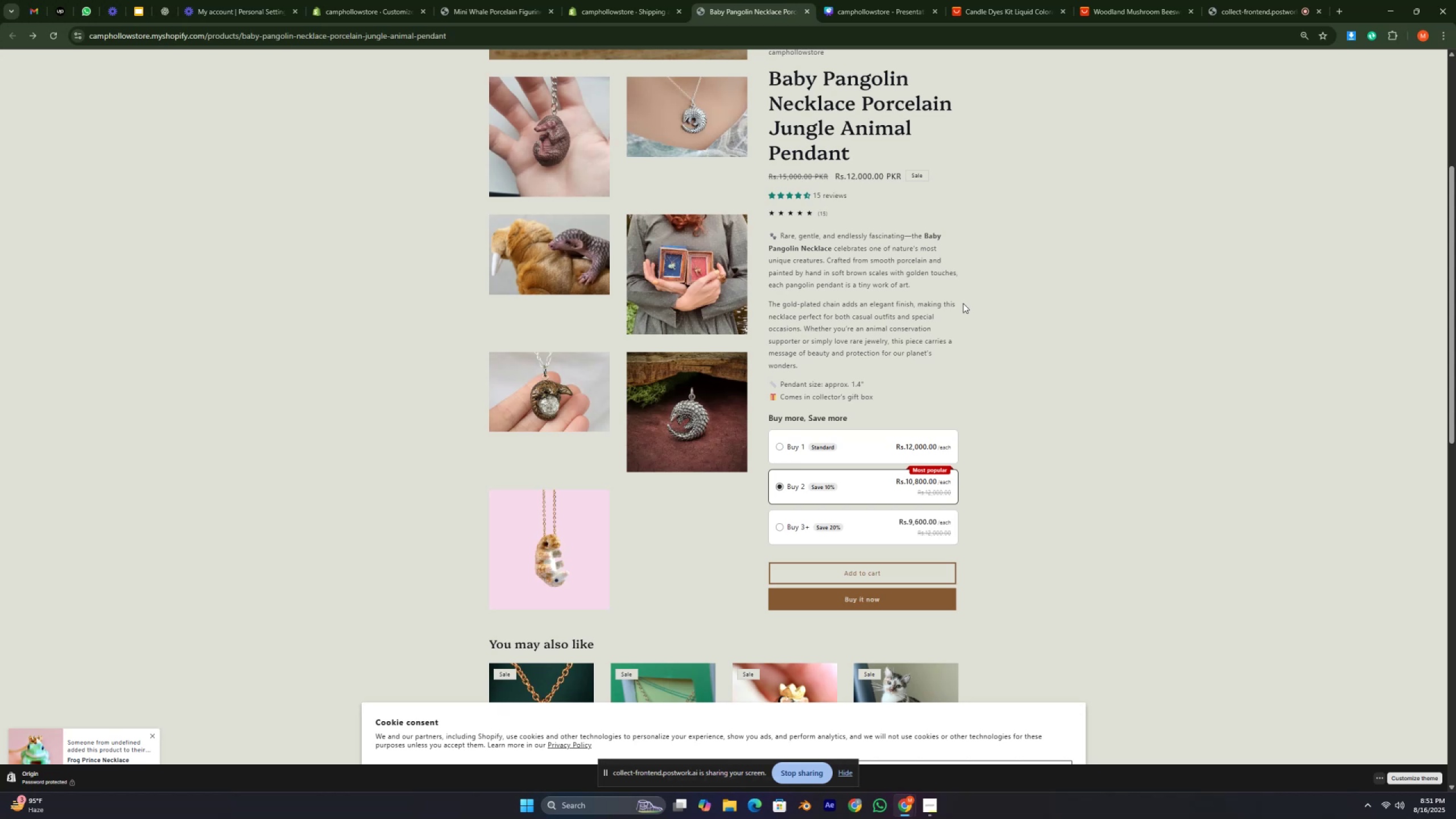 
key(Period)
 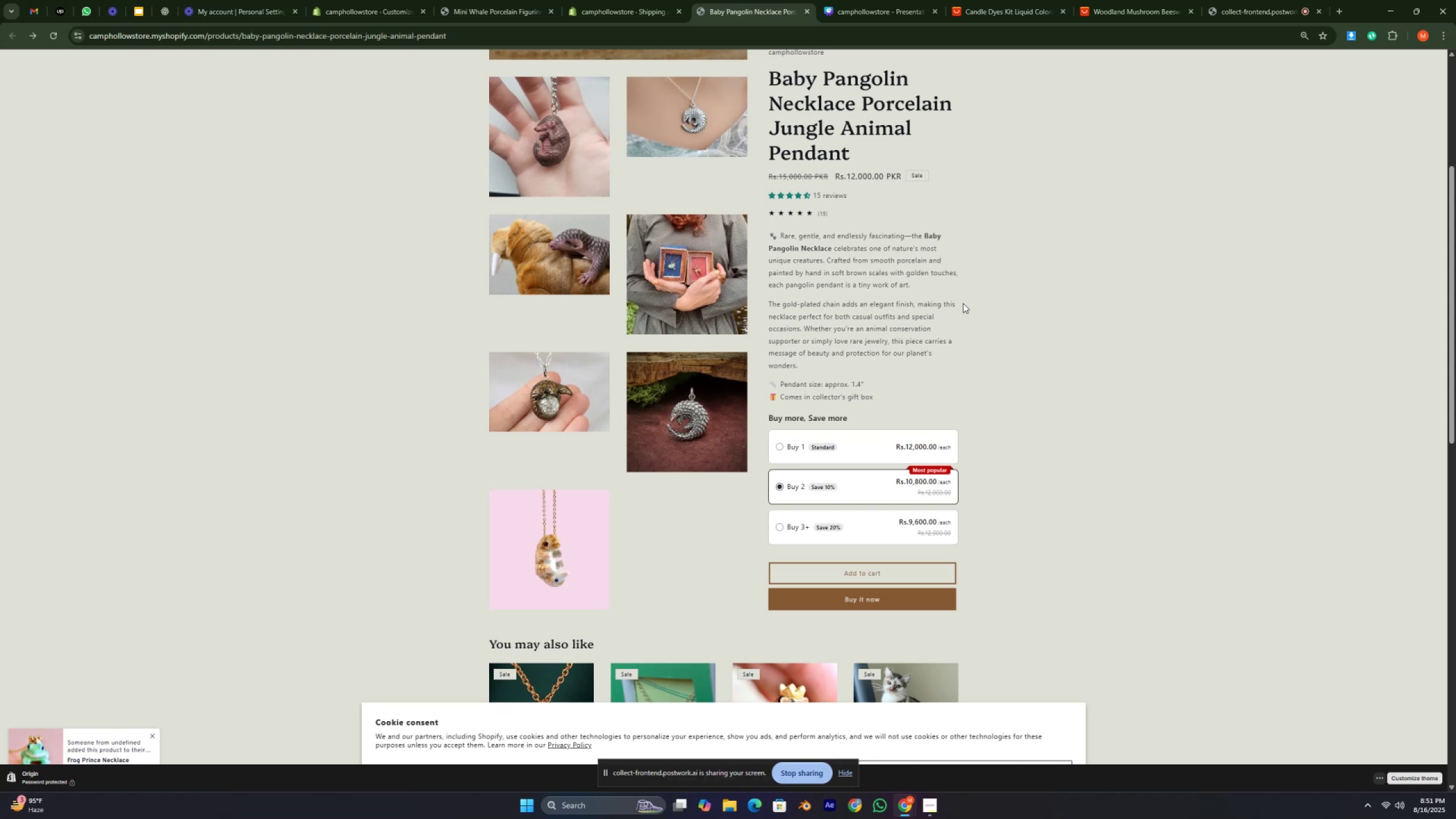 
key(Slash)
 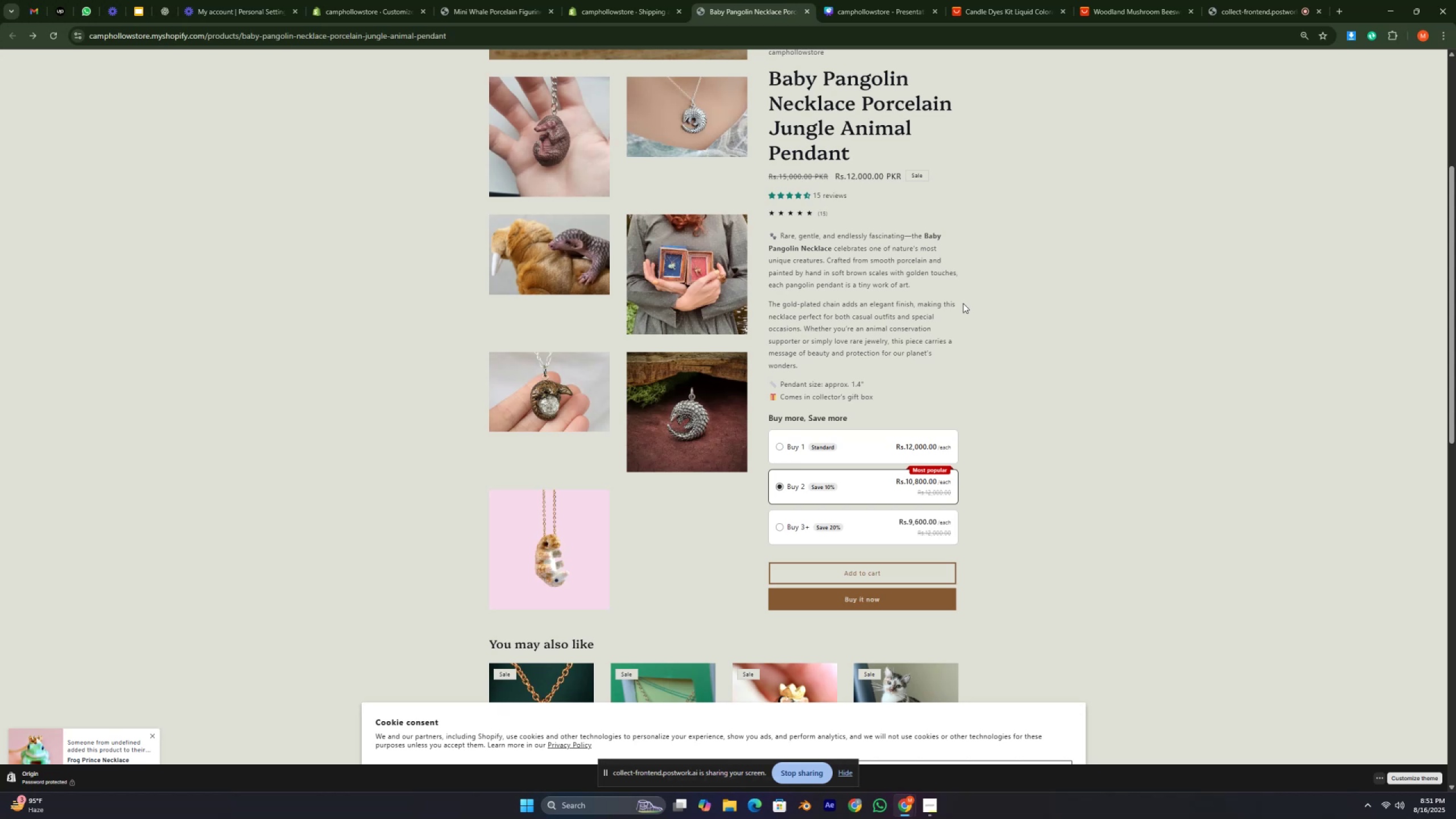 
key(Period)
 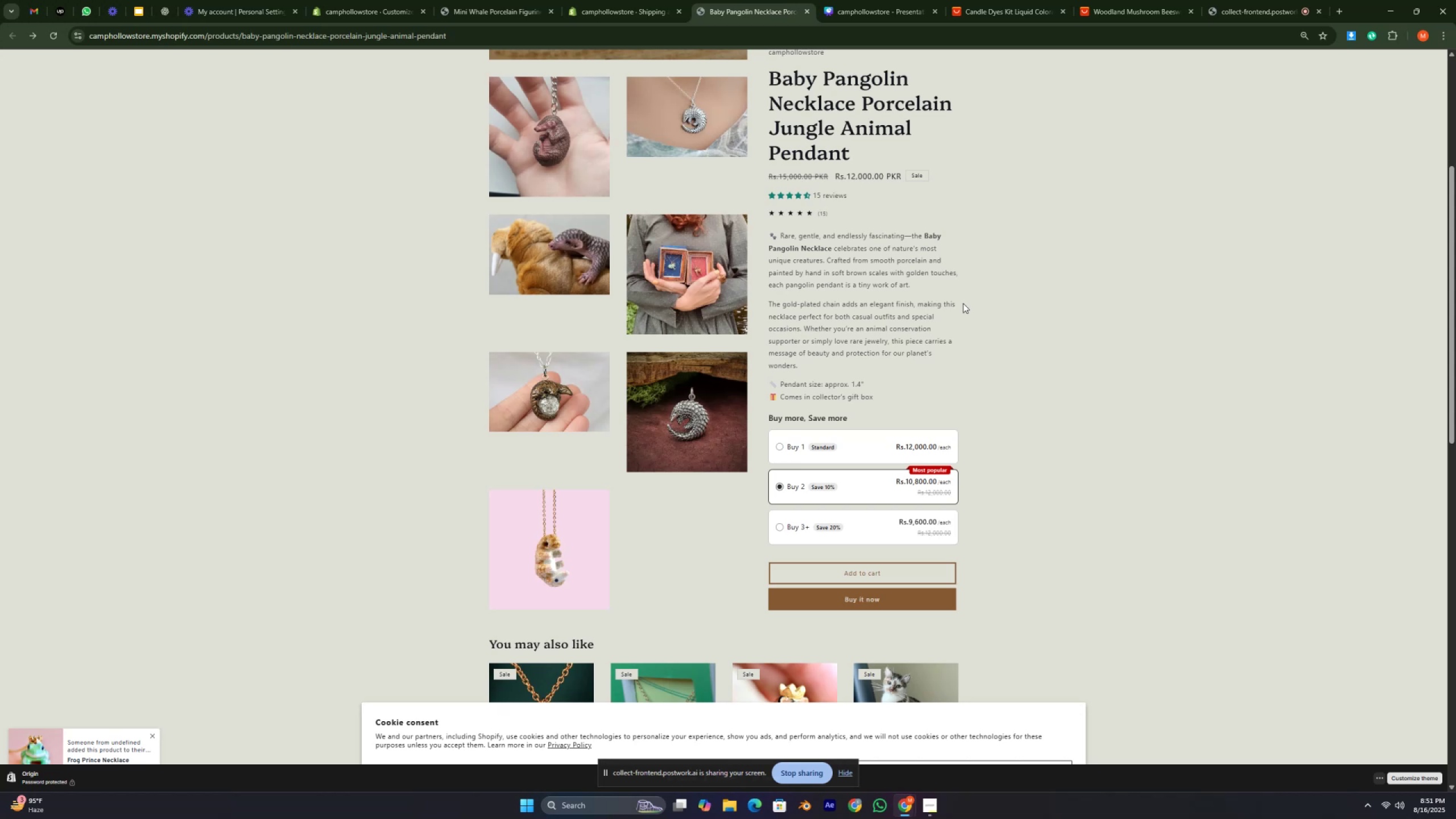 
key(Slash)
 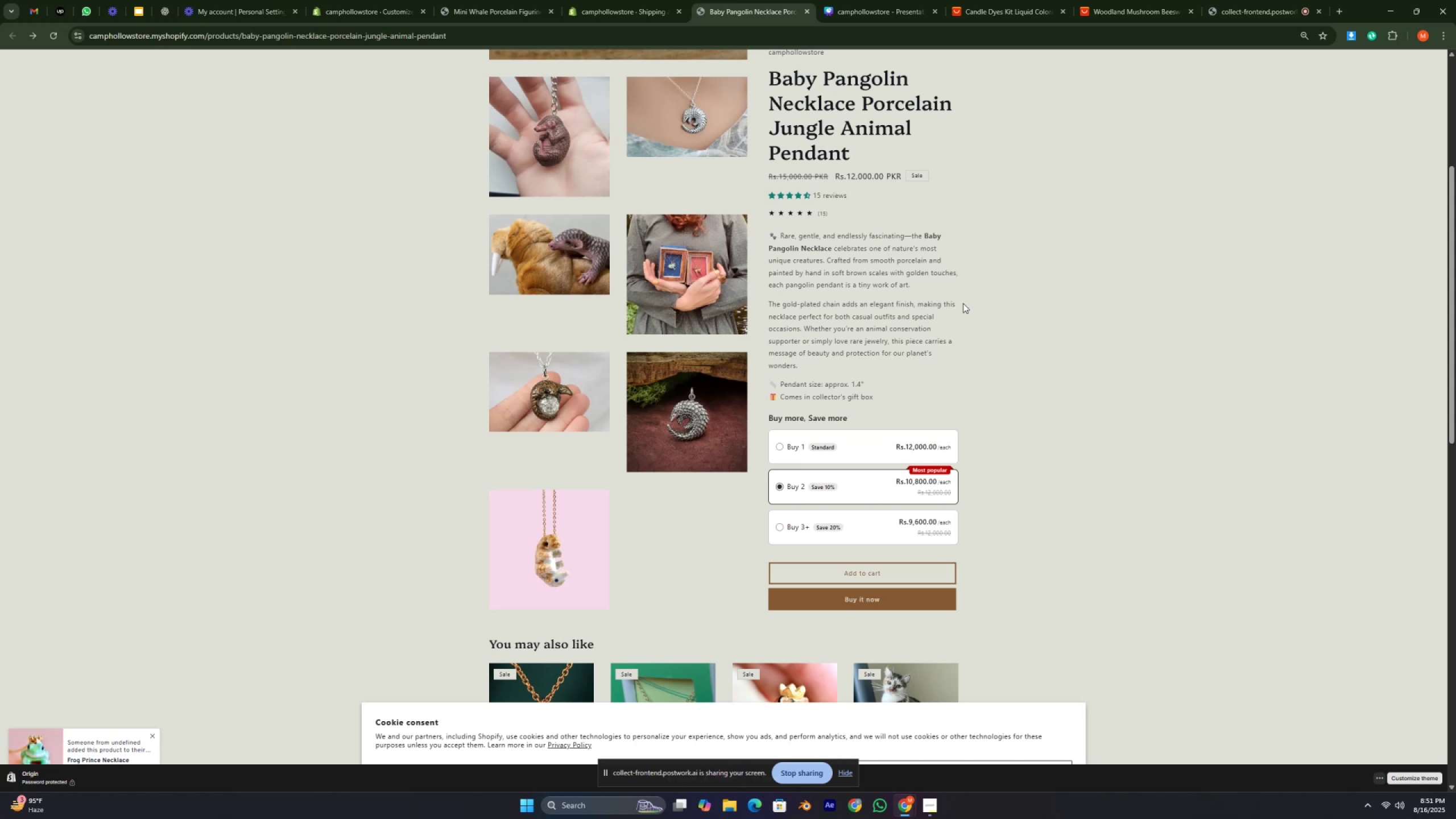 
key(Period)
 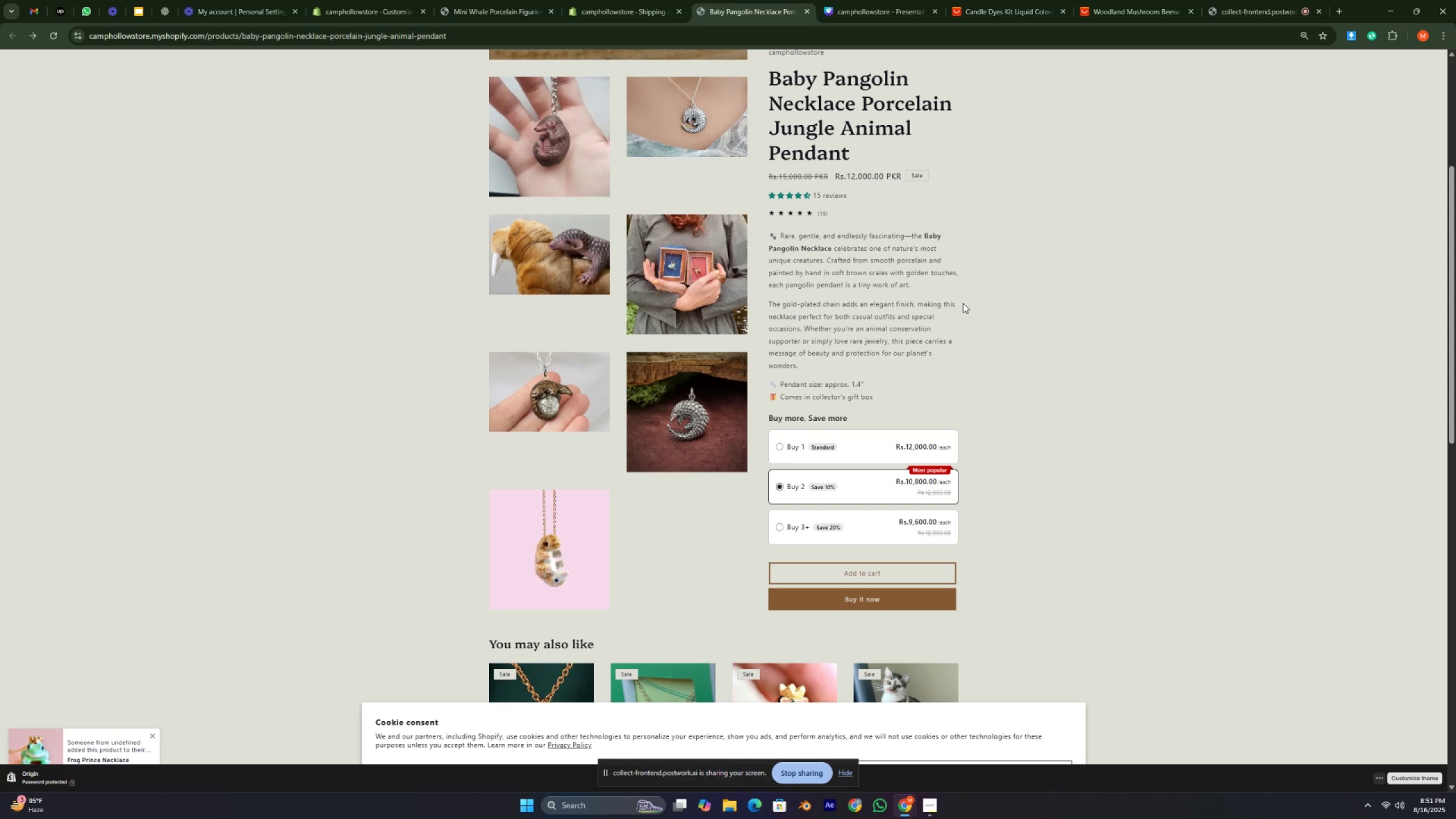 
key(Slash)
 